 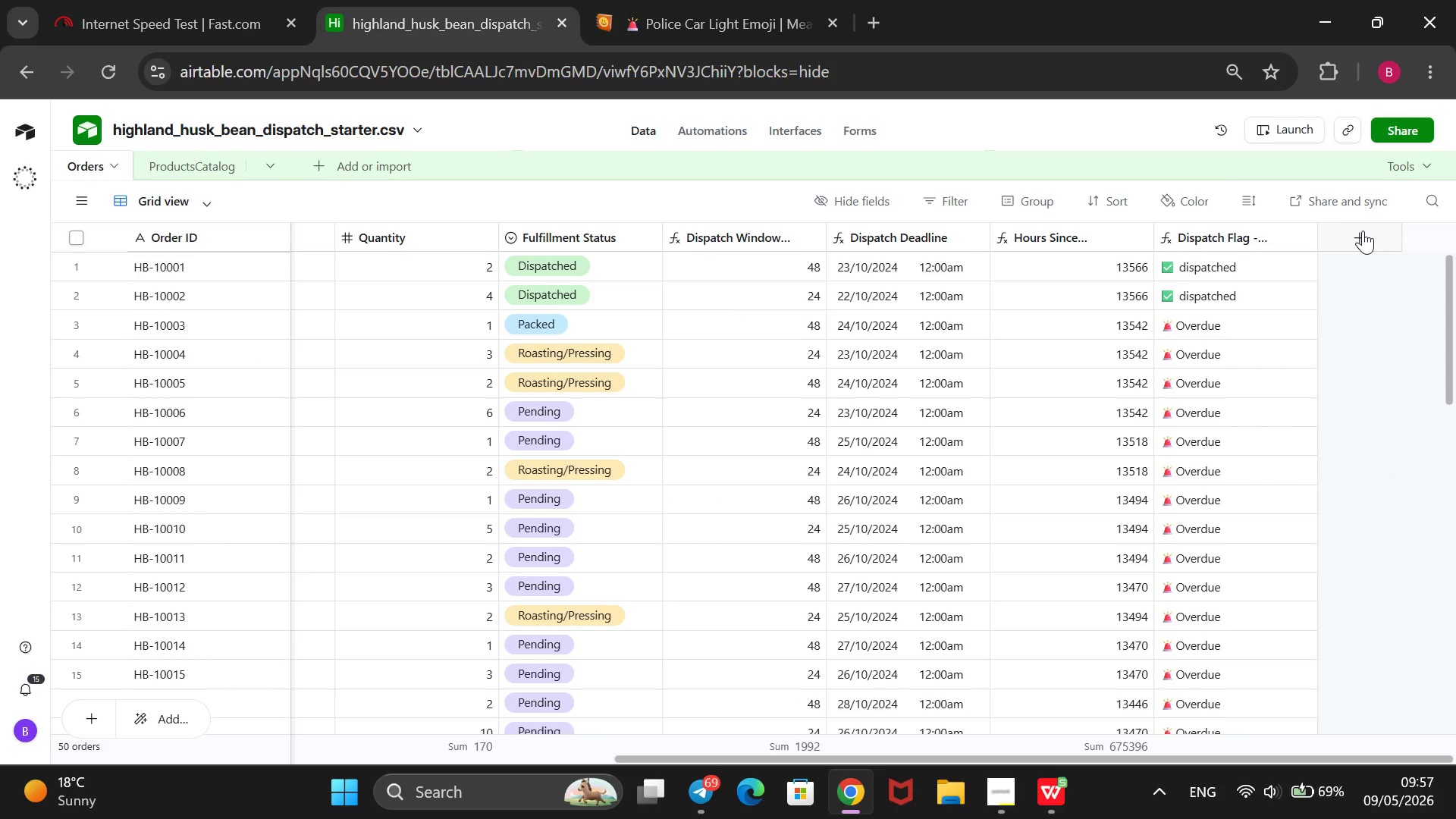 
scroll: coordinate [1213, 509], scroll_direction: down, amount: 5.0
 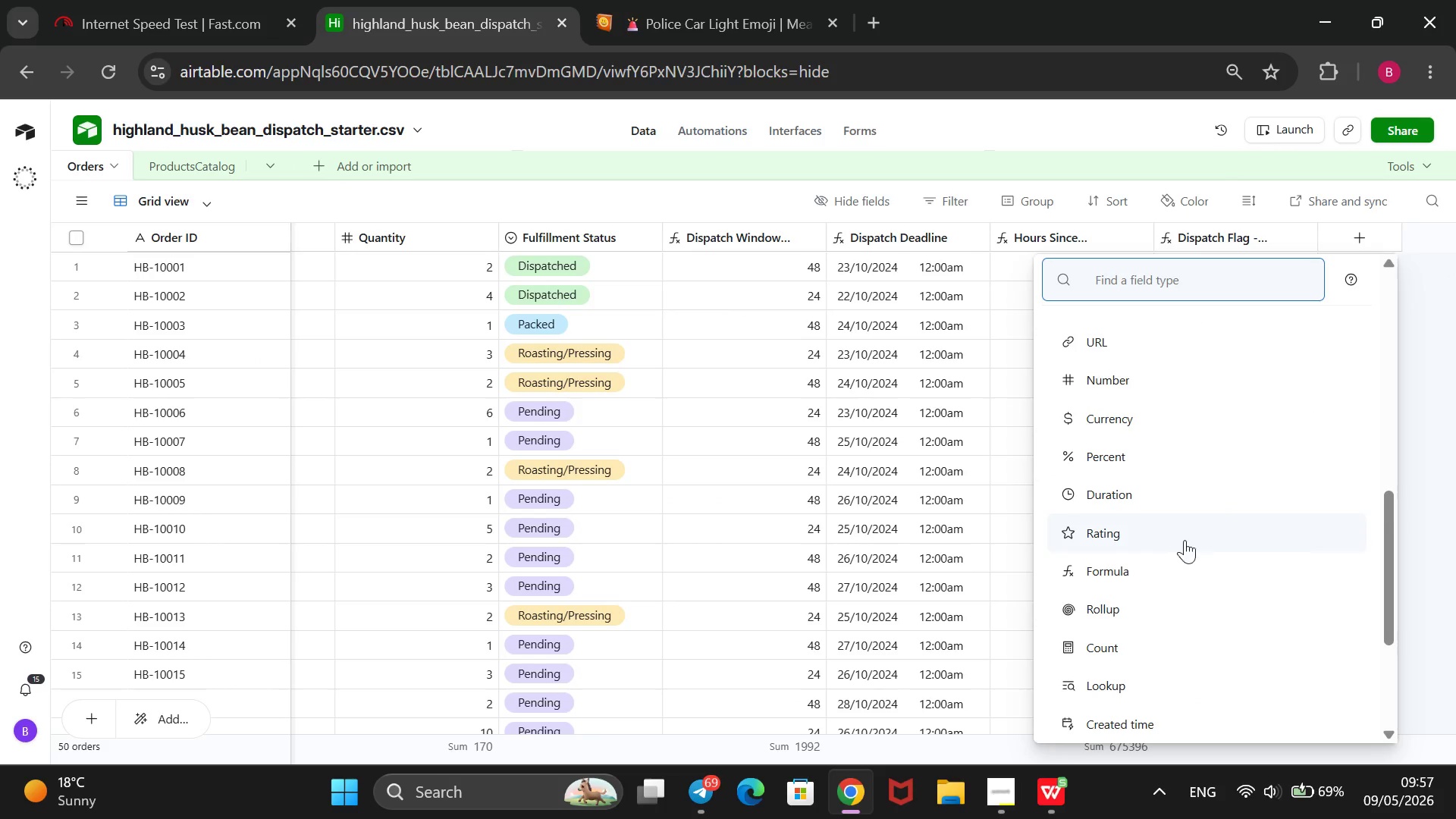 
left_click([1178, 562])
 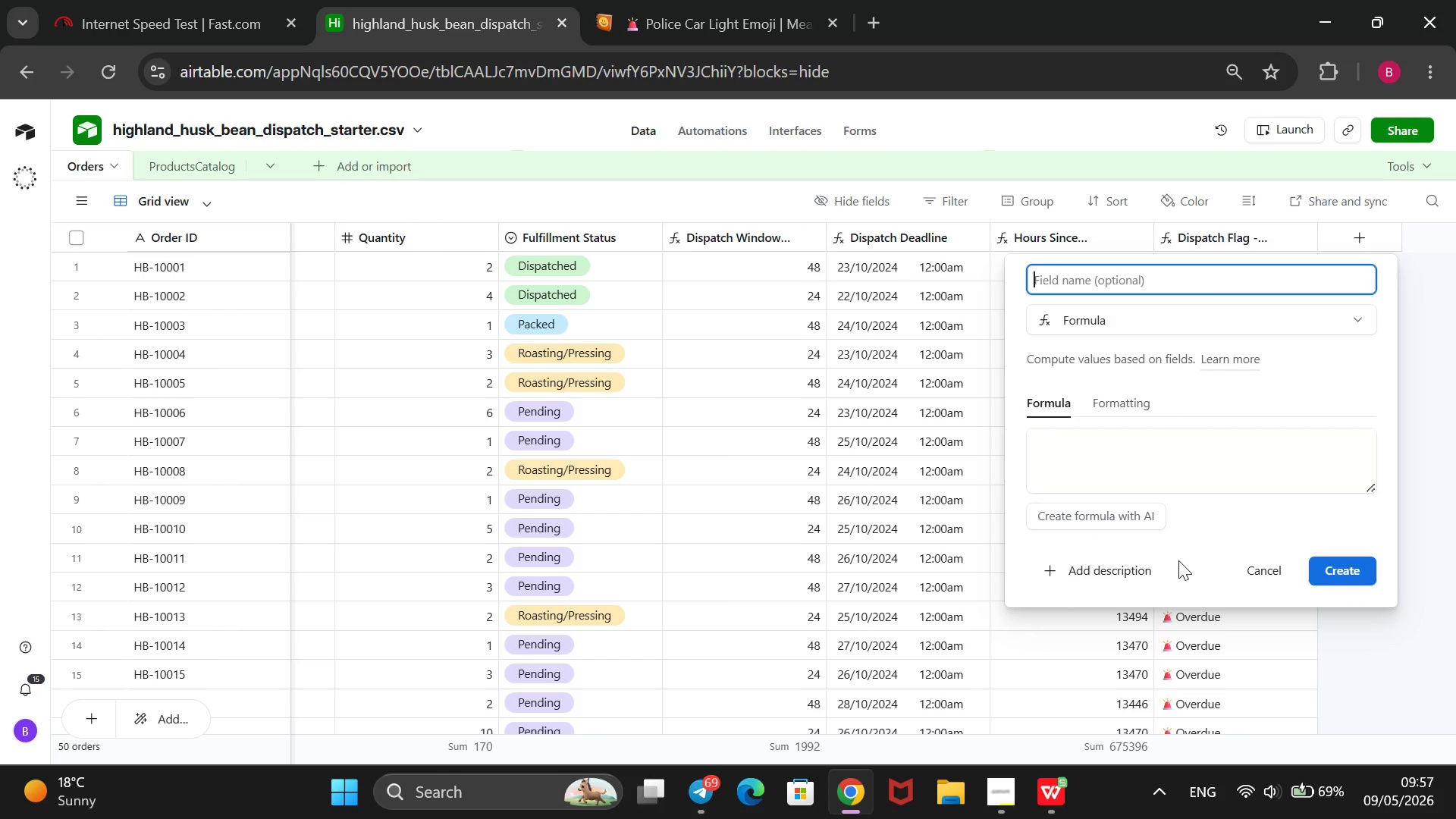 
type(Cold Chain Alert)
 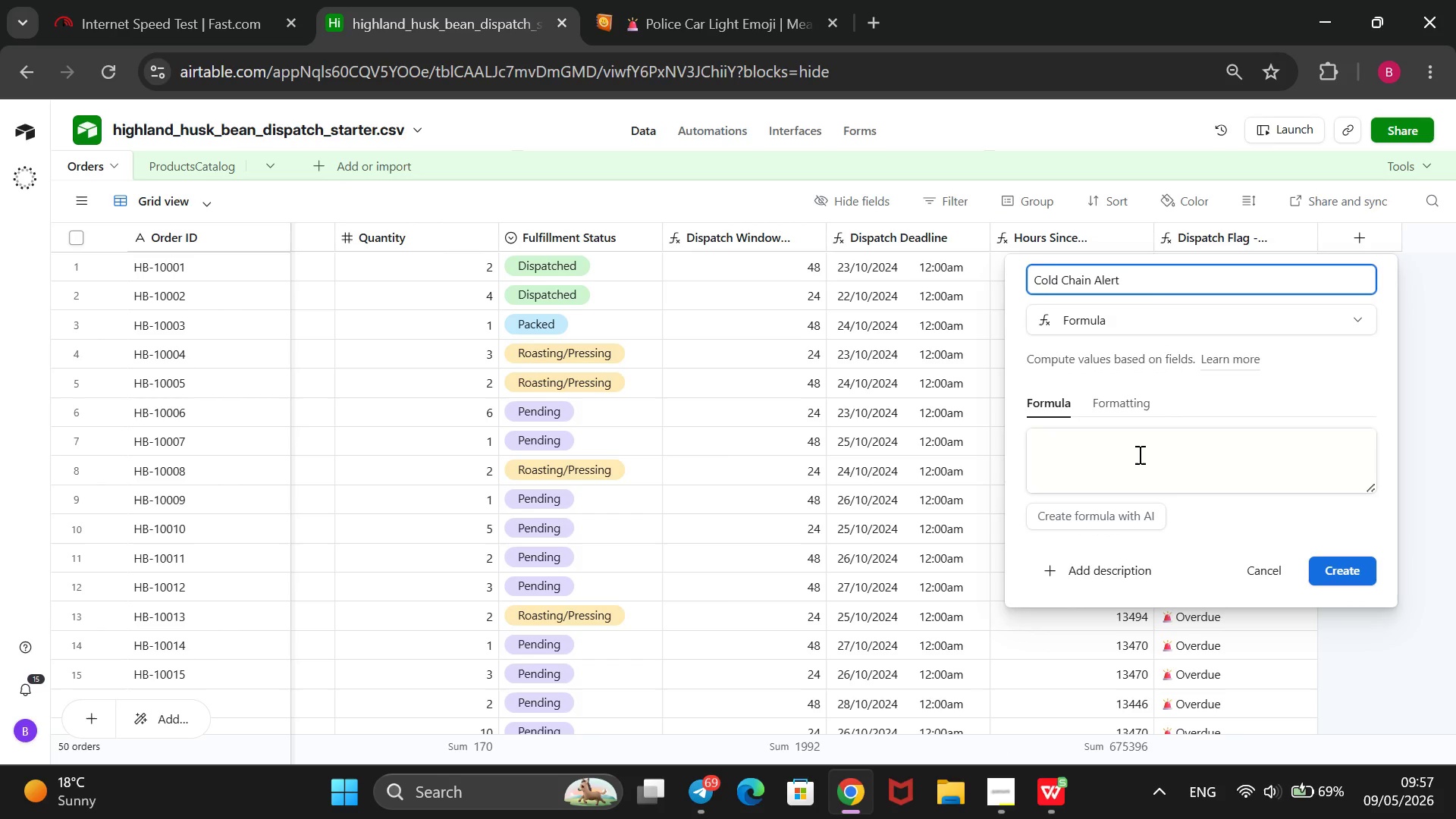 
left_click([1138, 454])
 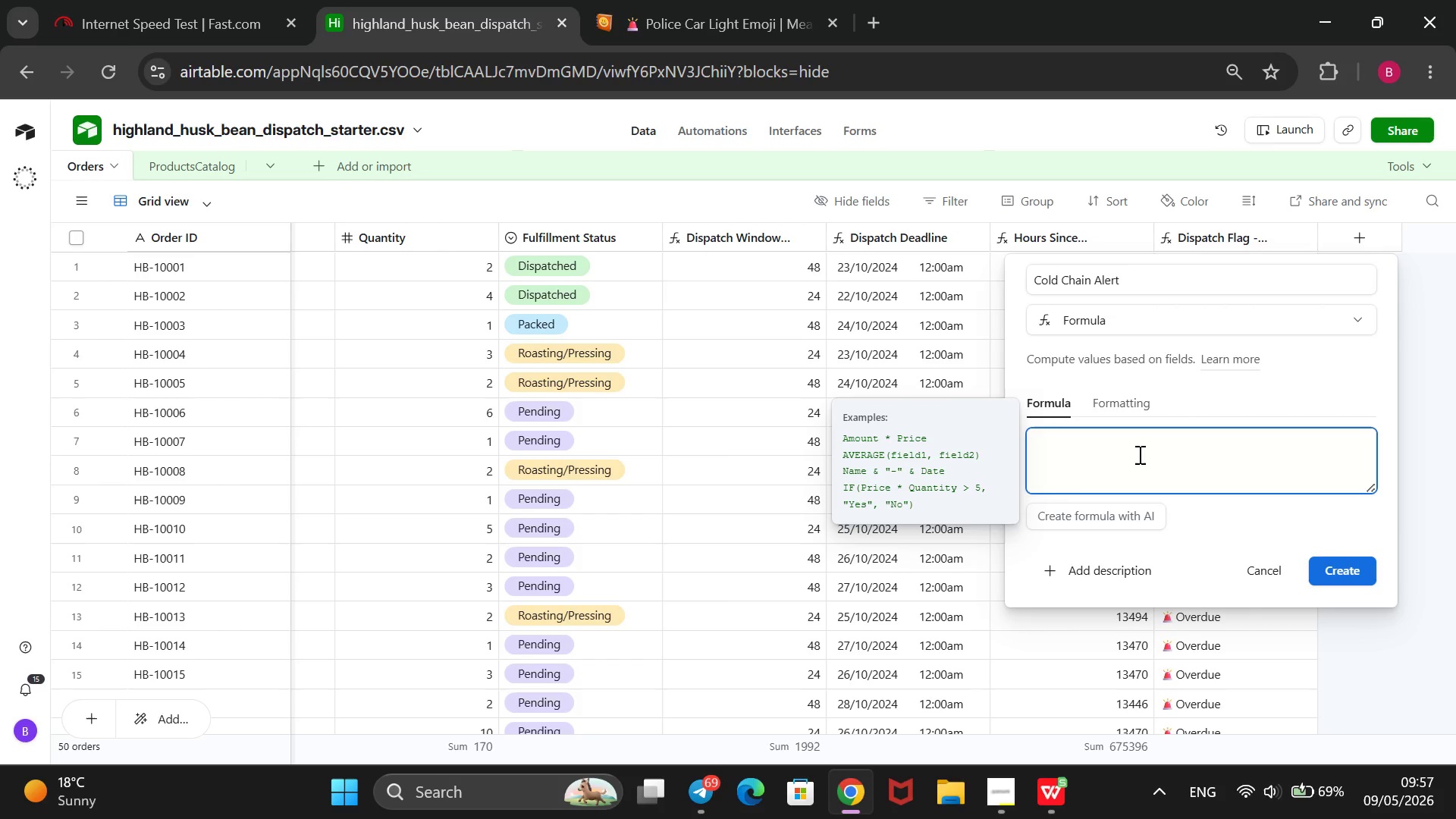 
type(IF())
 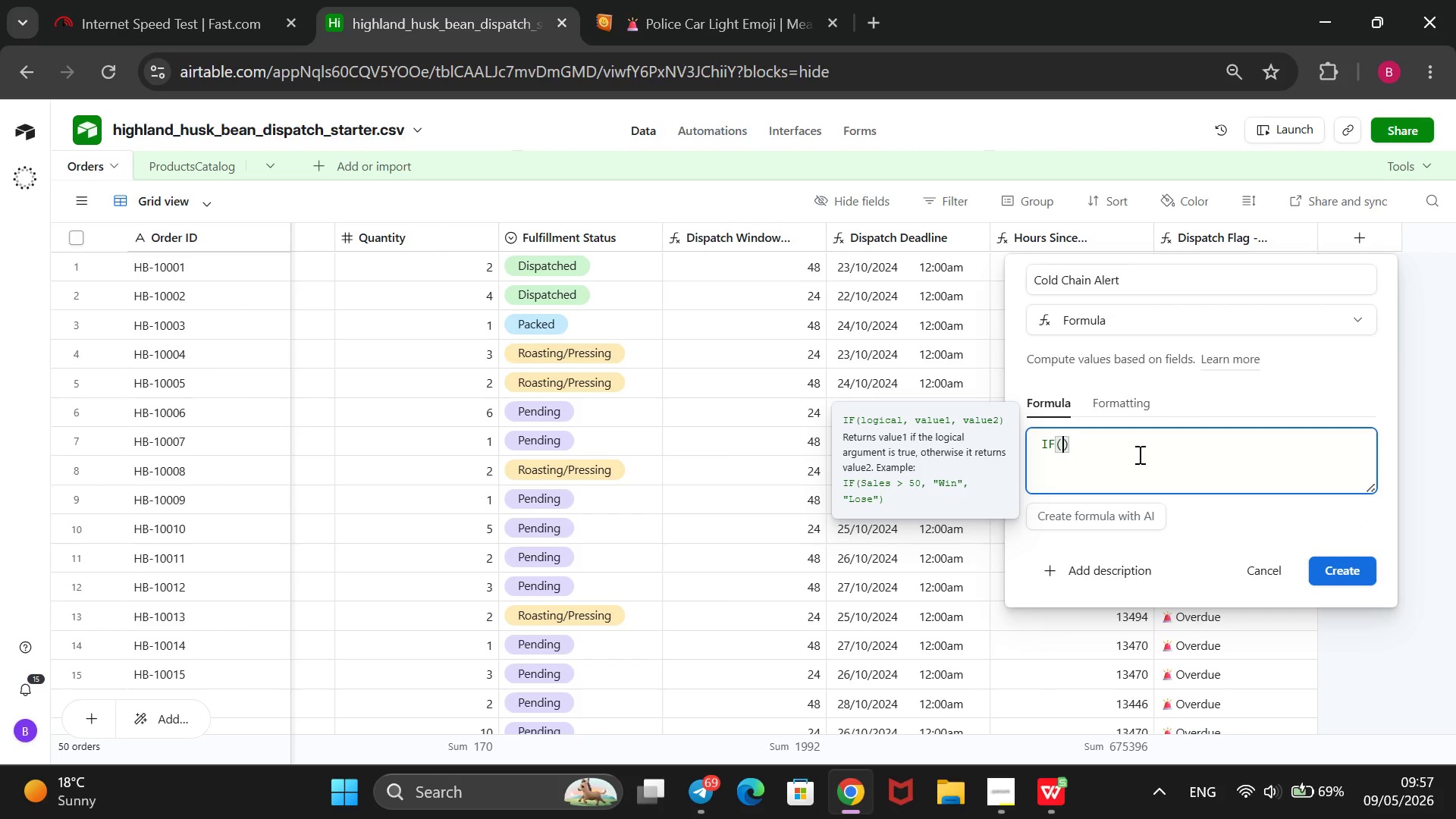 
 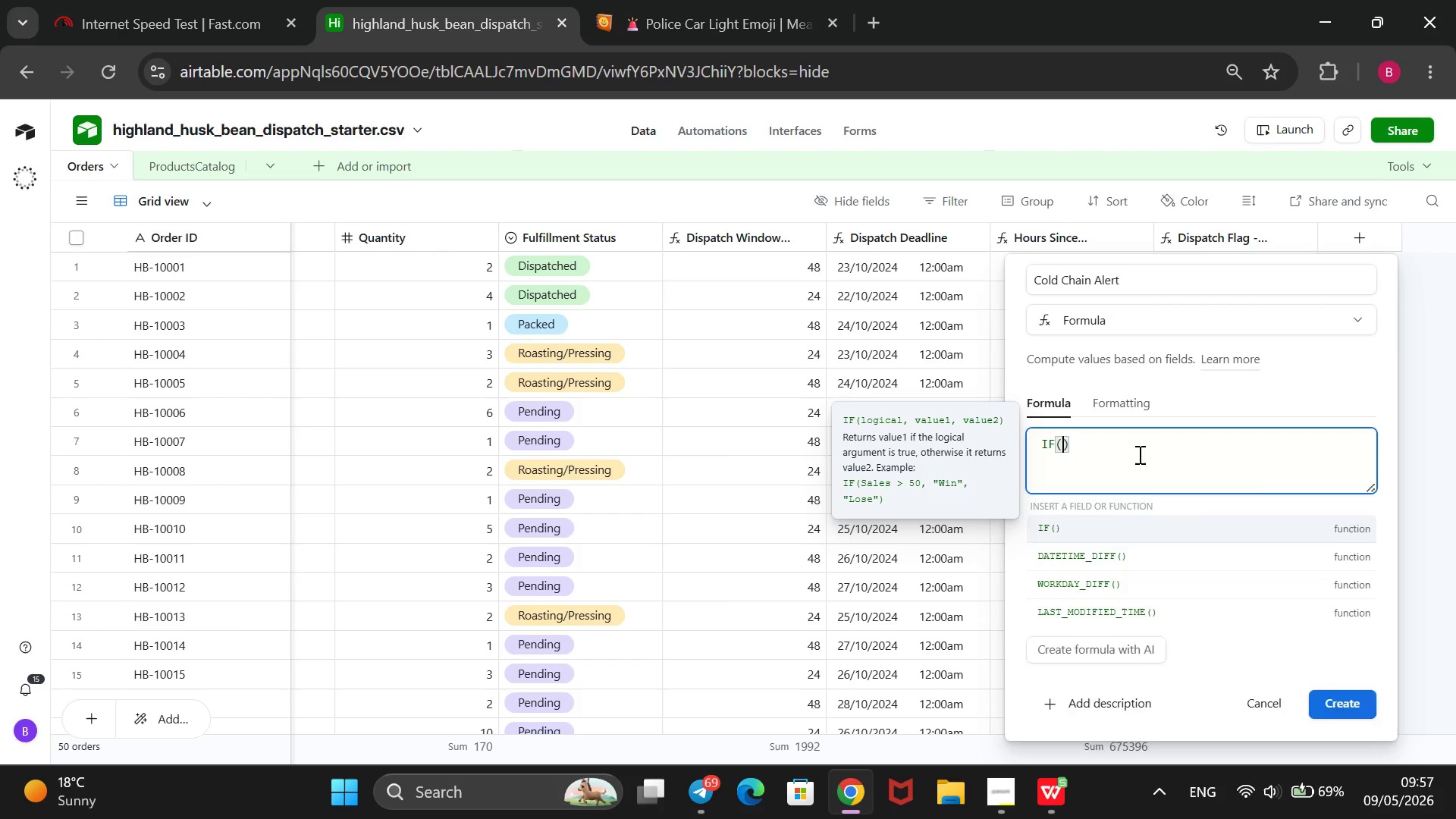 
key(ArrowLeft)
 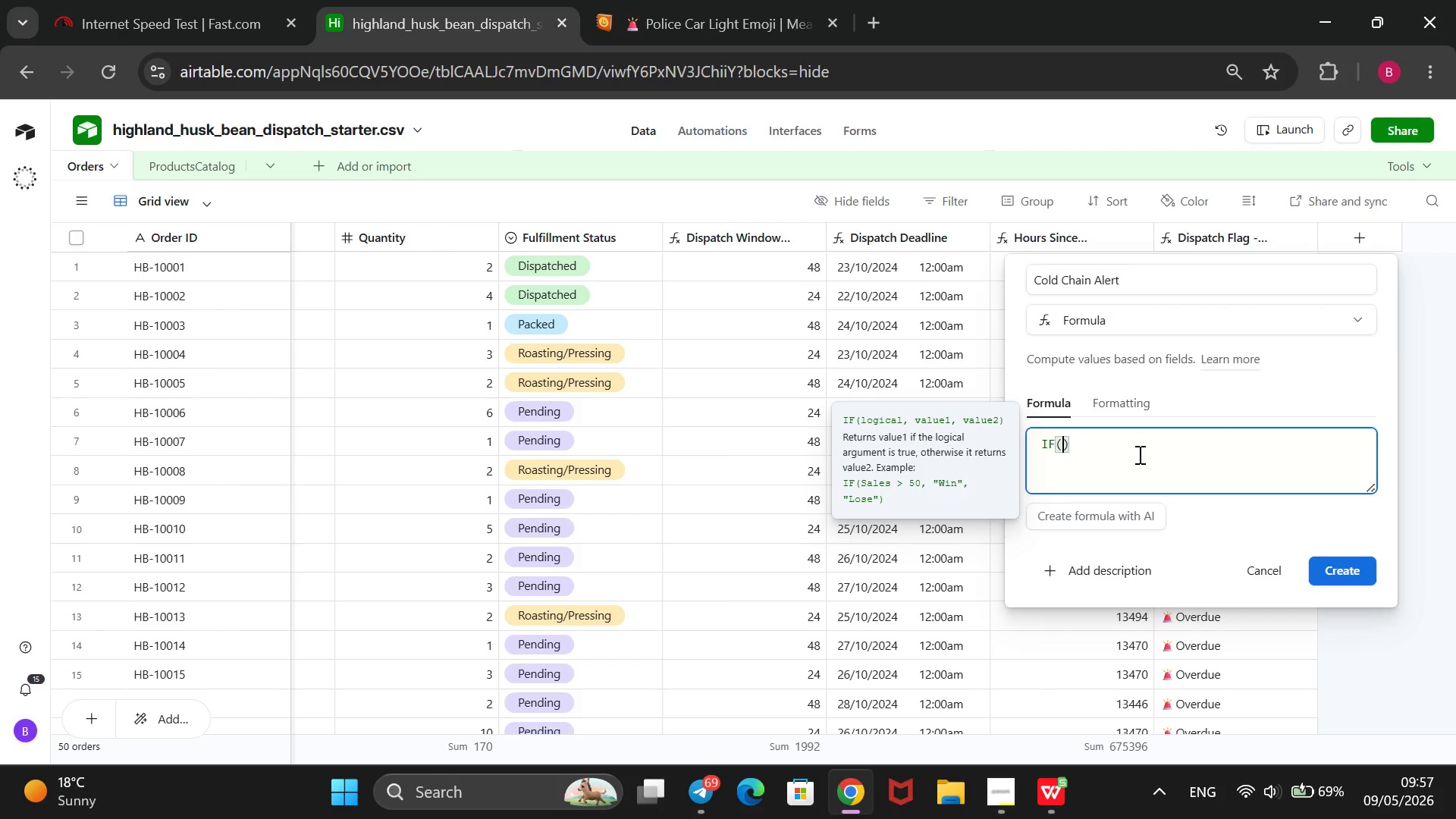 
key(Shift+BracketLeft)
 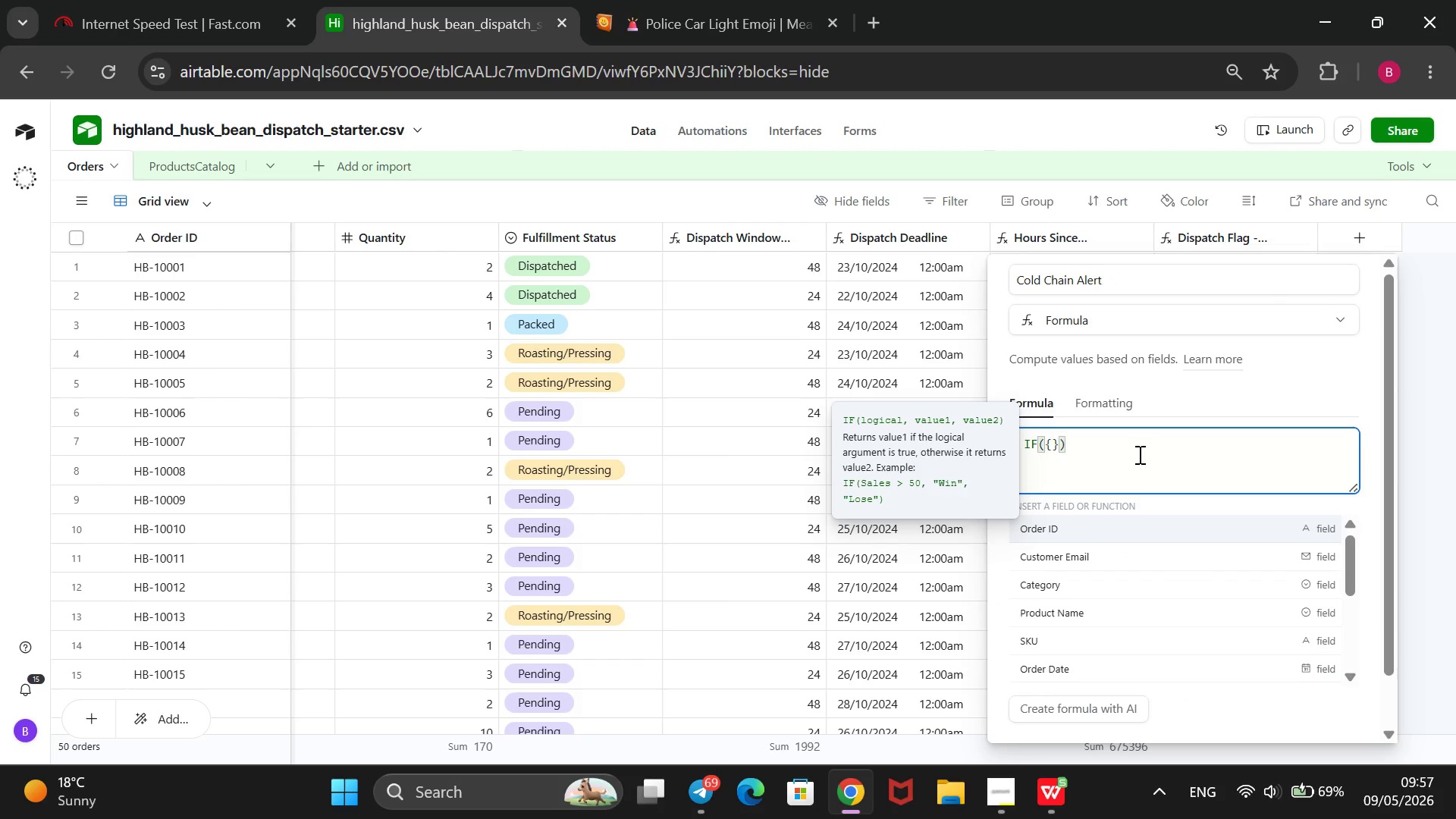 
key(ArrowDown)
 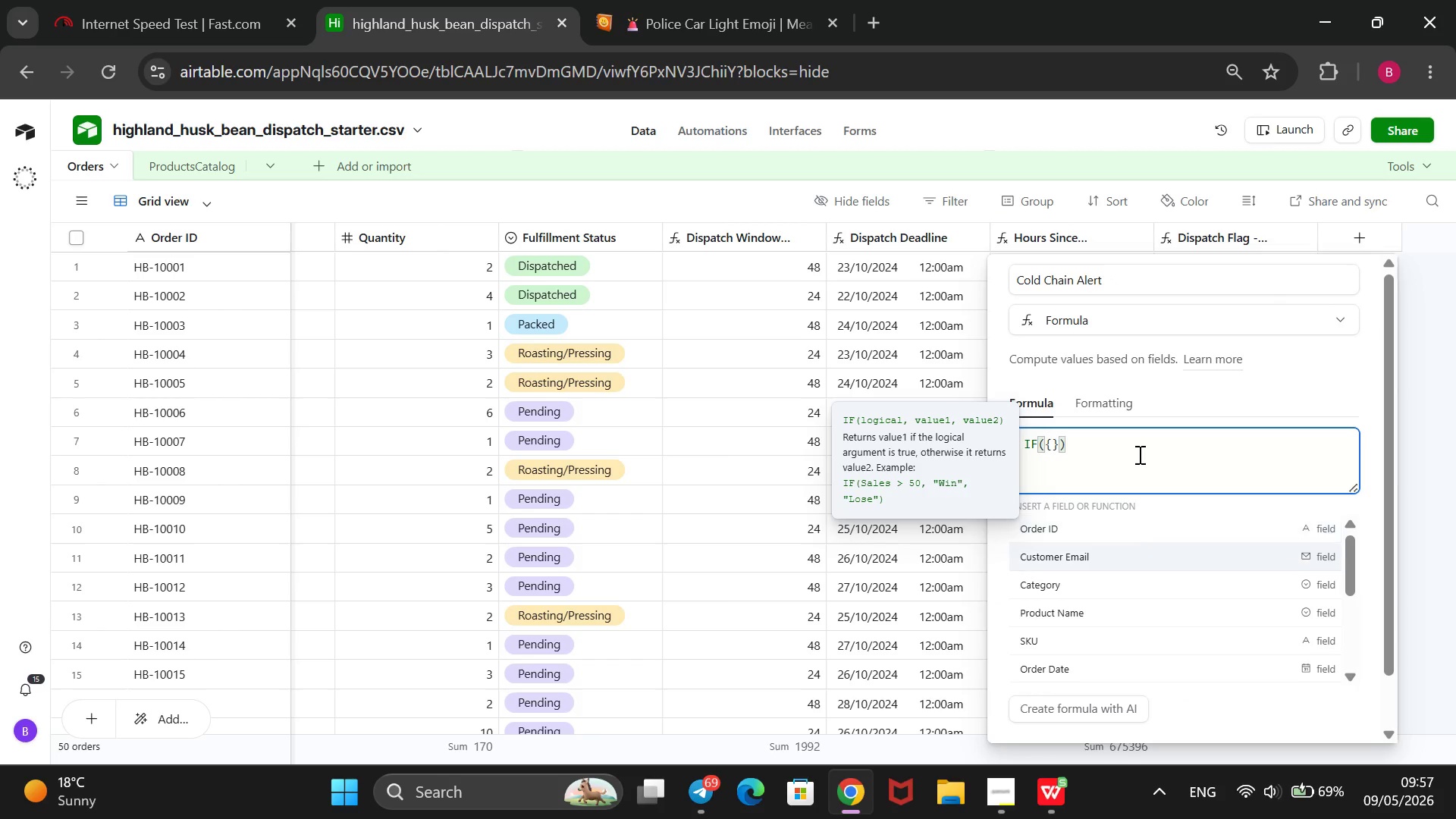 
key(ArrowDown)
 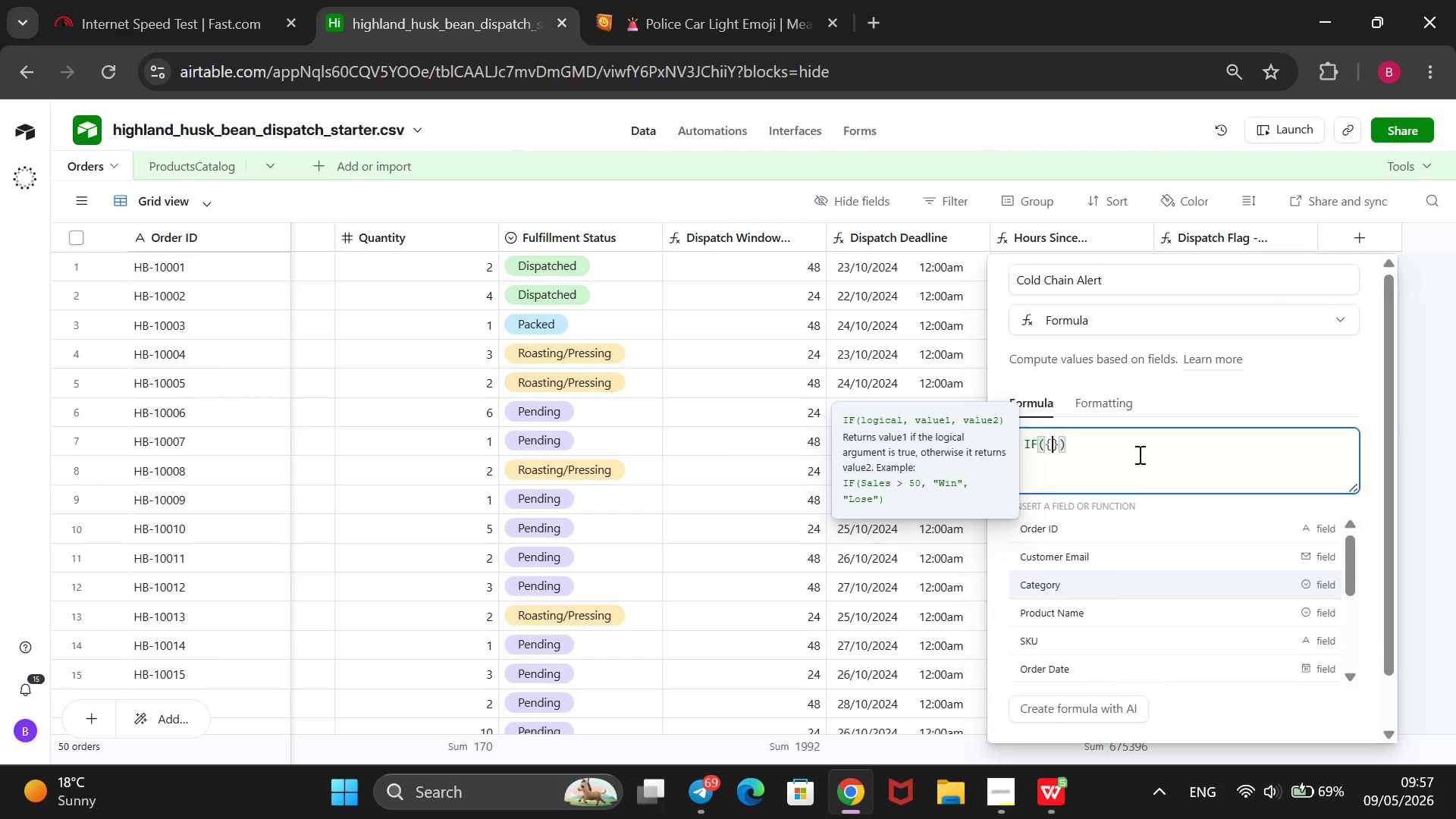 
key(Enter)
 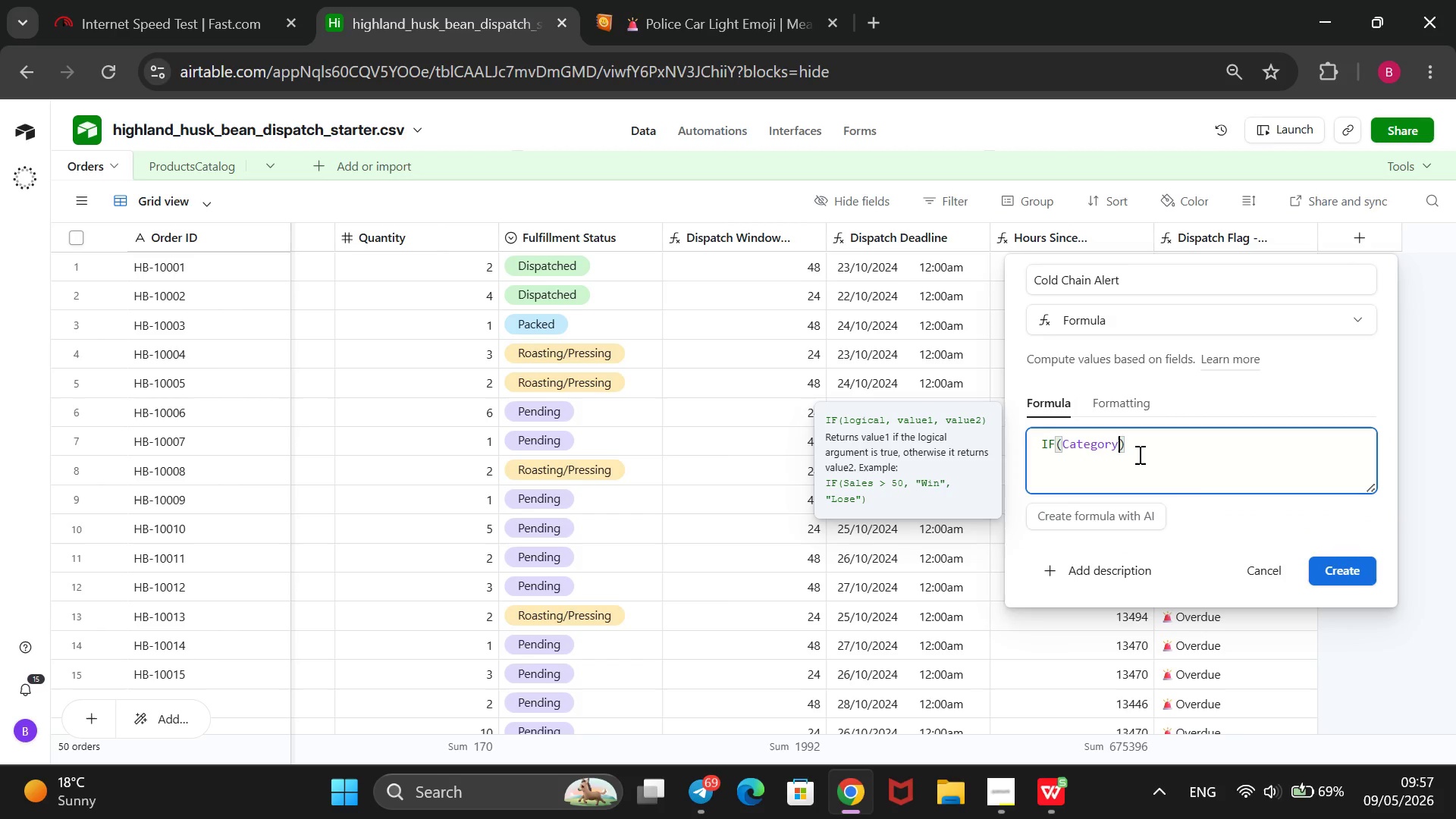 
type( = 2)
key(Backspace)
type(@Cold-Pressed Juice)
 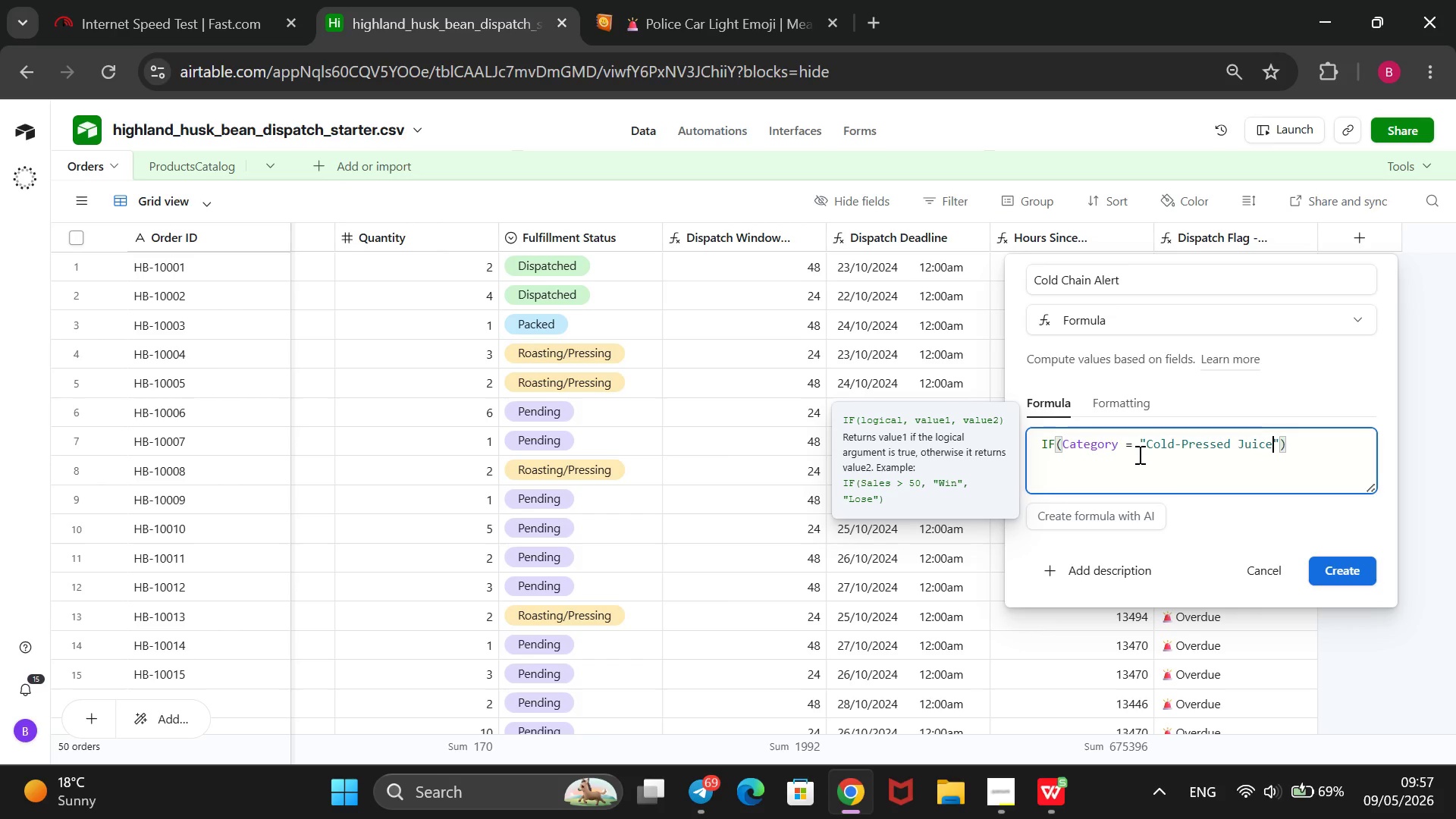 
key(ArrowRight)
 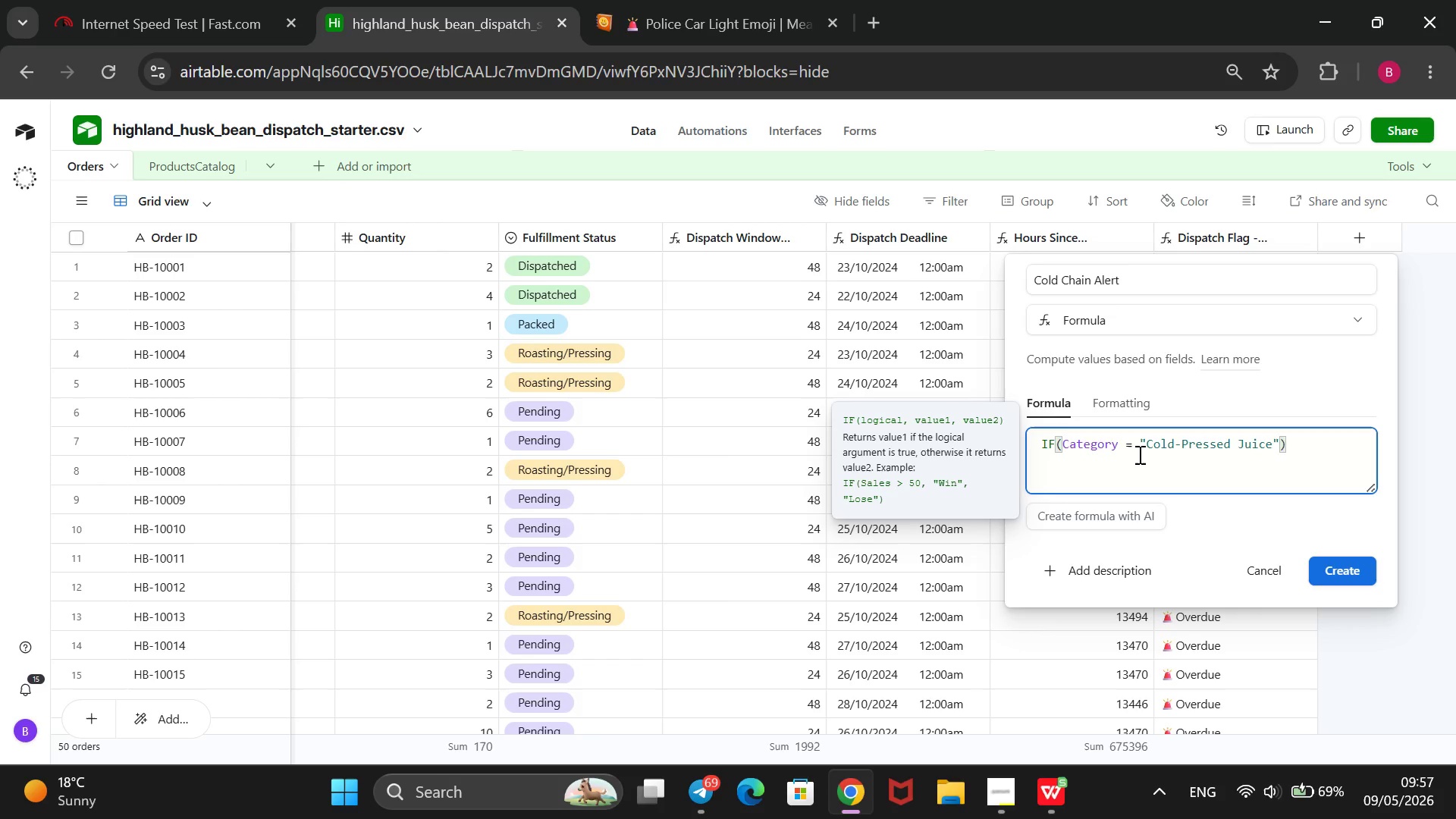 
type(, IF())
 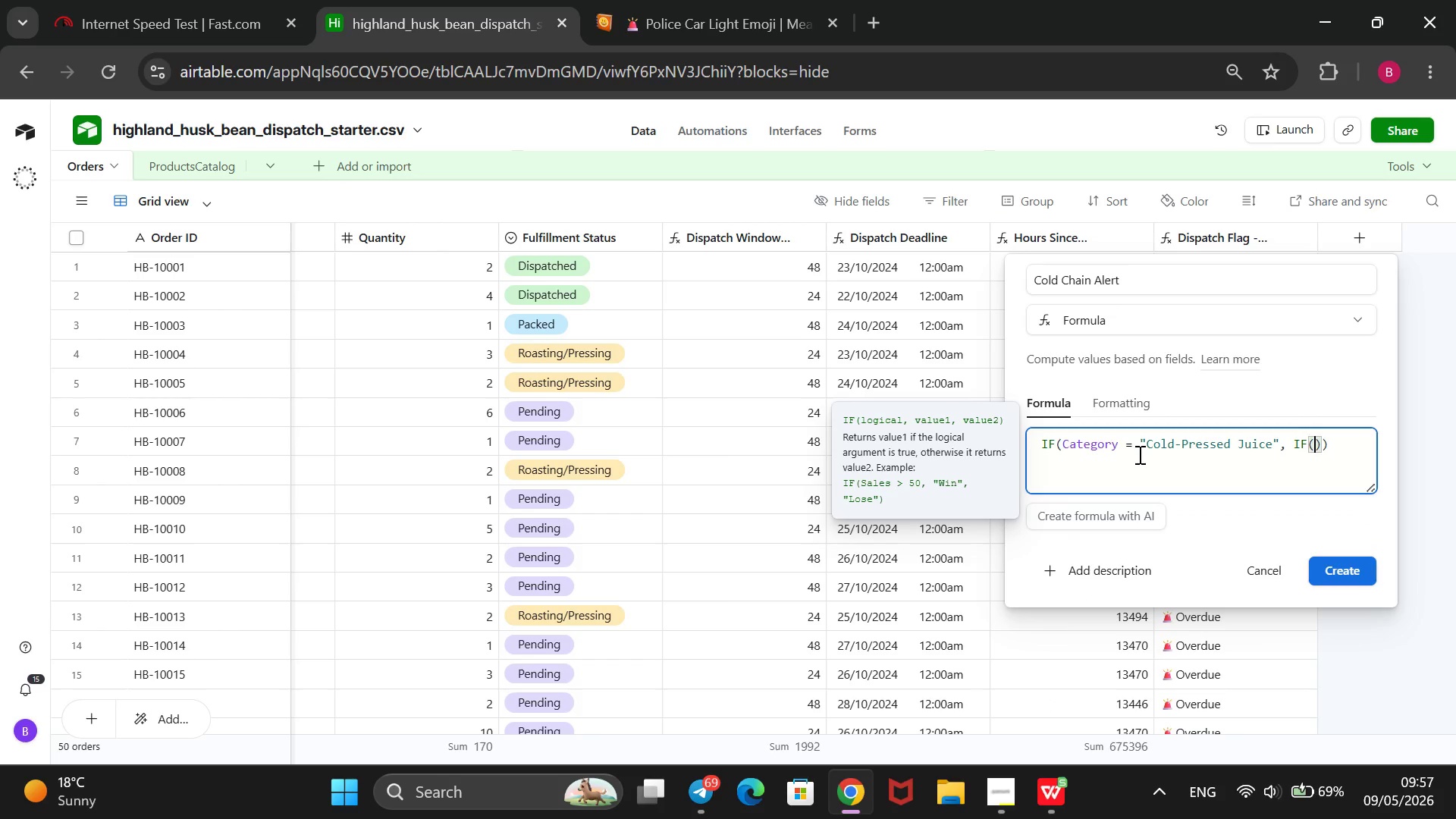 
 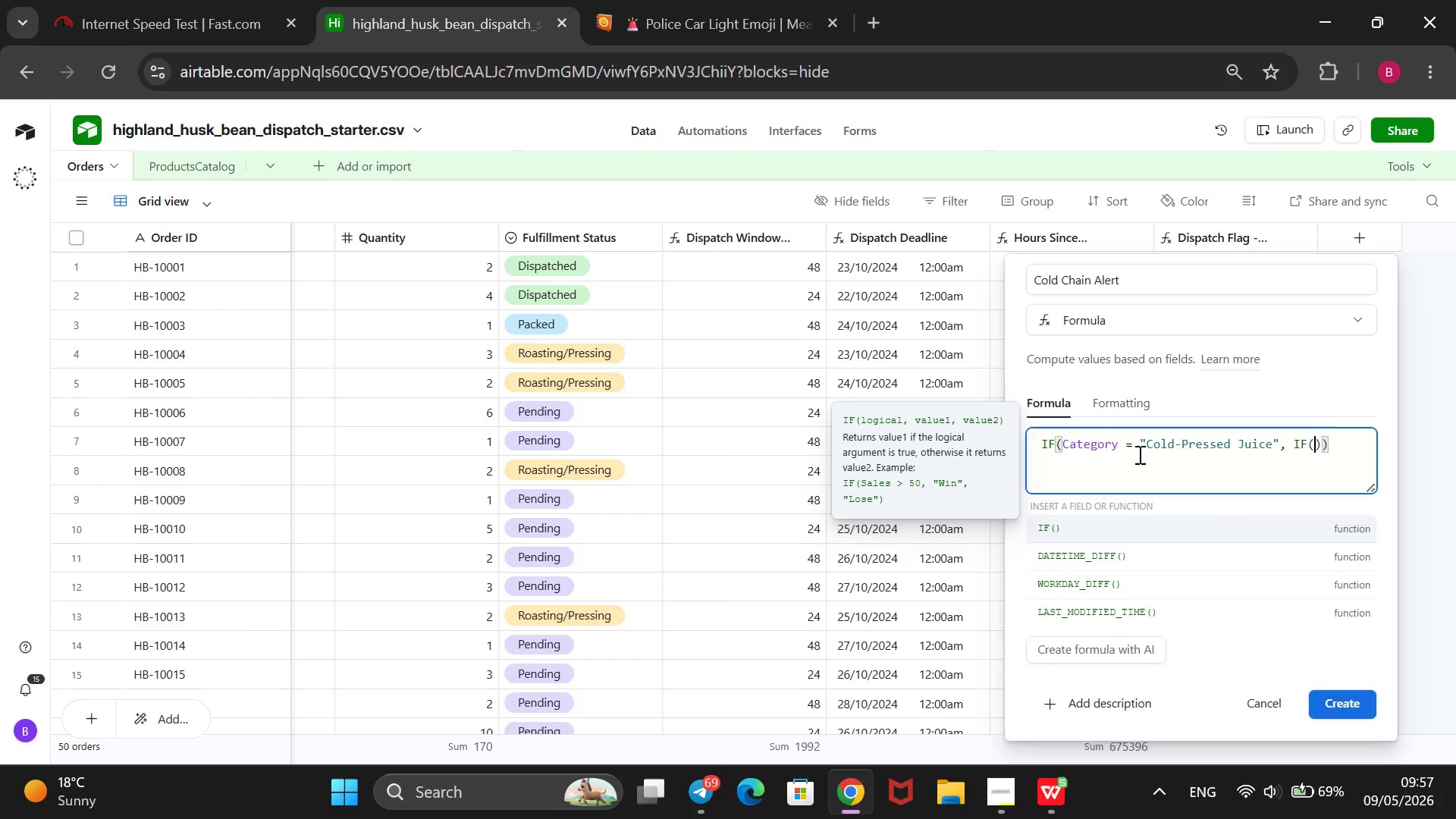 
key(ArrowLeft)
 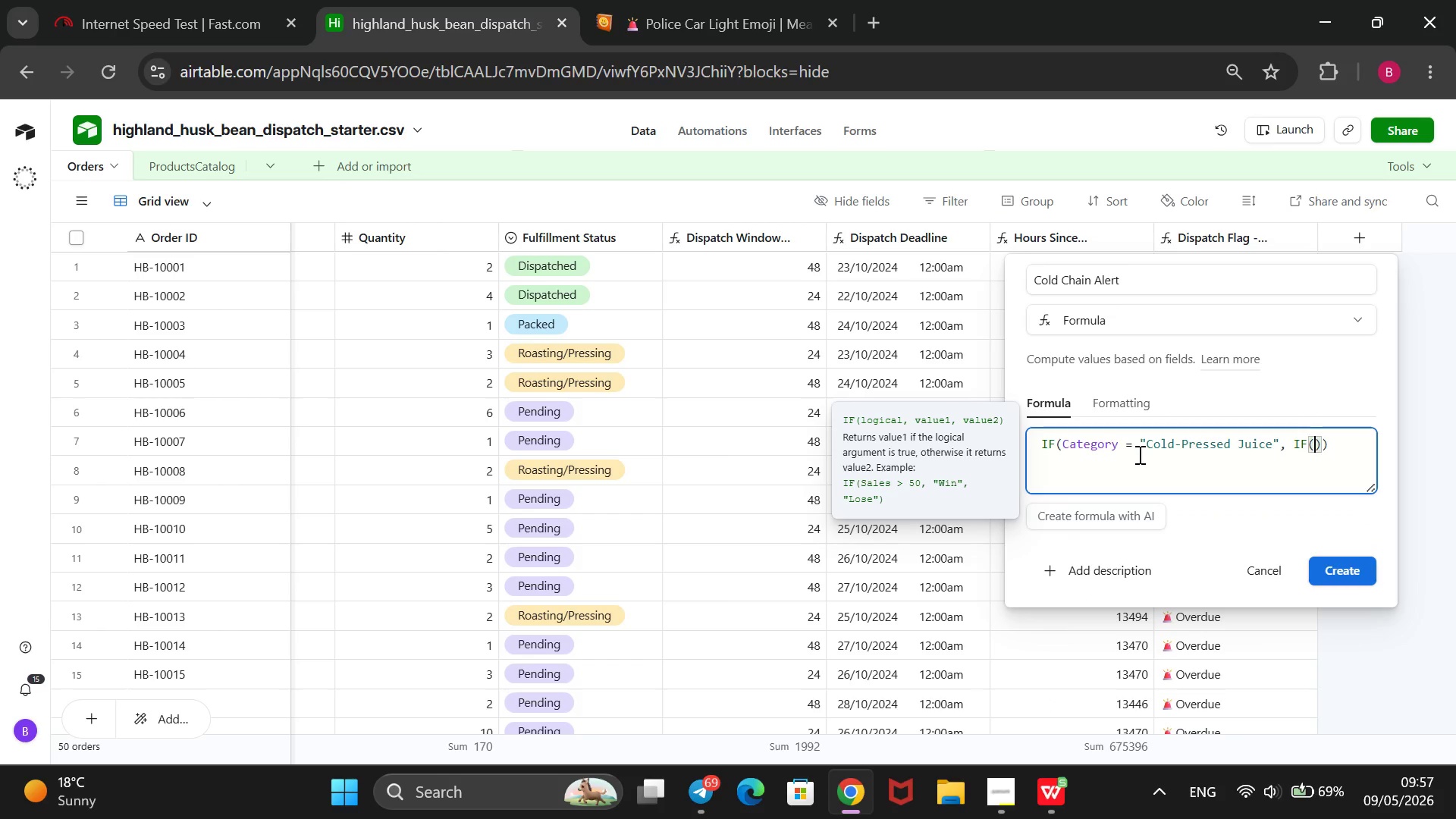 
key(Shift+BracketLeft)
 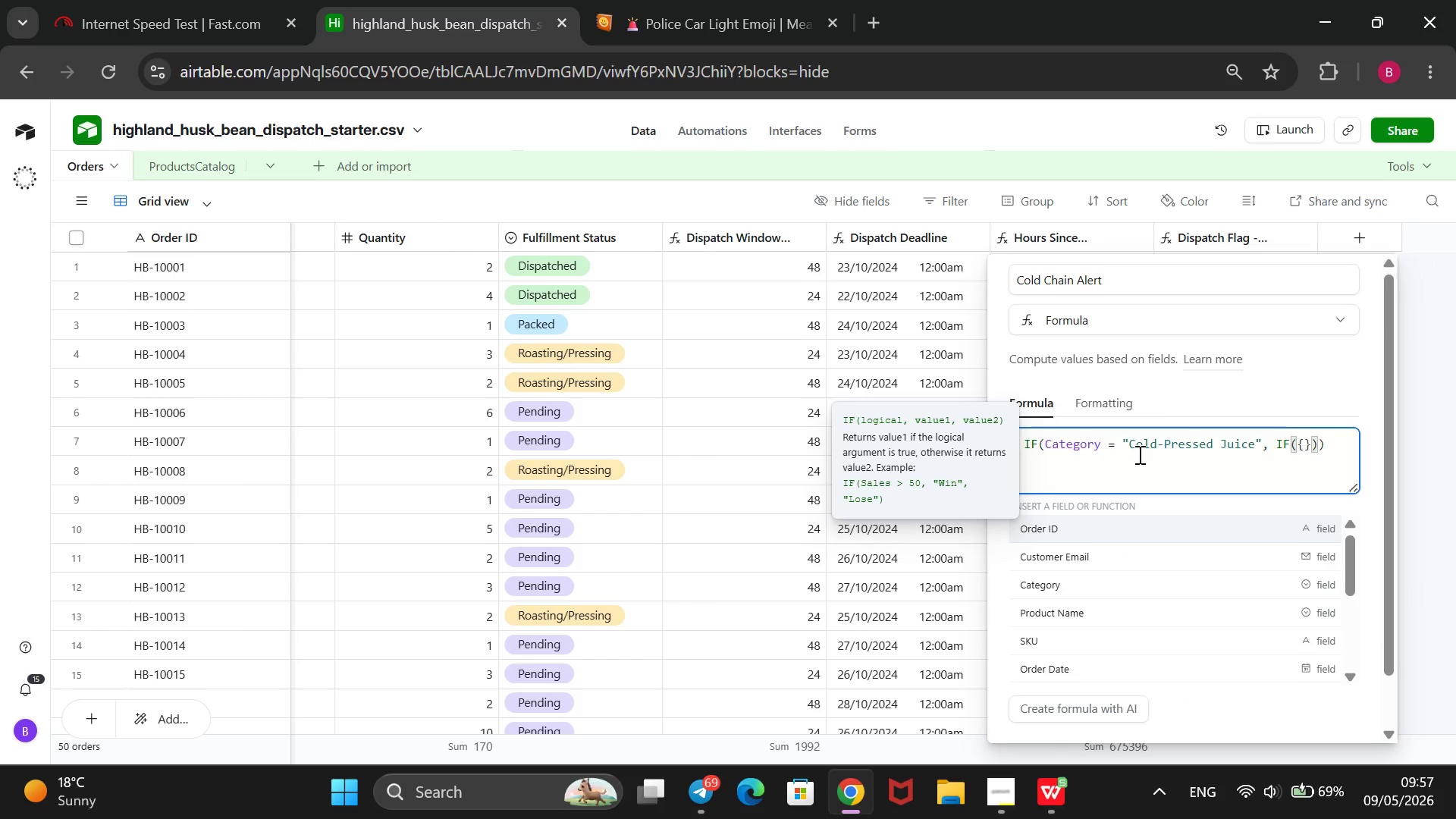 
key(ArrowDown)
 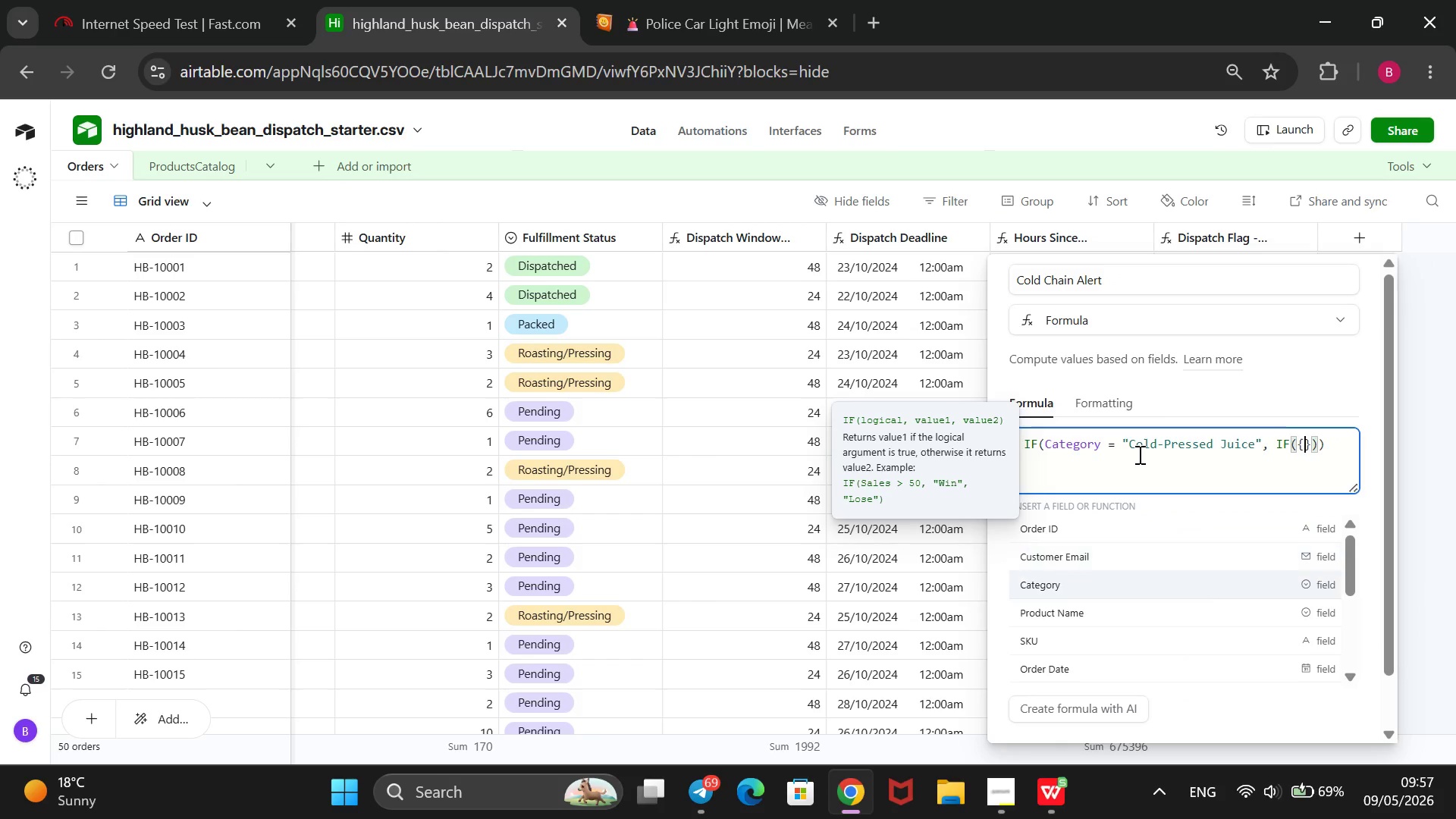 
key(ArrowDown)
 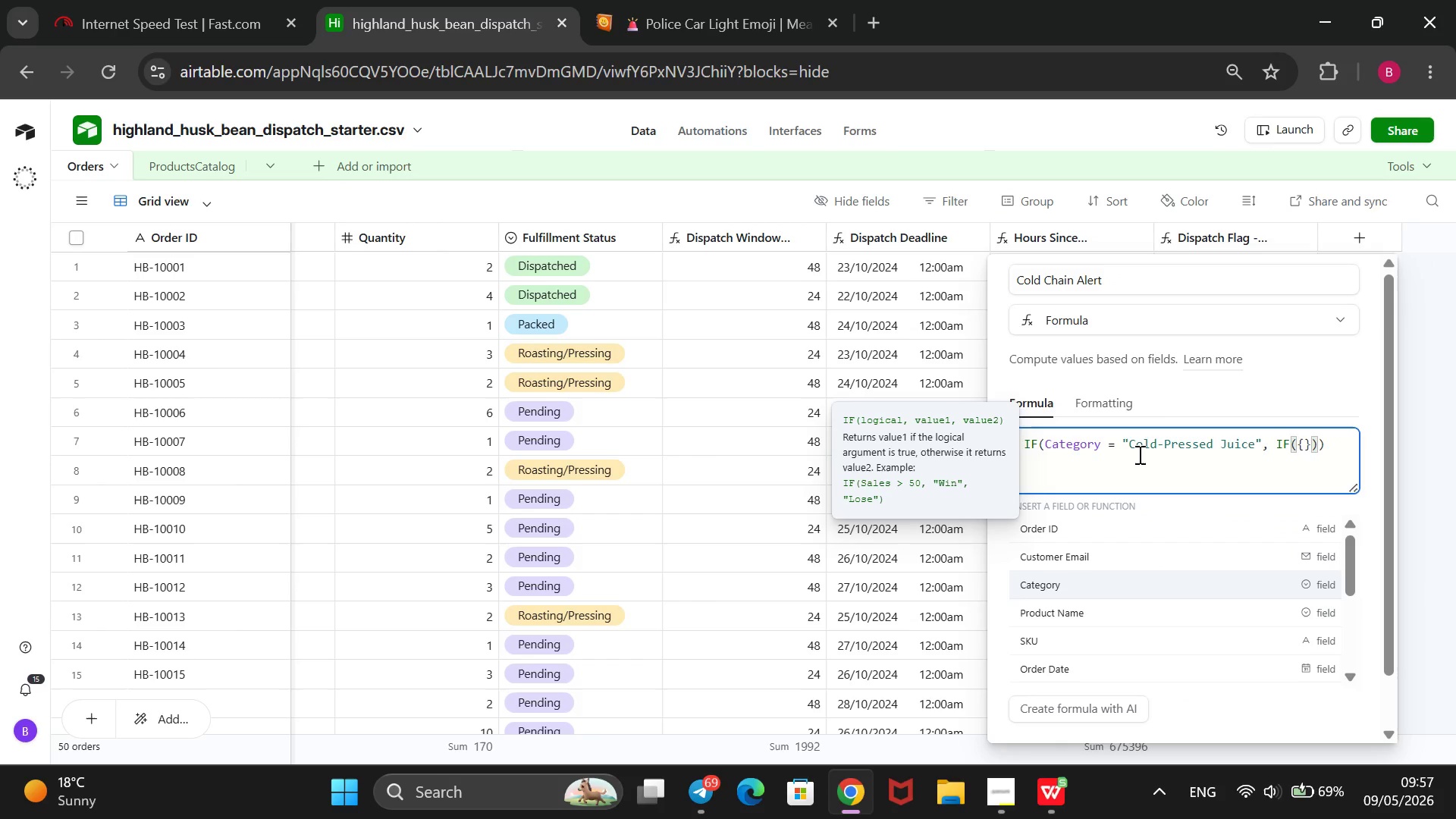 
key(ArrowRight)
 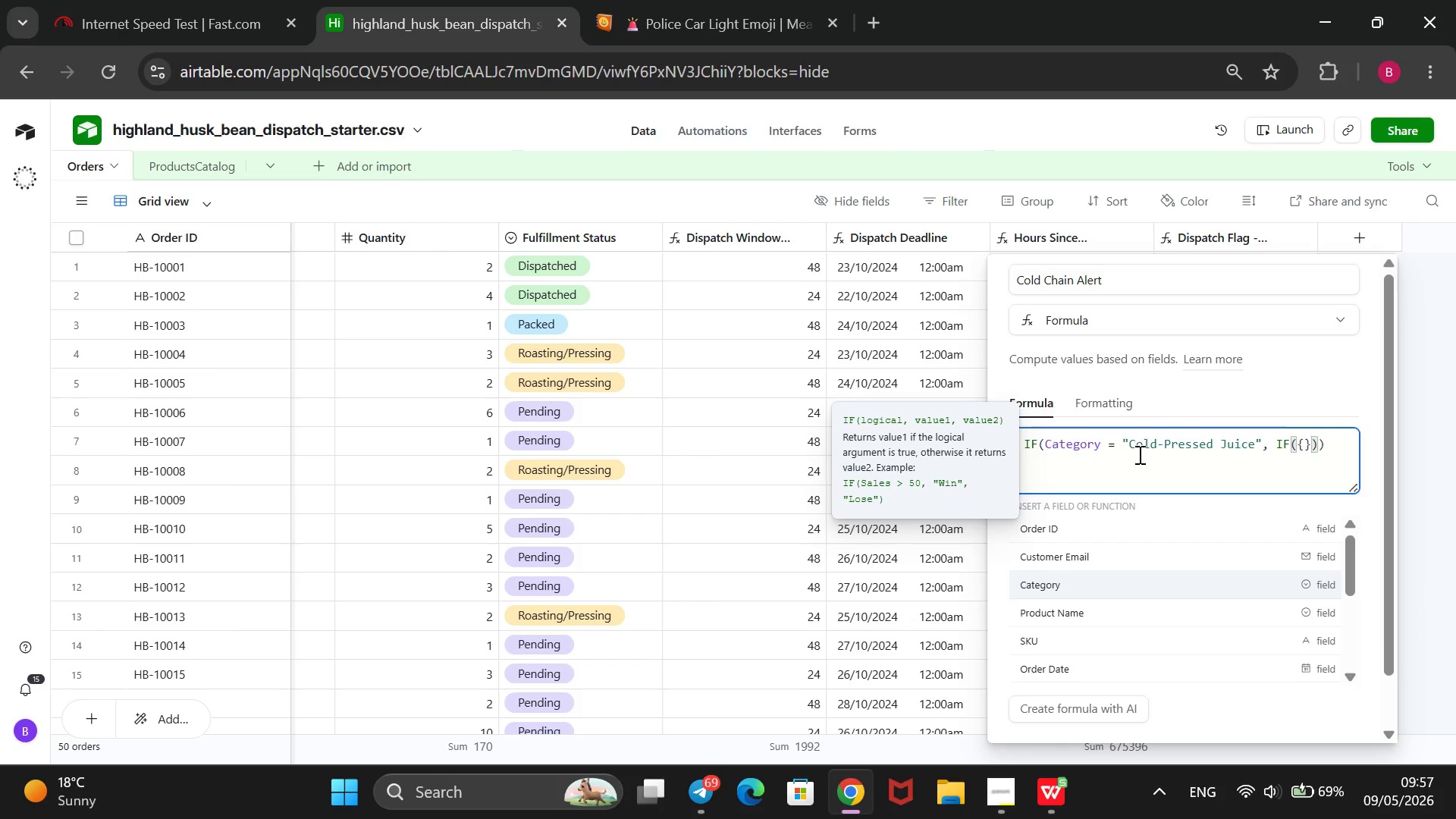 
key(Backspace)
key(Backspace)
type(AND())
 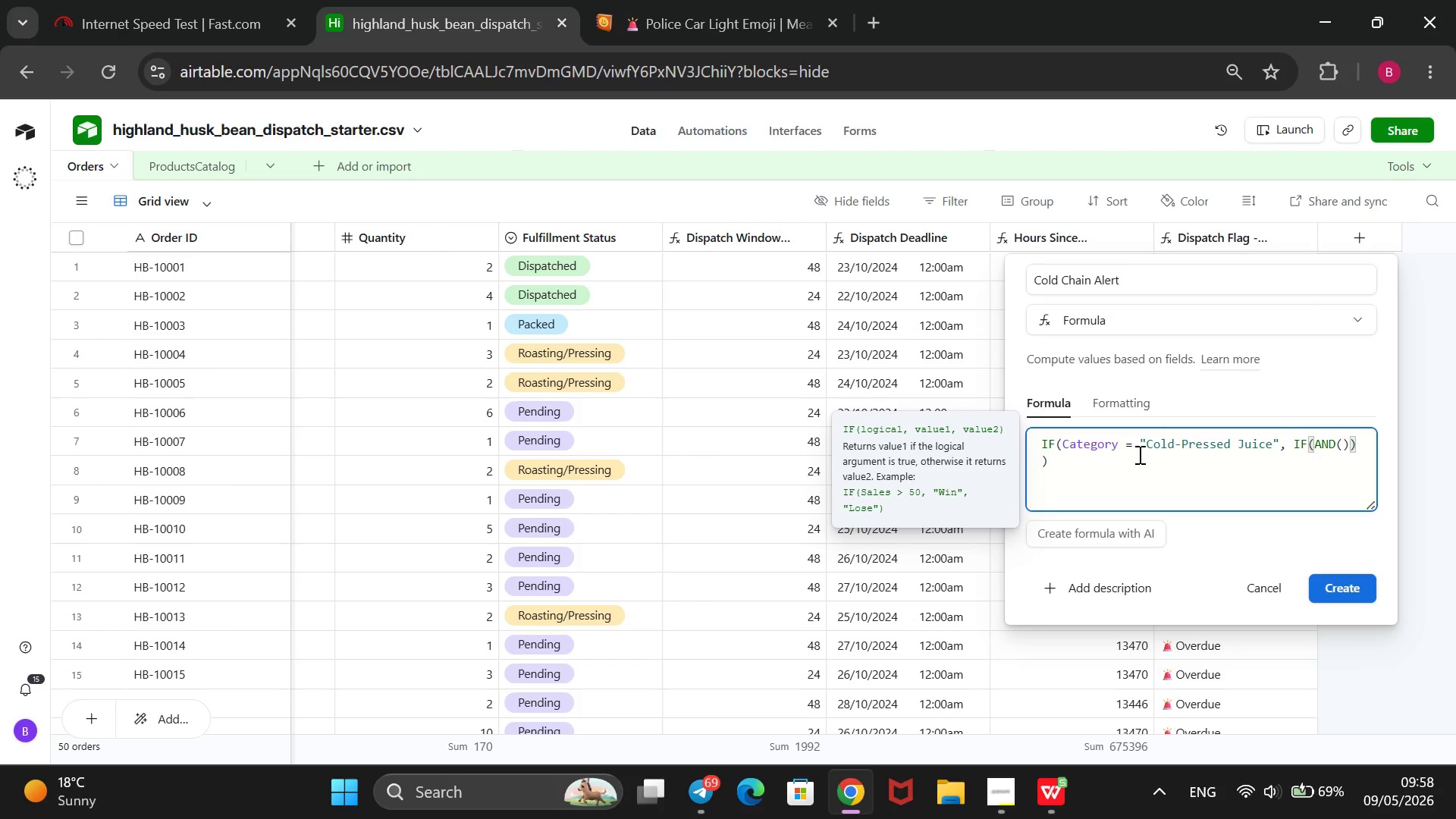 
key(ArrowLeft)
 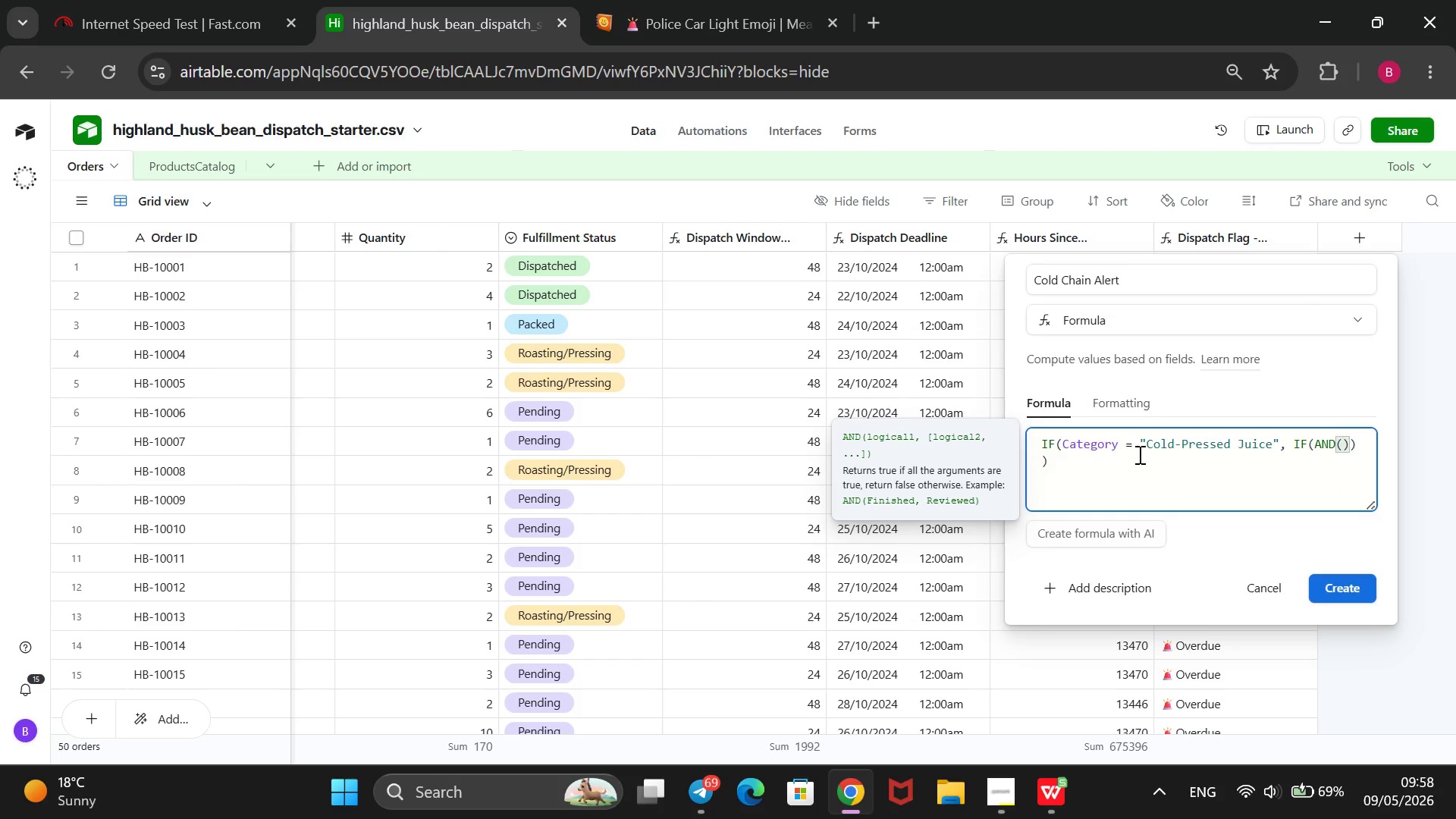 
type(DATE)
 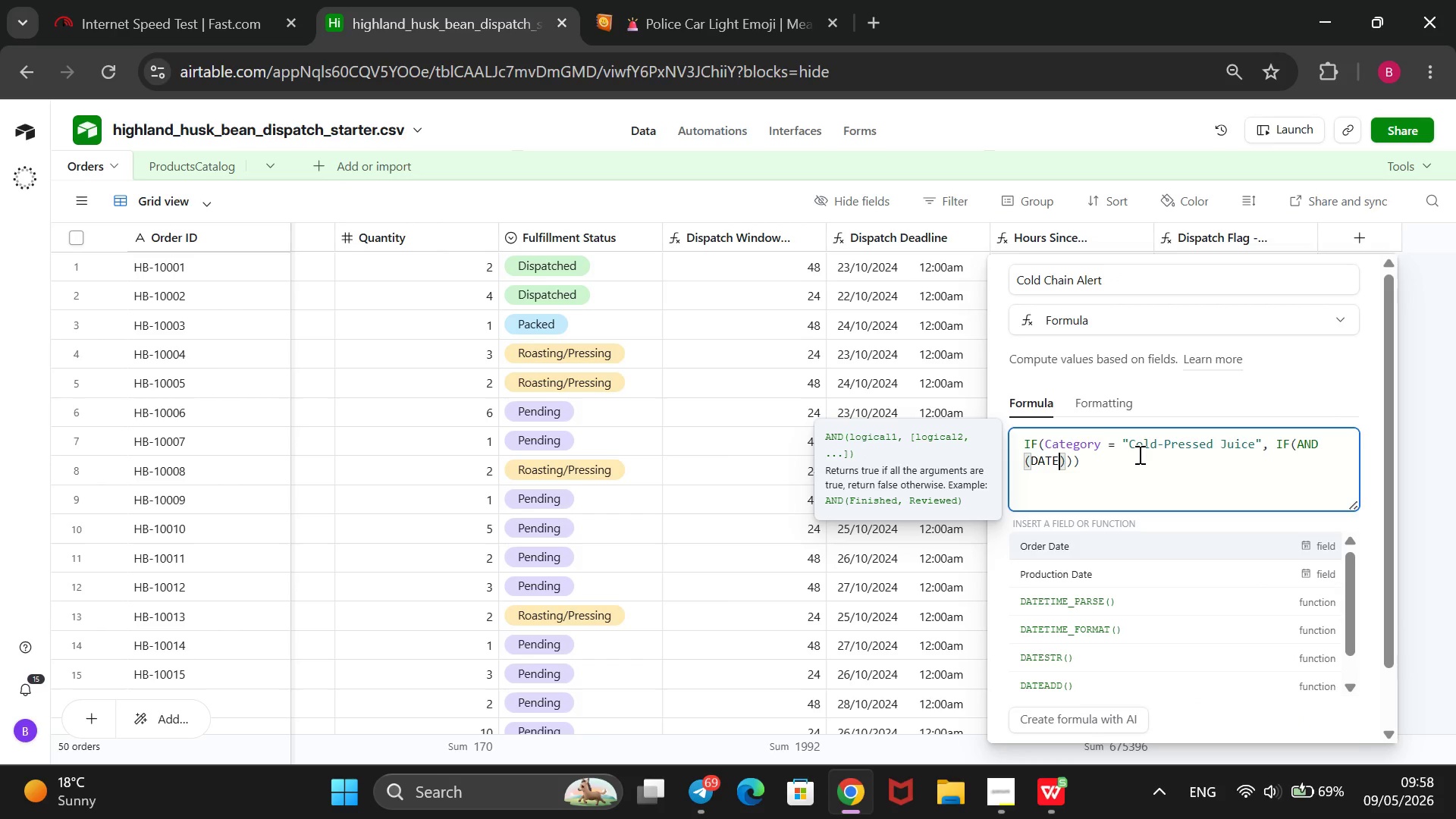 
type(TIME_DIFF())
 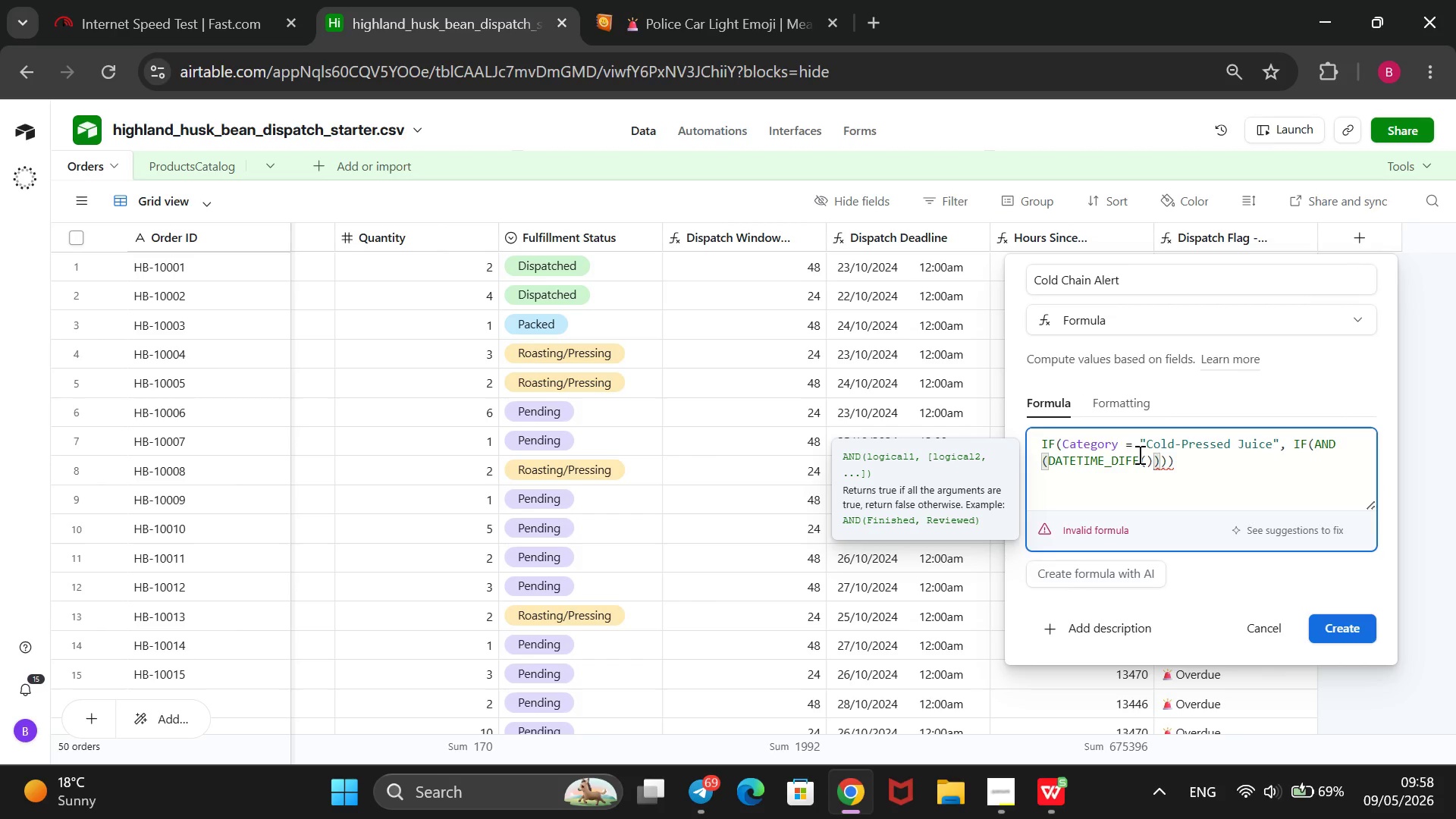 
key(ArrowLeft)
 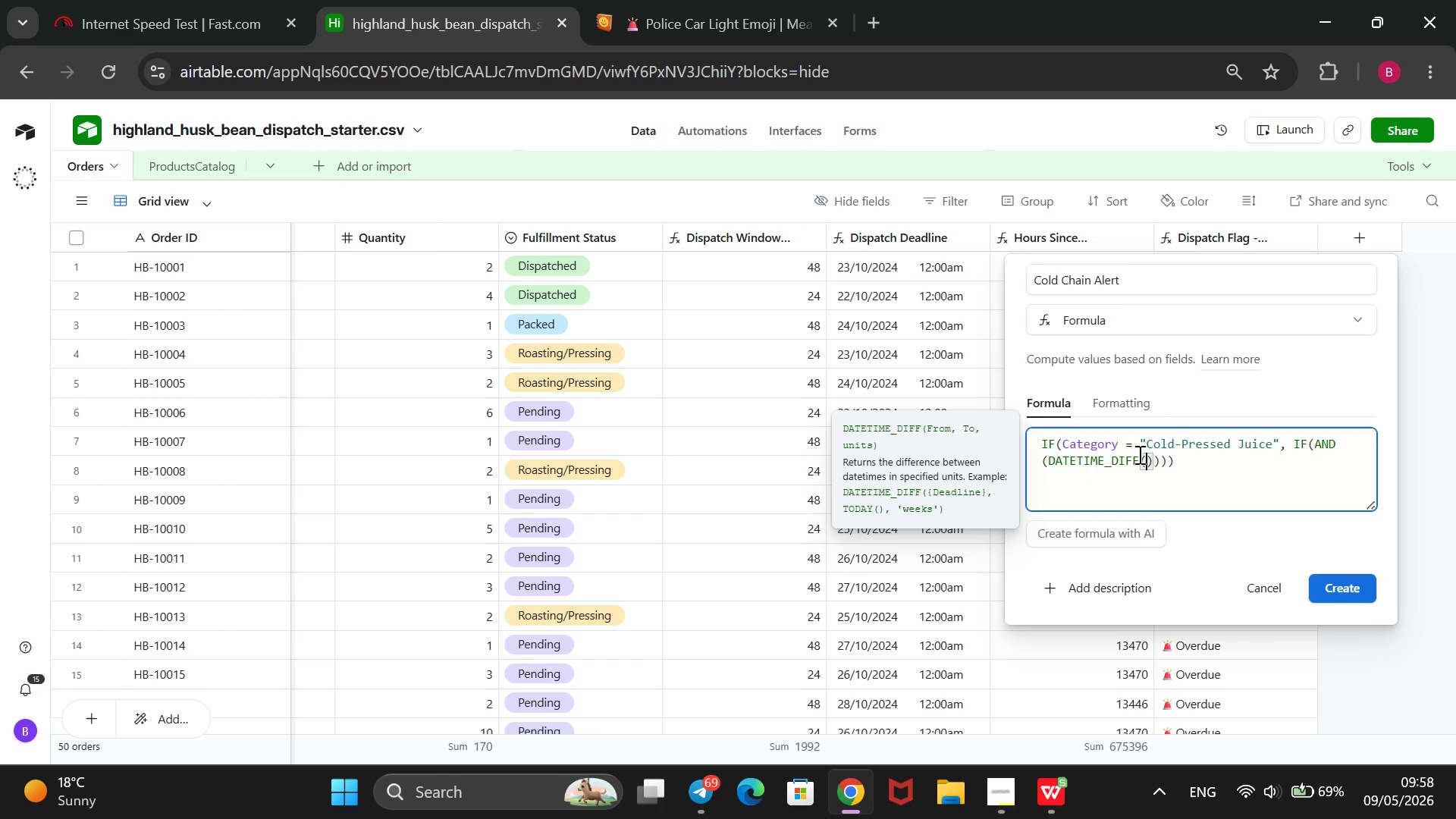 
type(NOW(),)
key(Backspace)
key(Backspace)
 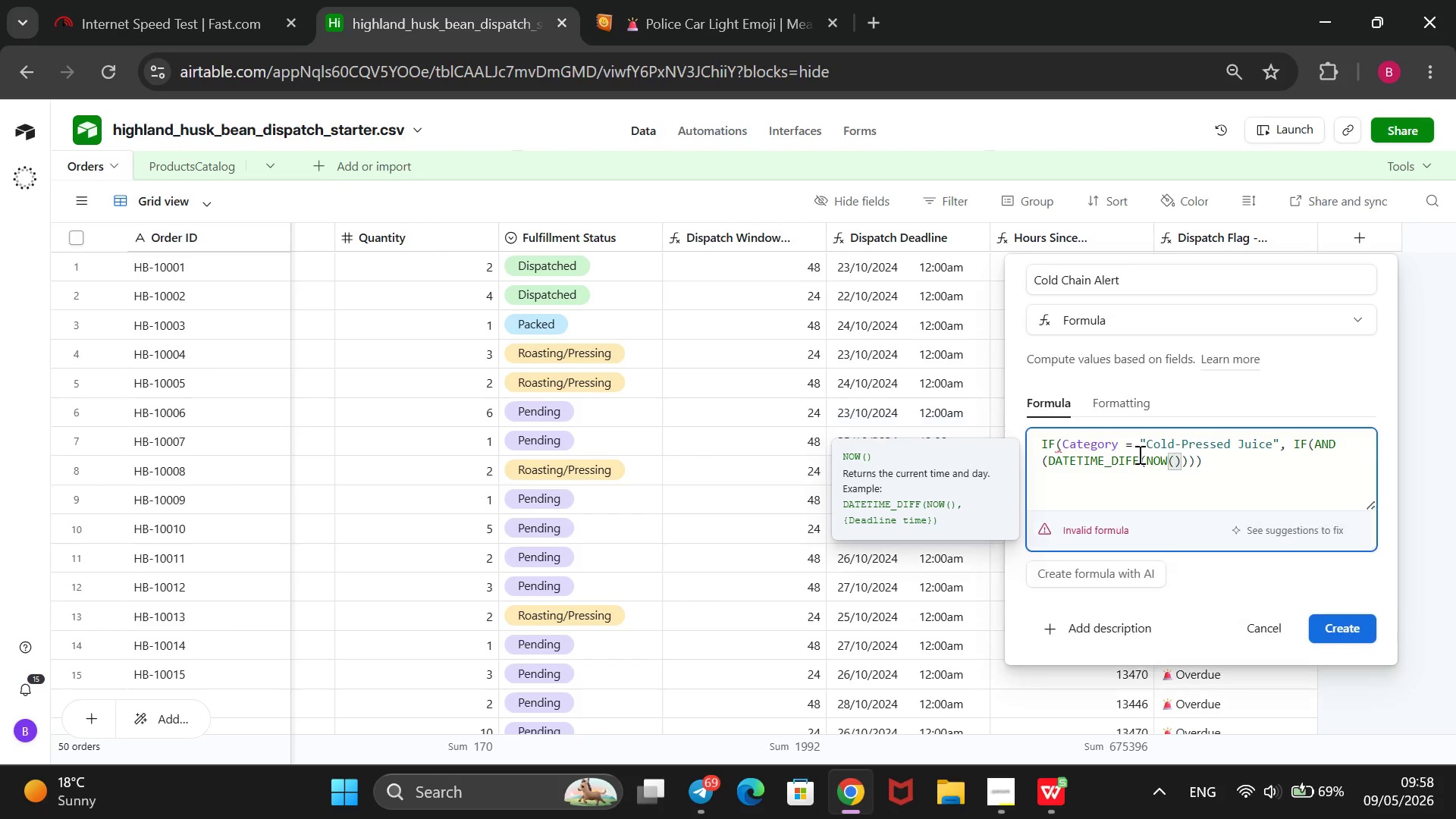 
key(ArrowRight)
 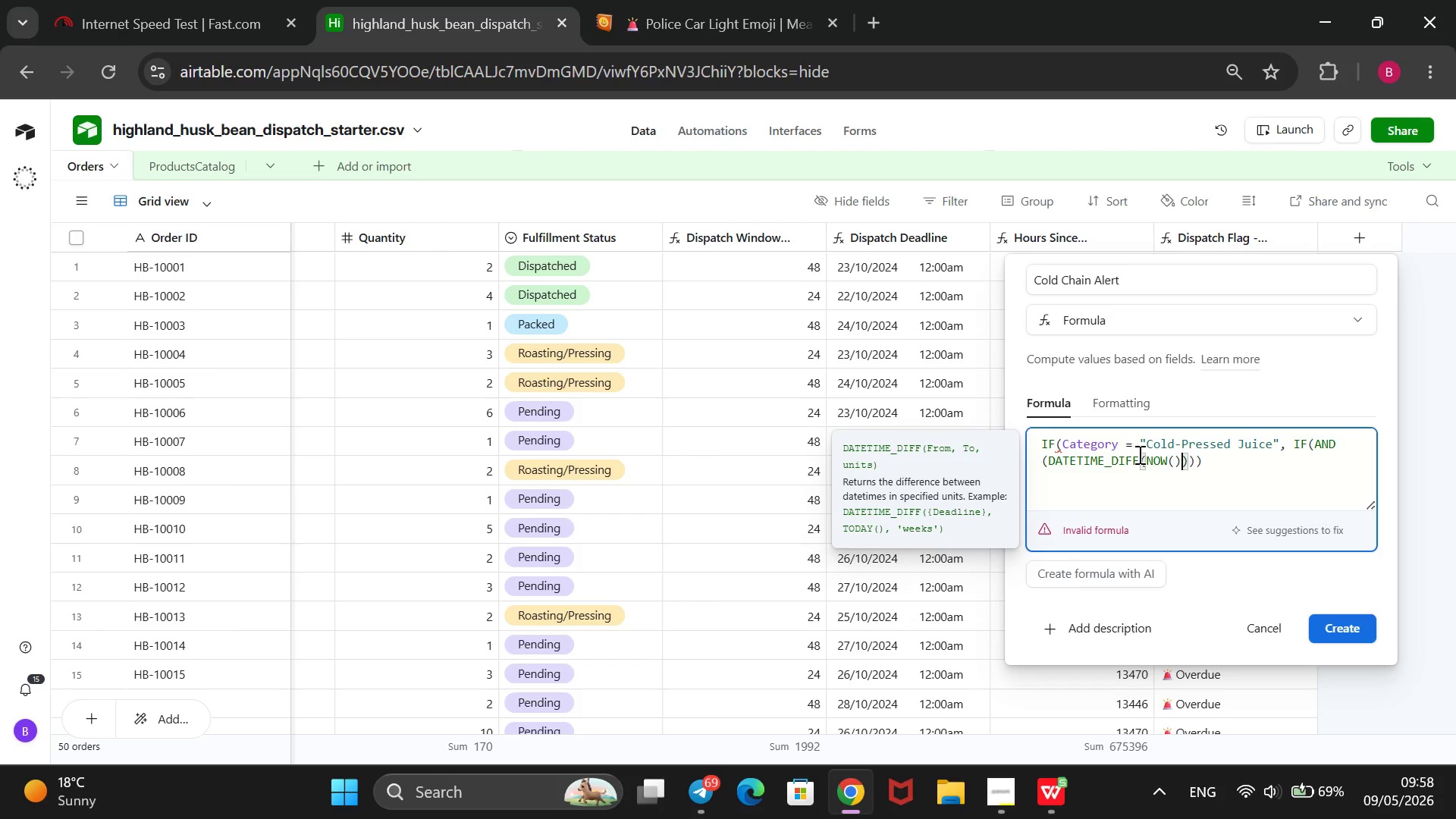 
key(Comma)
 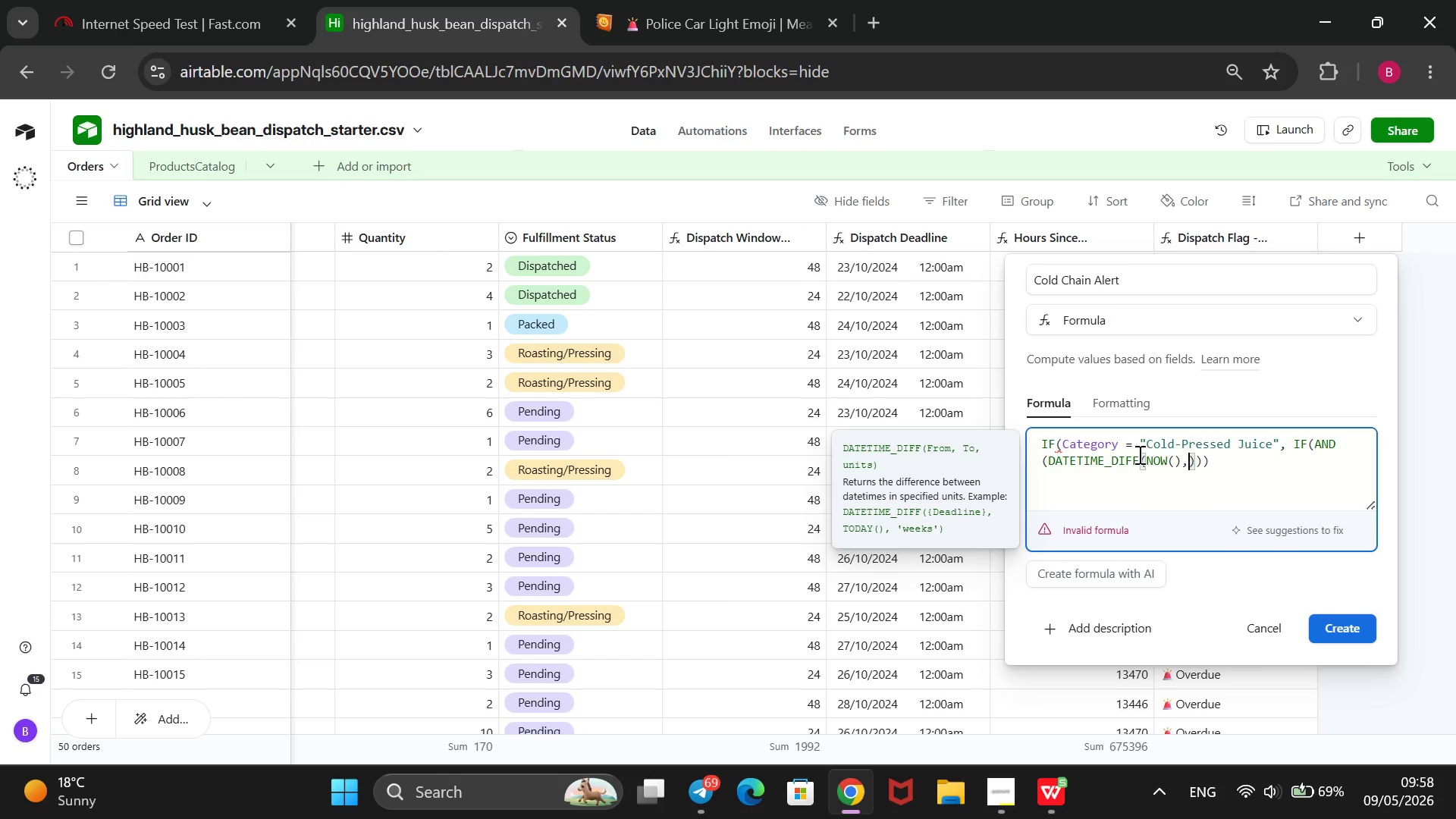 
key(Space)
 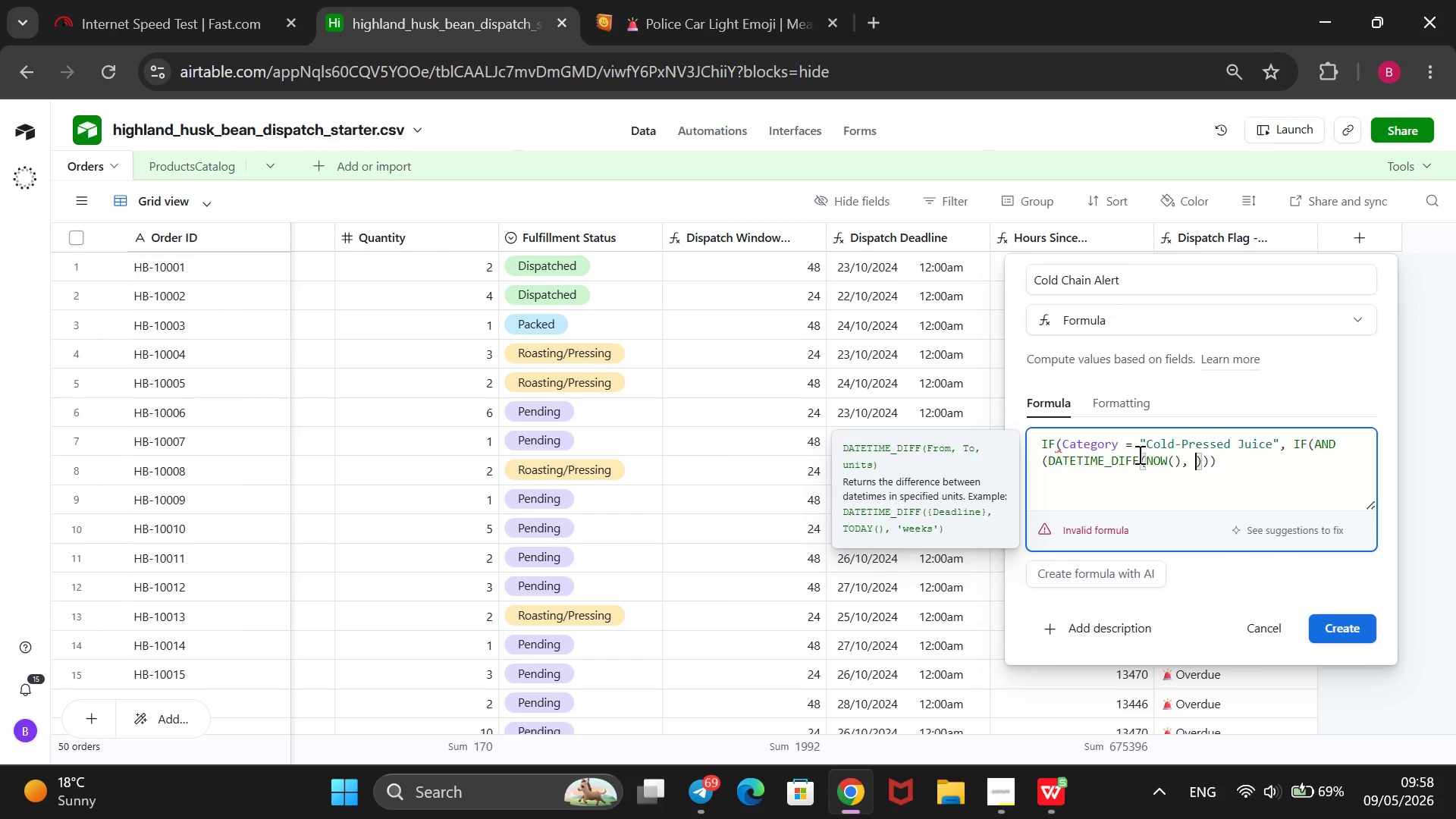 
key(Shift+BracketLeft)
 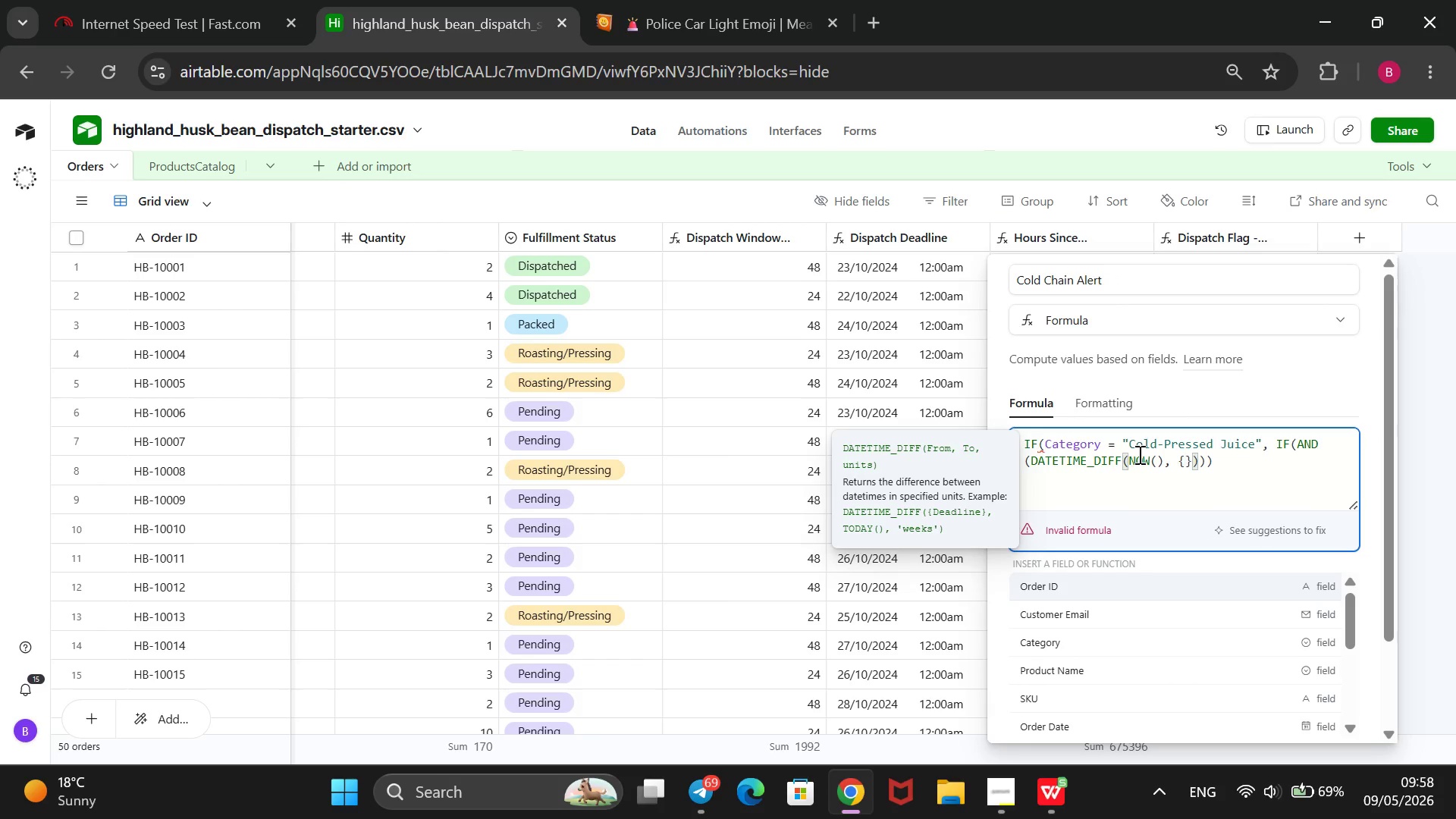 
hold_key(key=ArrowDown, duration=0.61)
 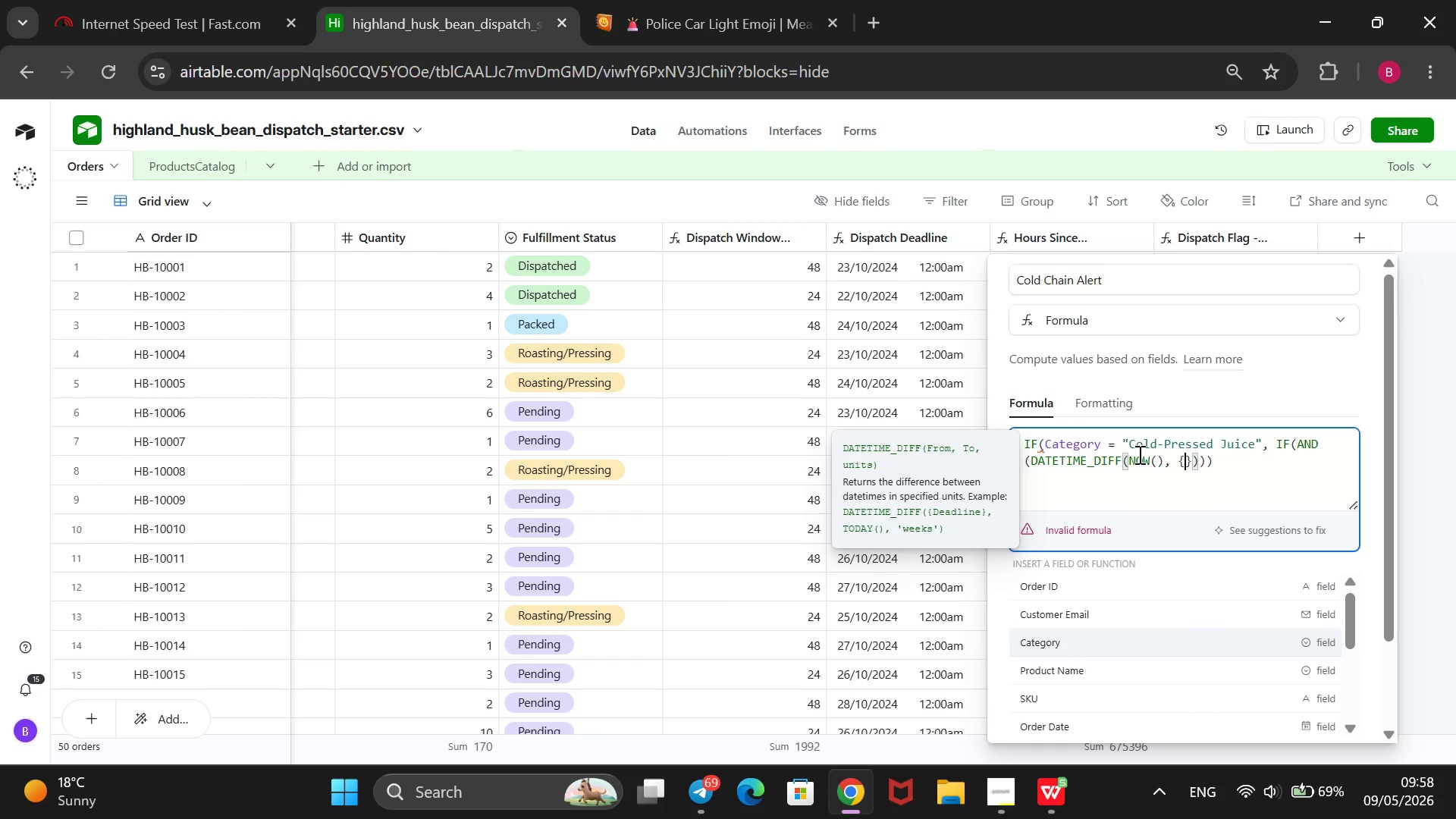 
key(ArrowDown)
 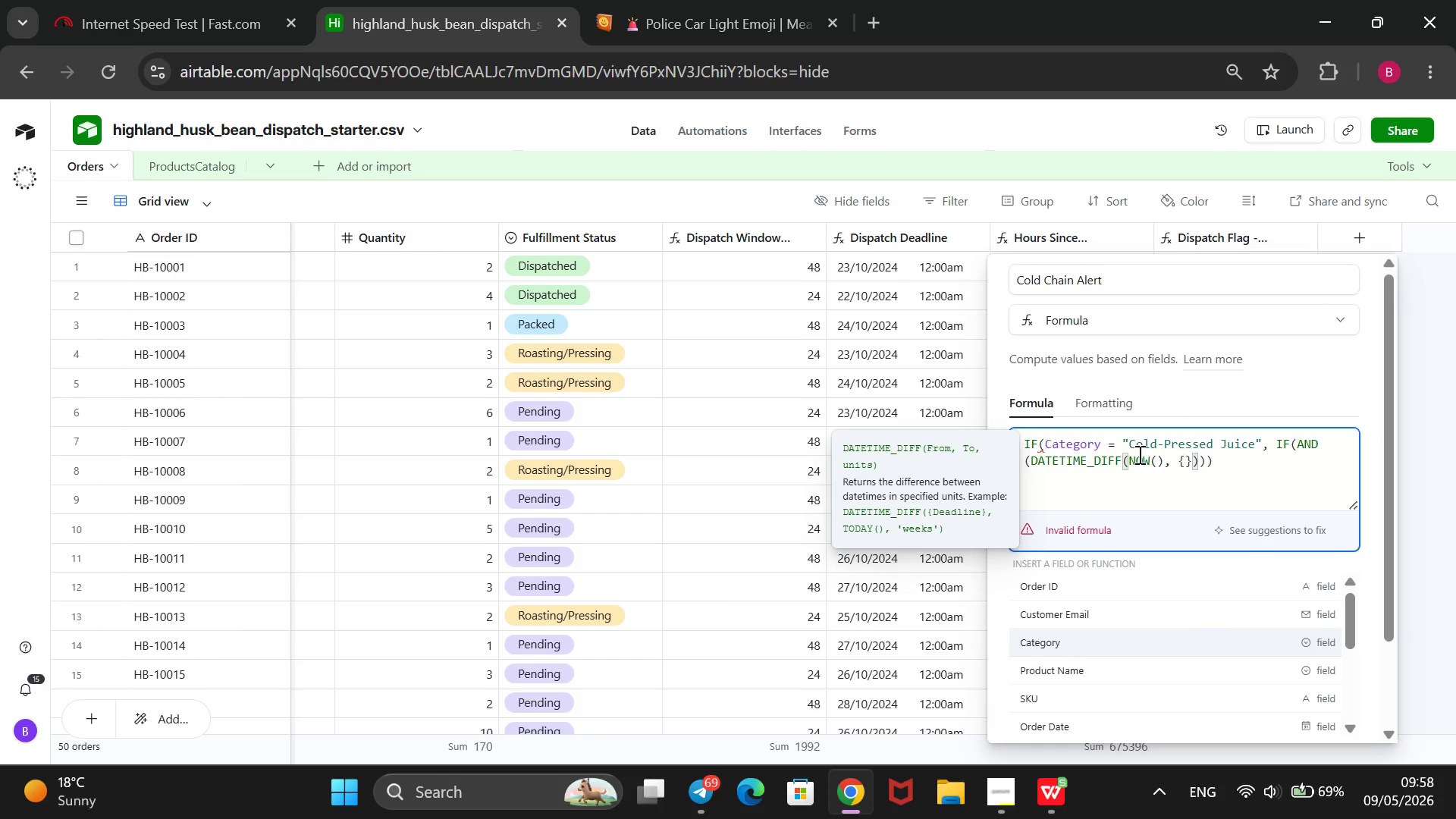 
key(ArrowDown)
 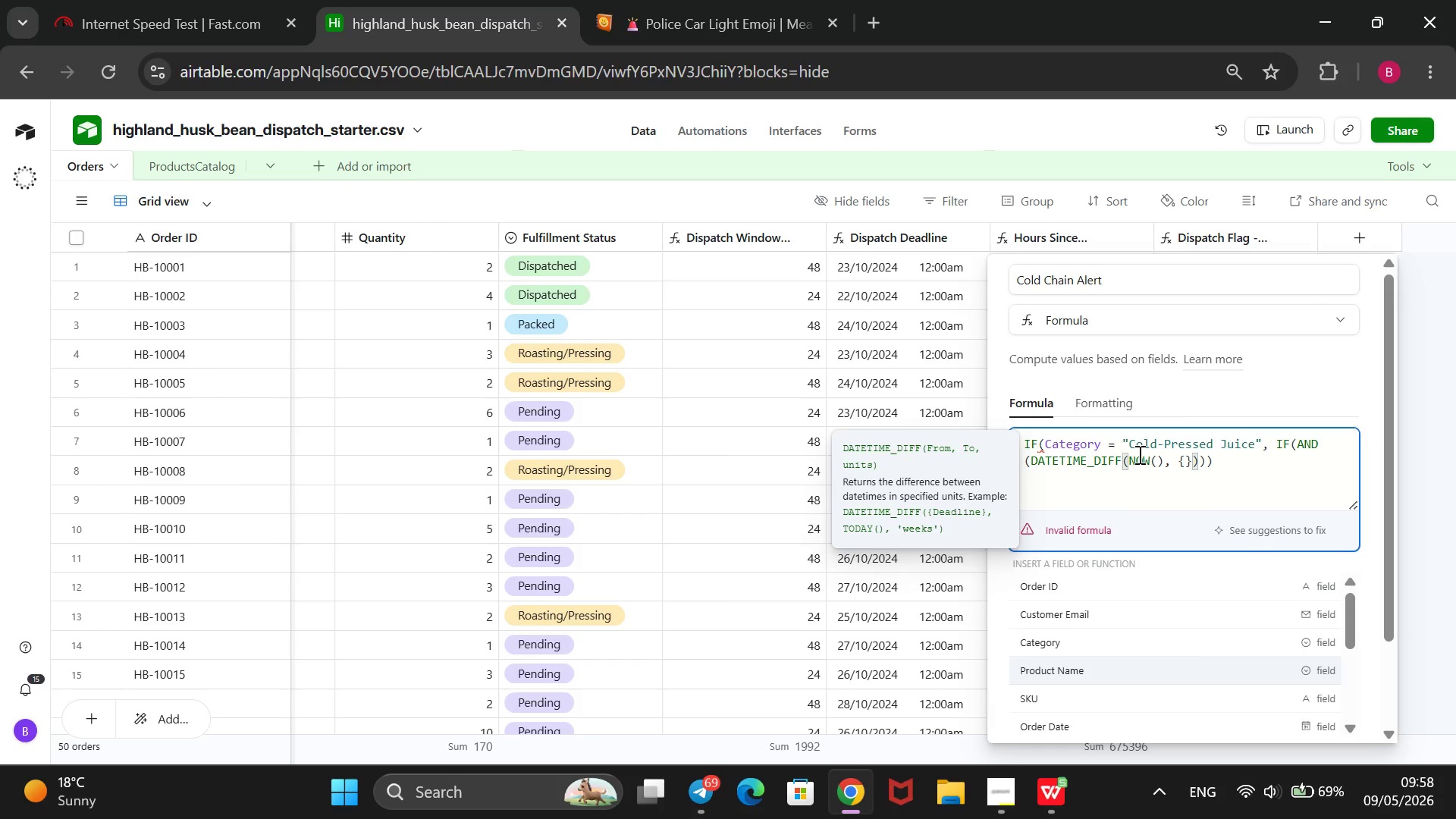 
key(ArrowDown)
 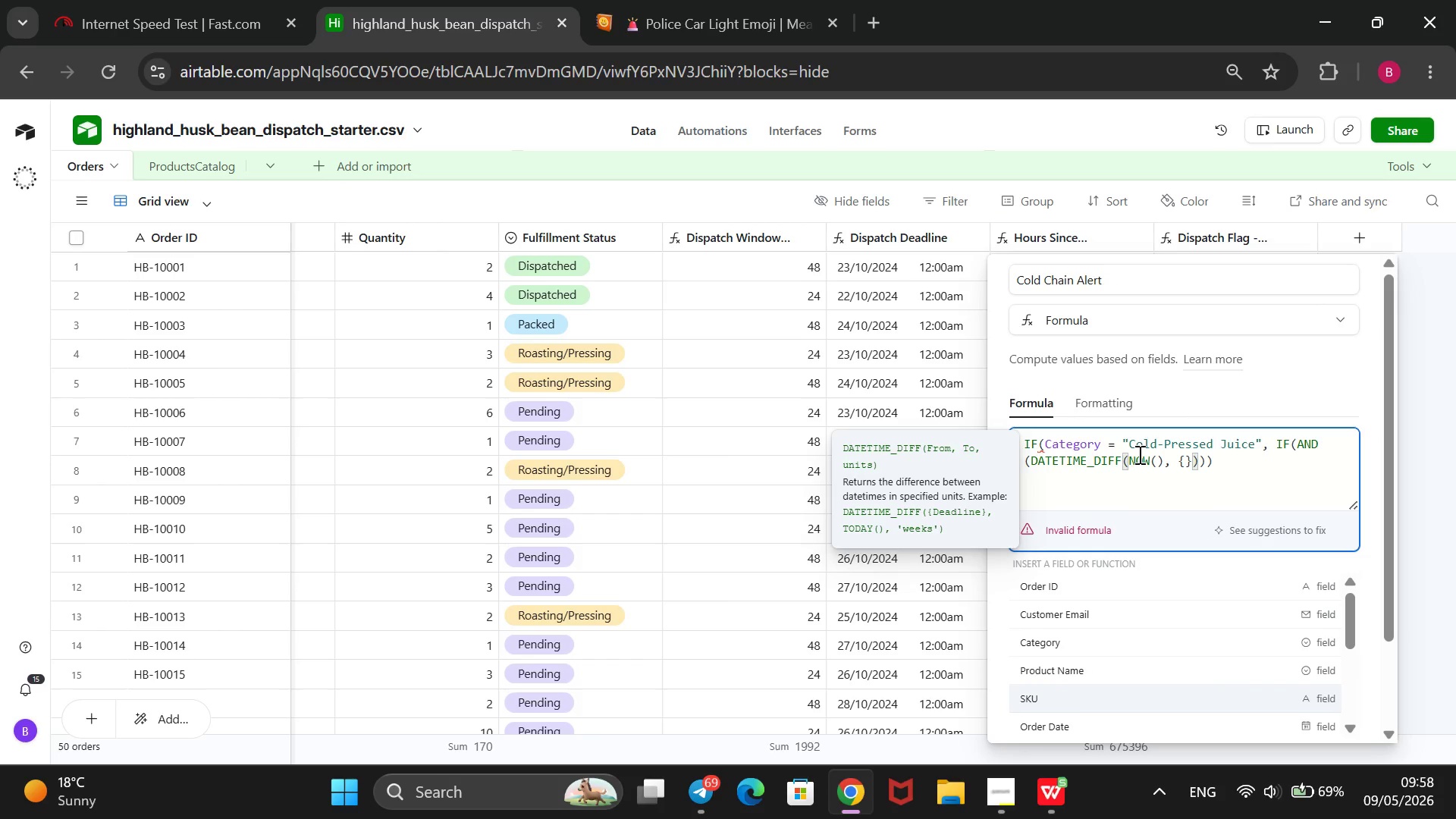 
key(ArrowDown)
 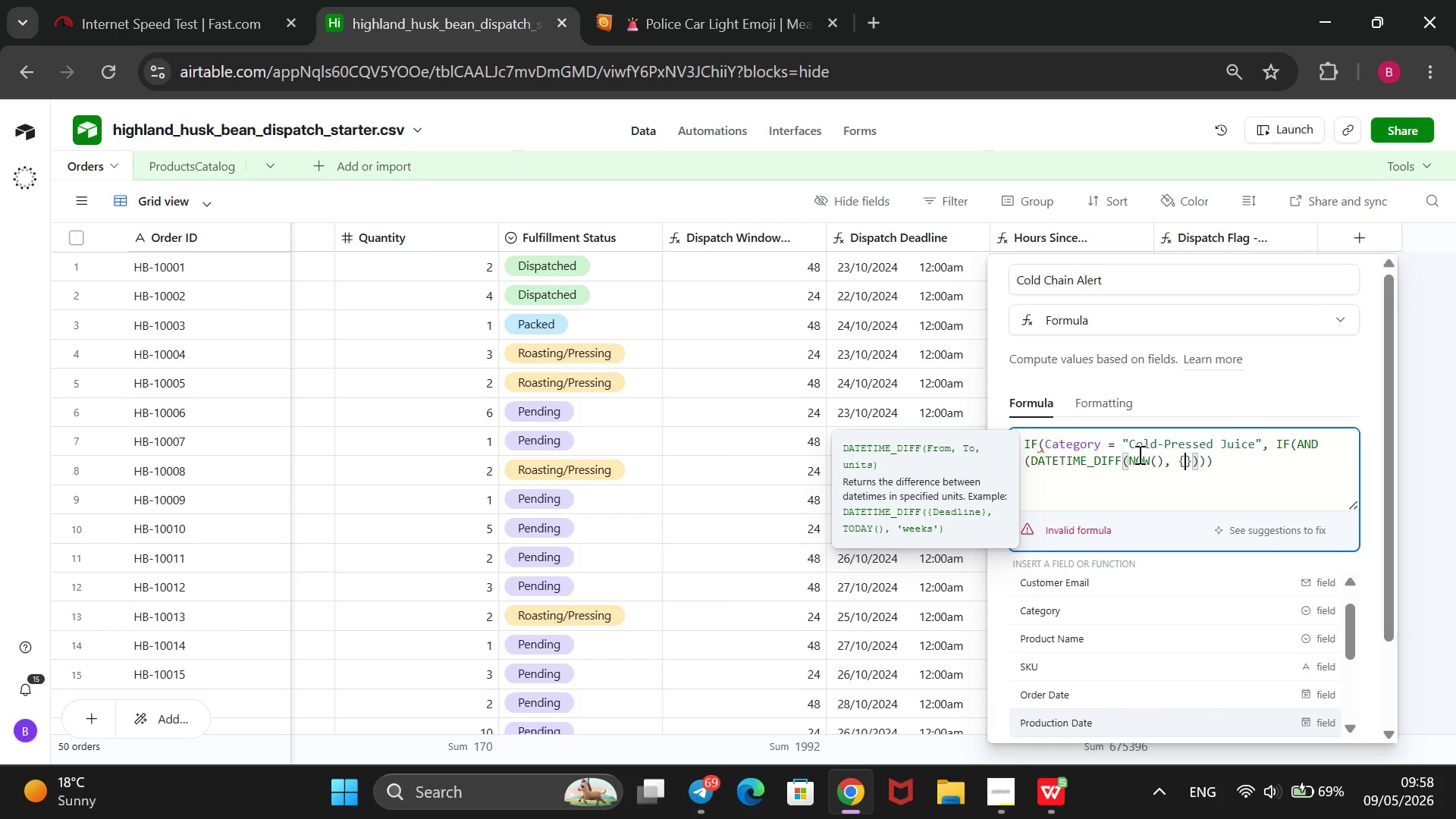 
key(ArrowDown)
 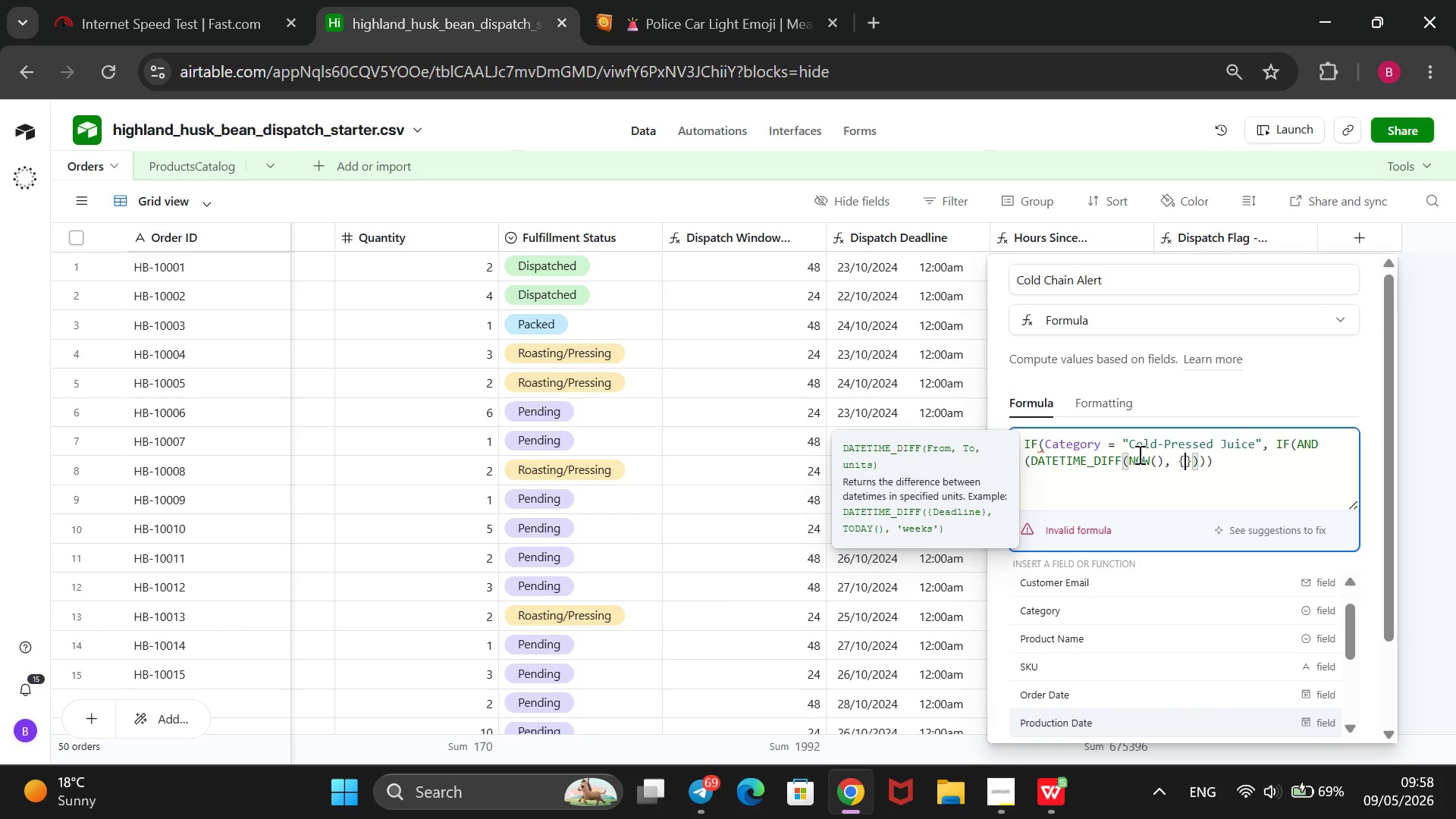 
key(Enter)
 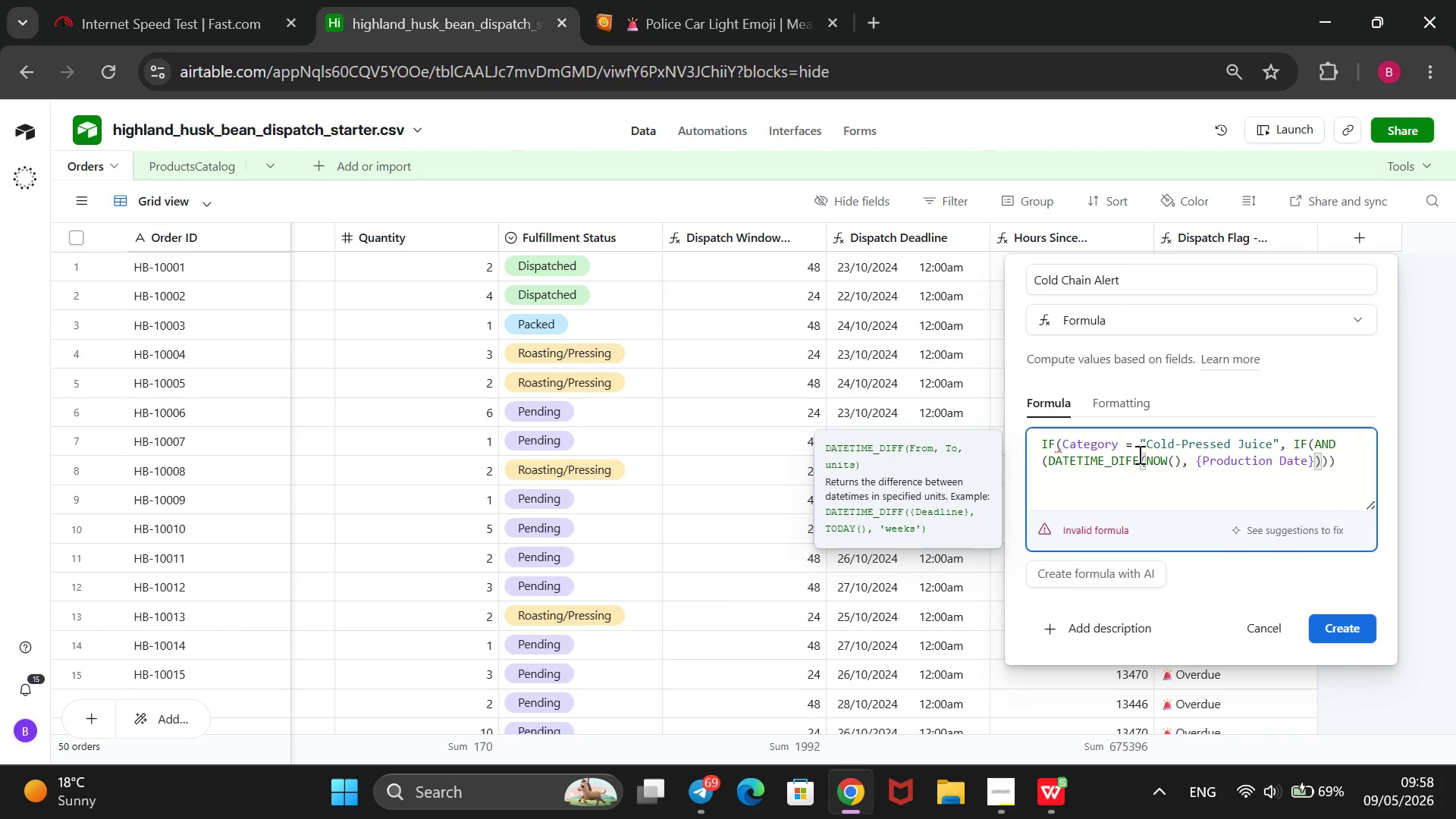 
type(, @hours)
 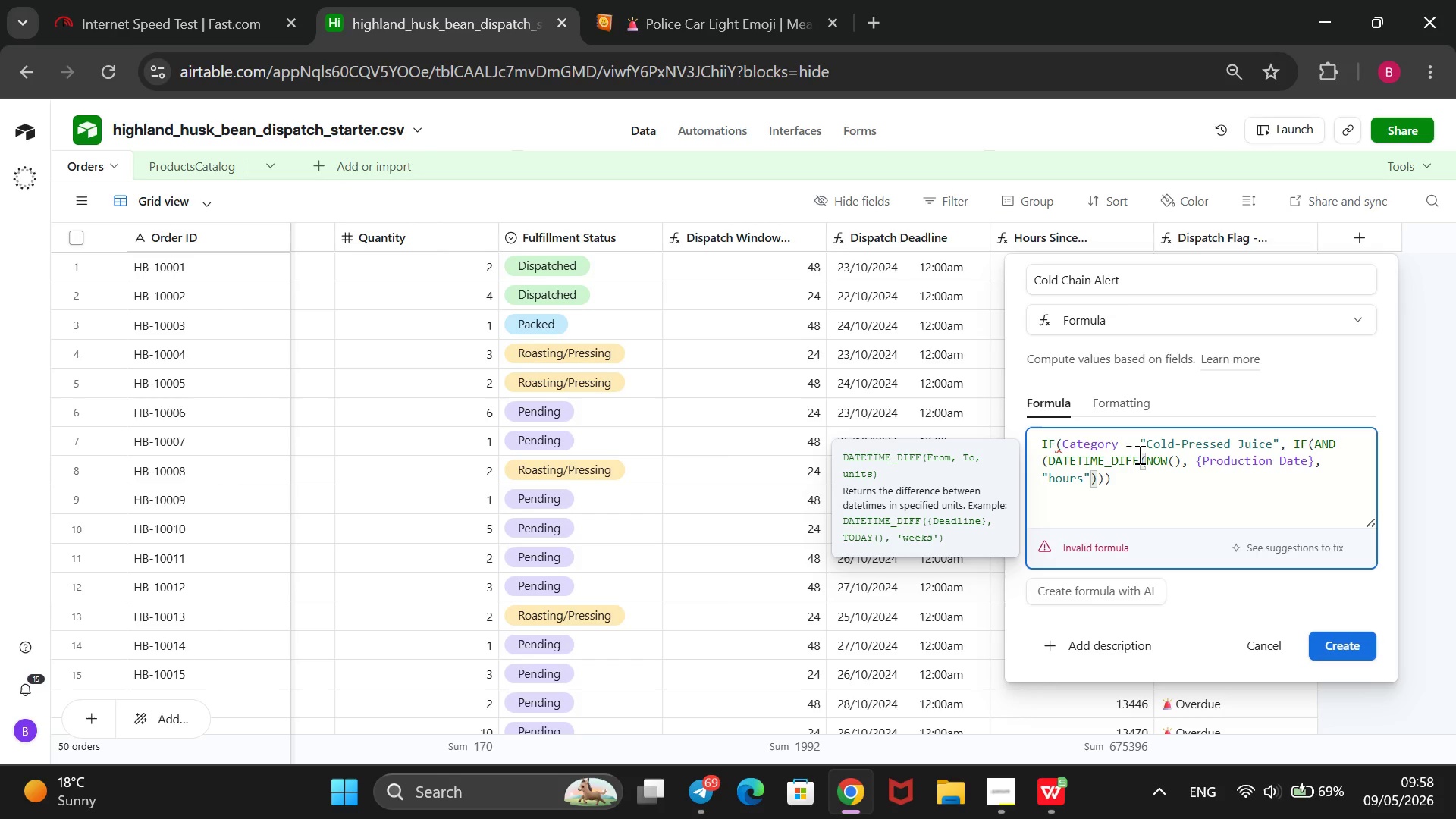 
key(ArrowRight)
 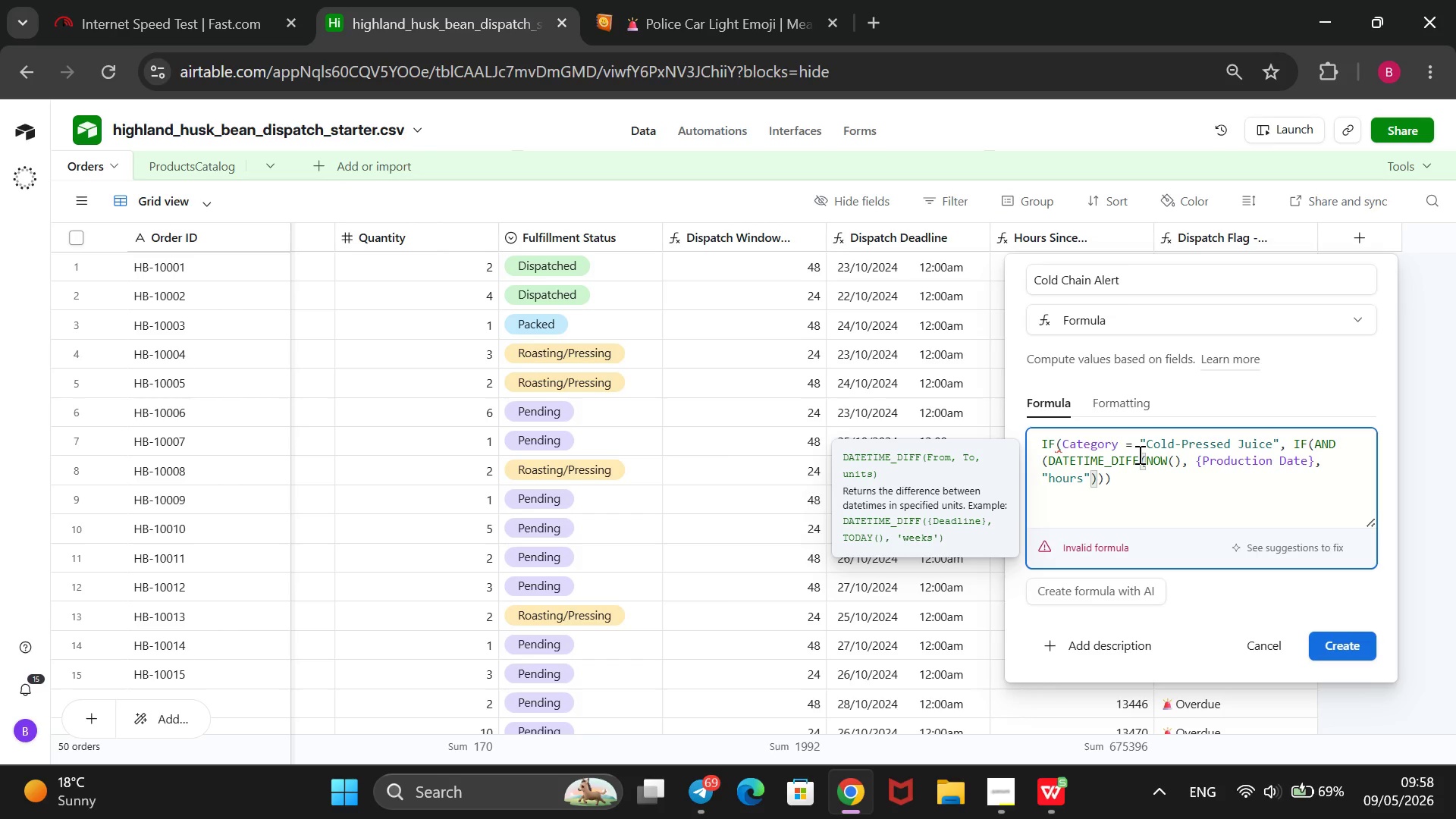 
key(ArrowRight)
 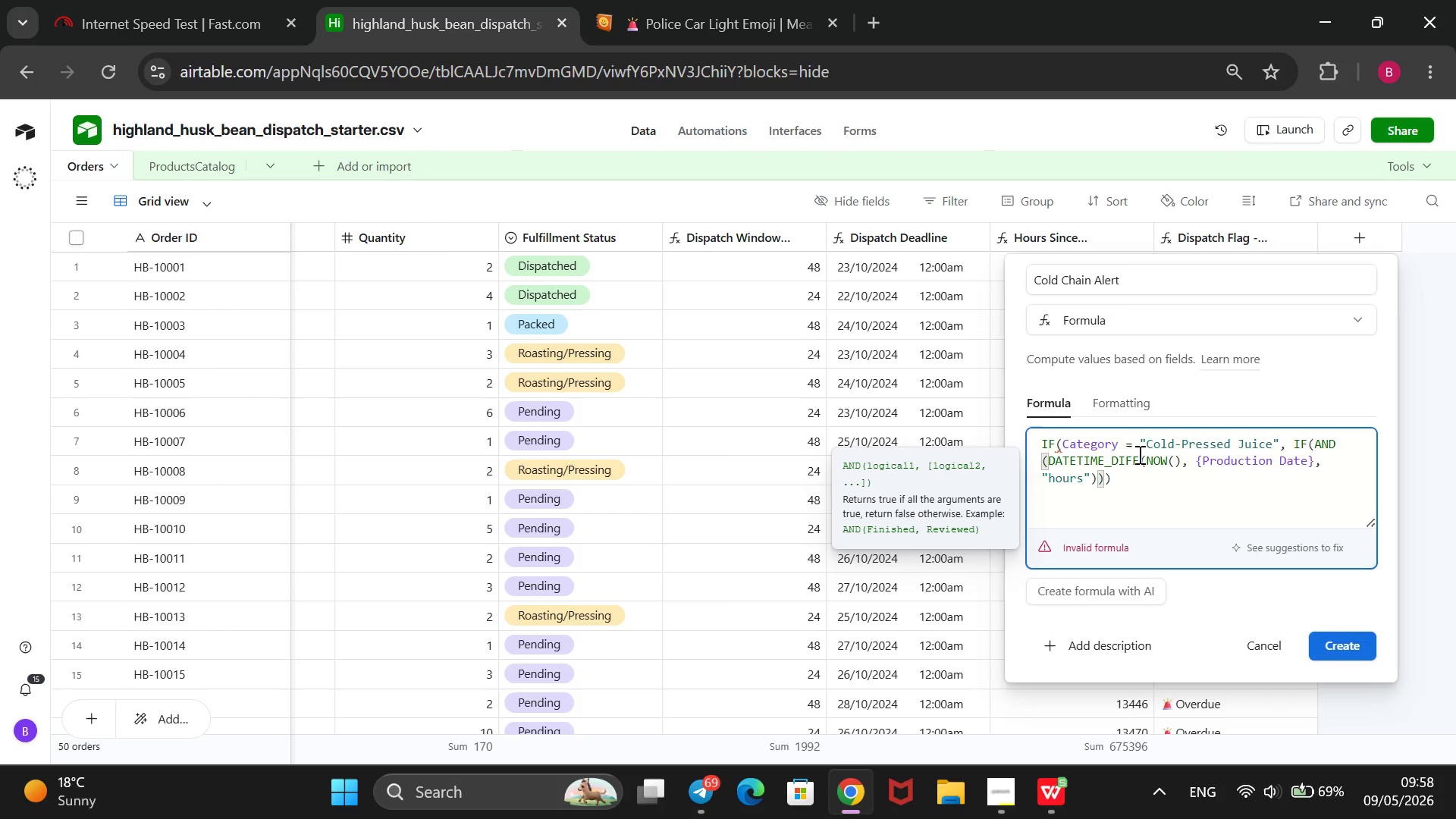 
type(>24)
 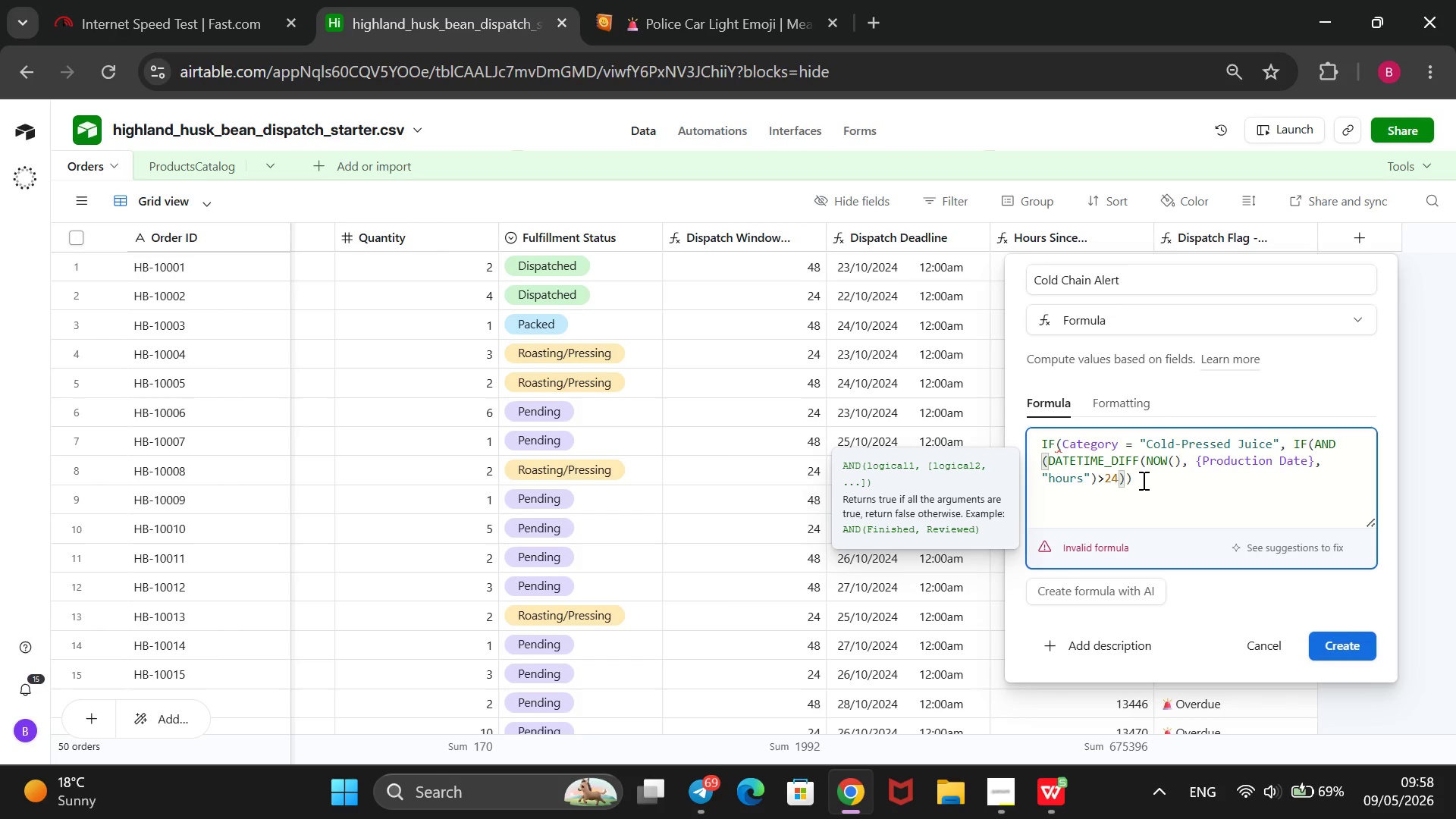 
wait(11.5)
 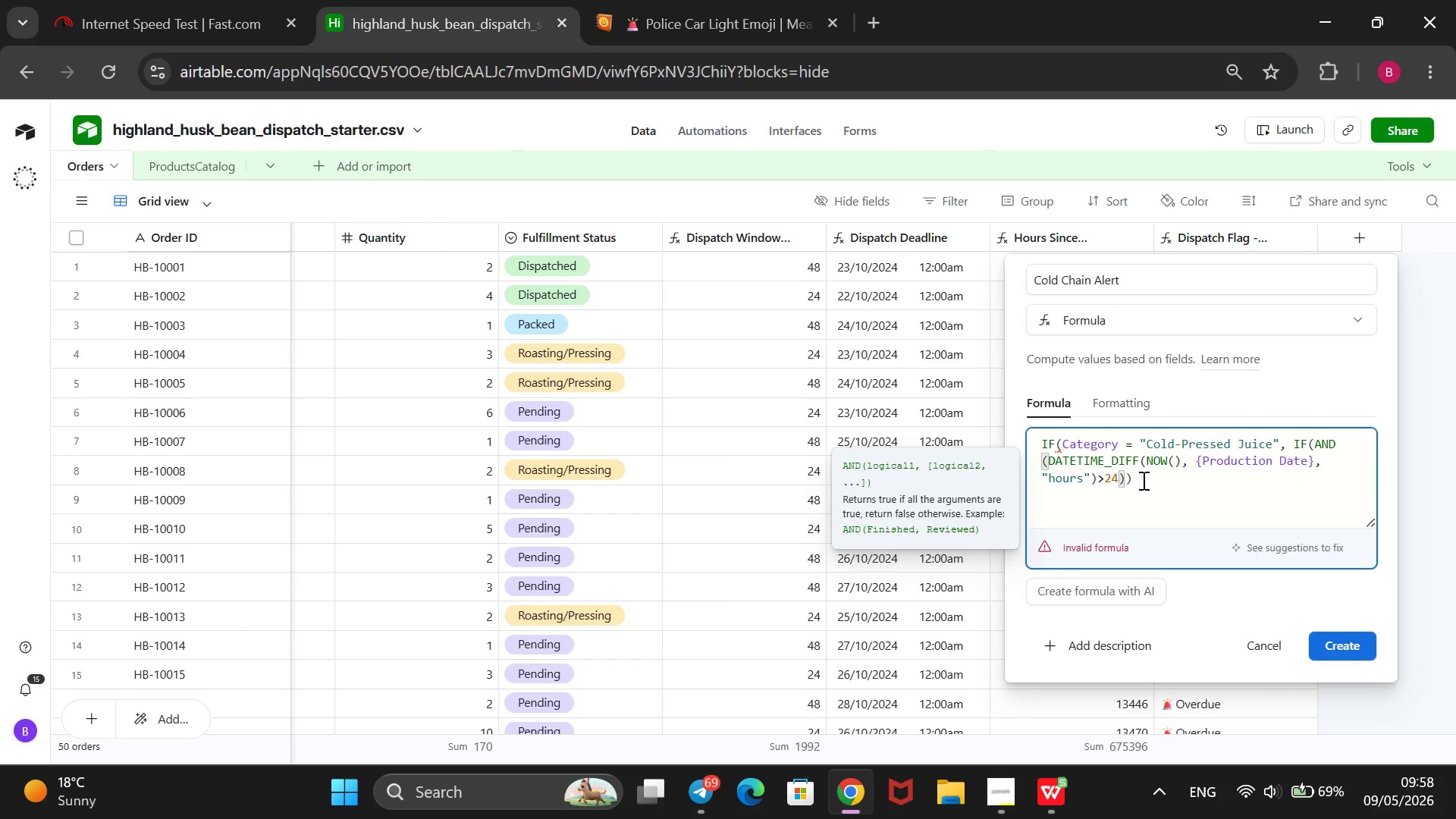 
type(, OR())
 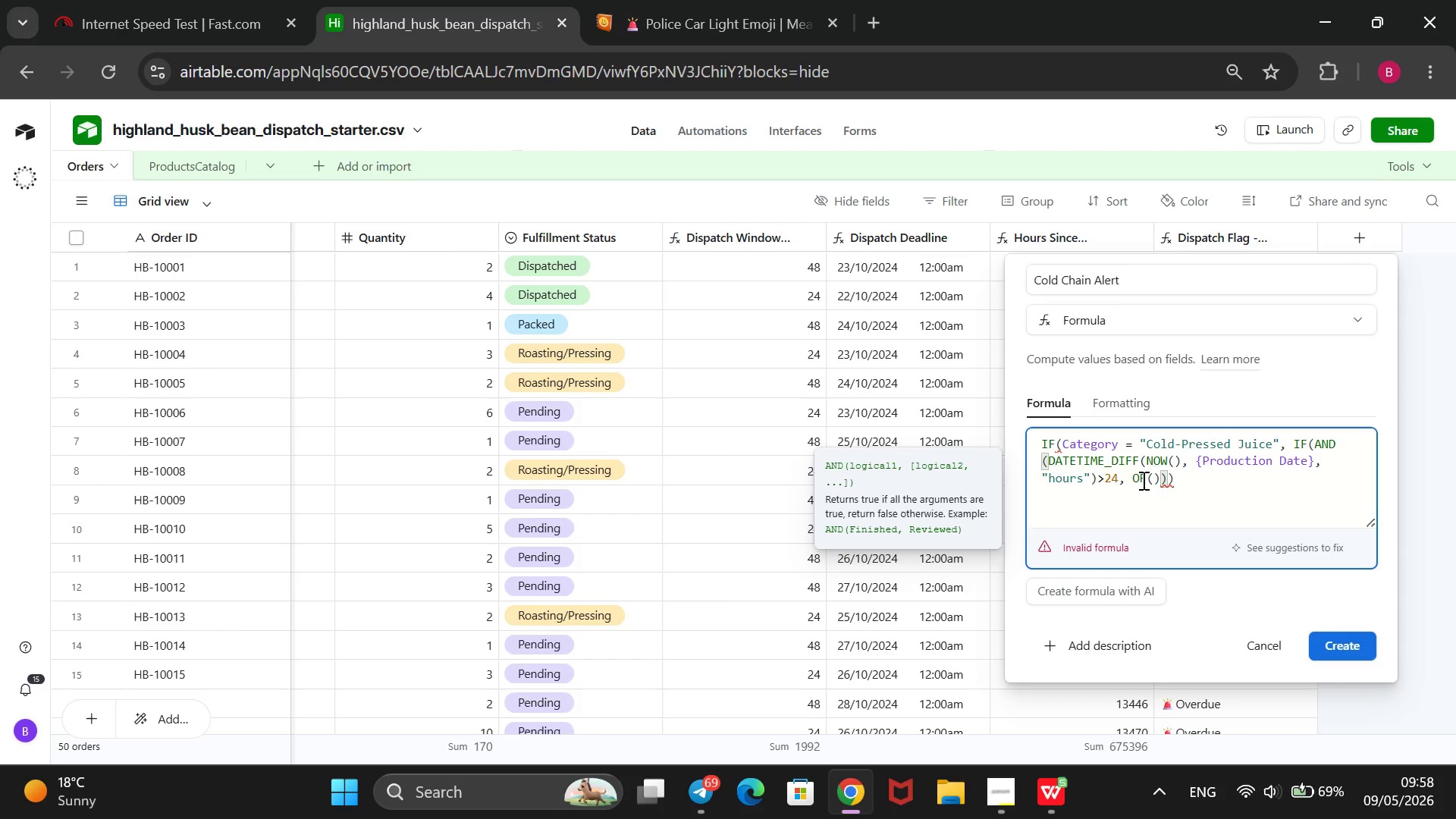 
key(ArrowLeft)
 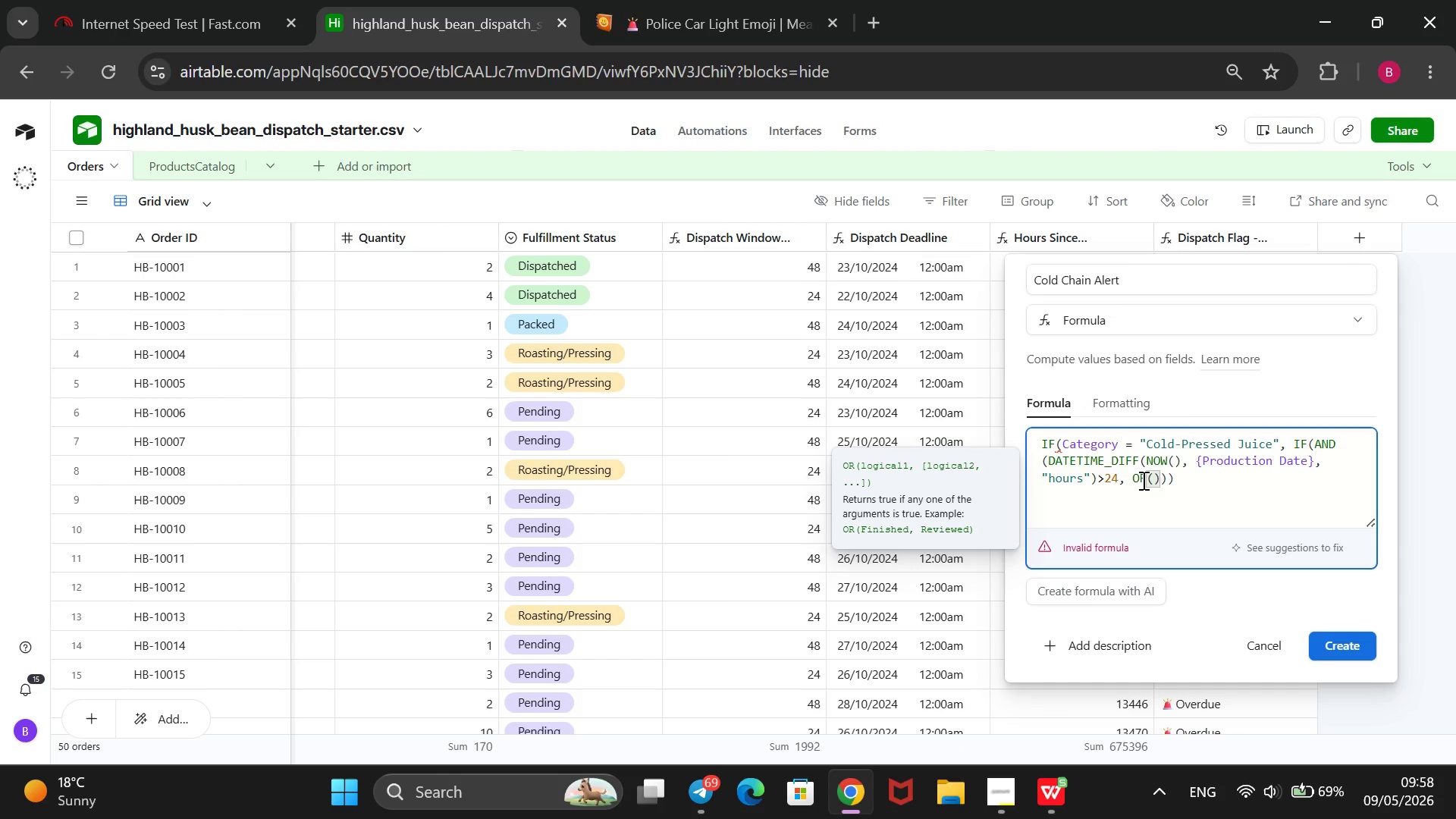 
key(Shift+BracketLeft)
 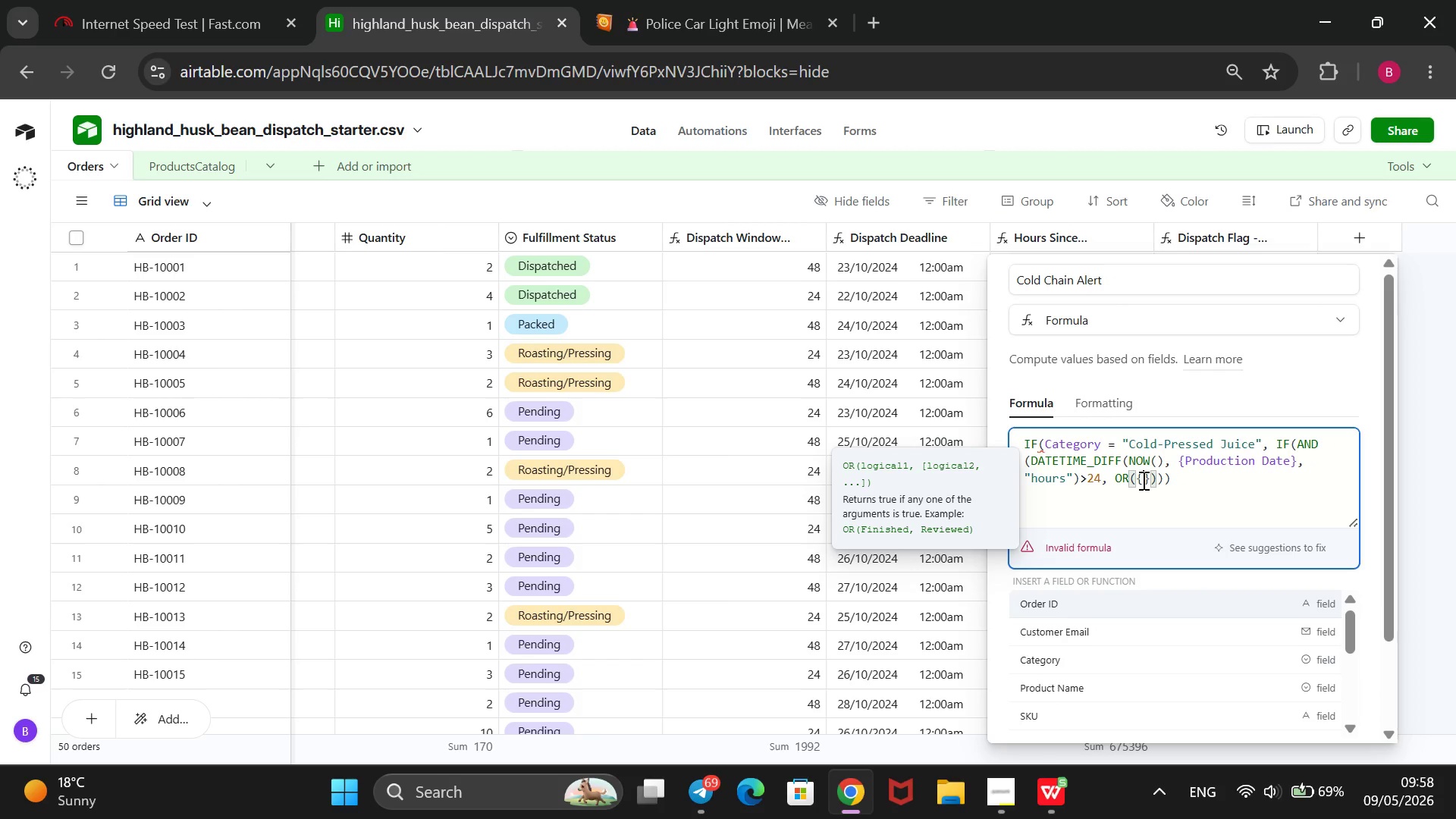 
key(ArrowDown)
 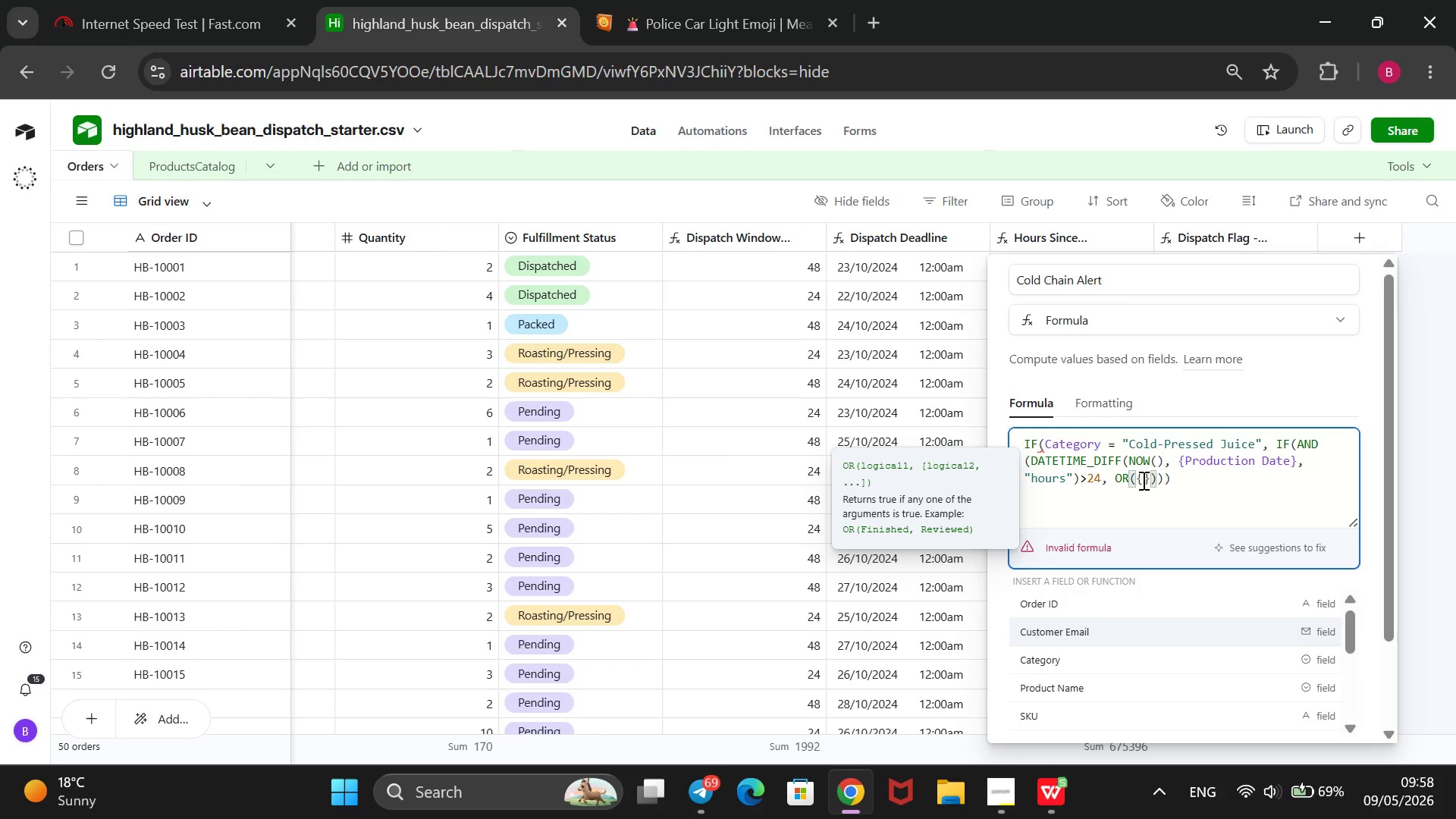 
key(ArrowDown)
 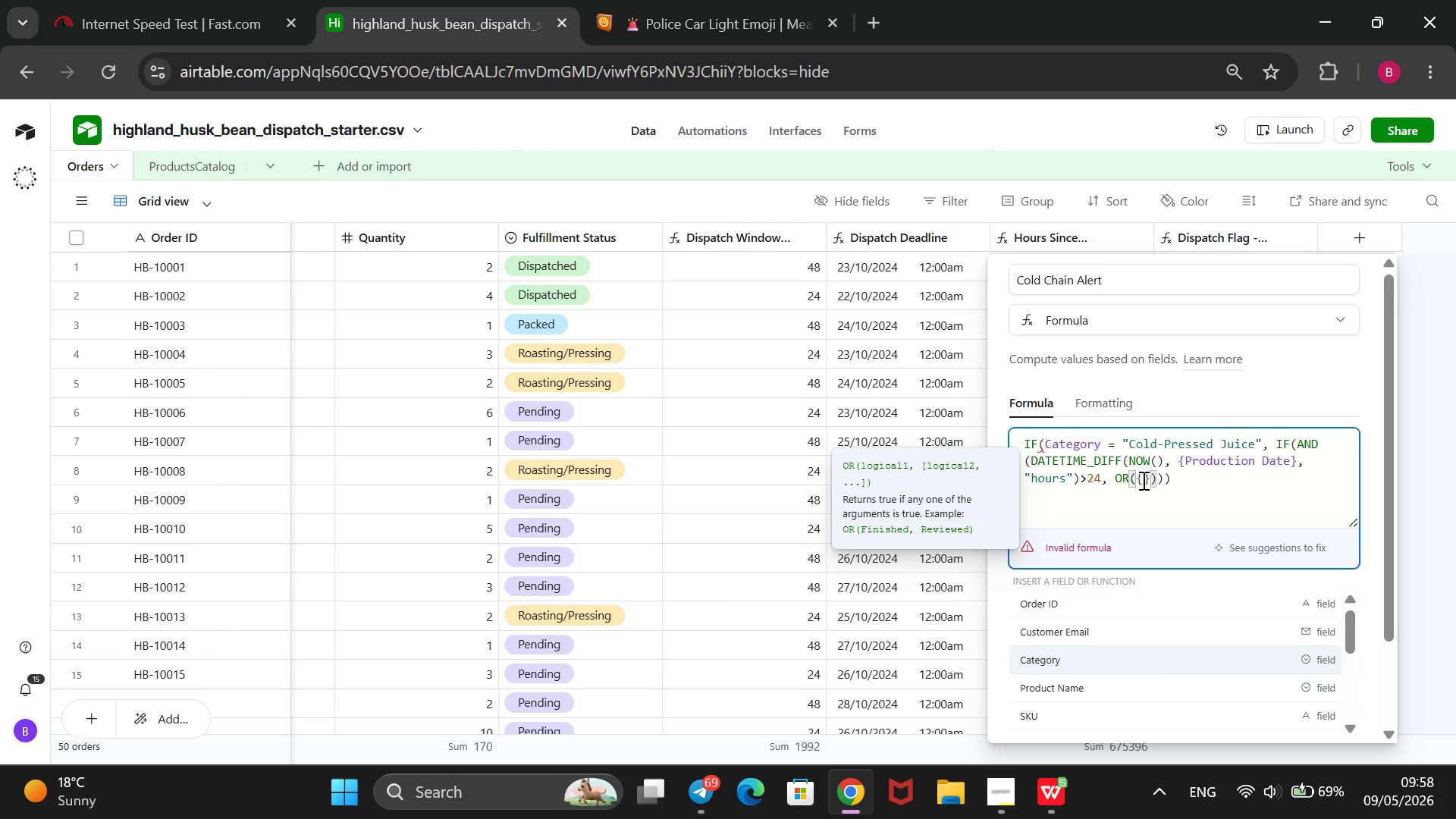 
key(ArrowDown)
 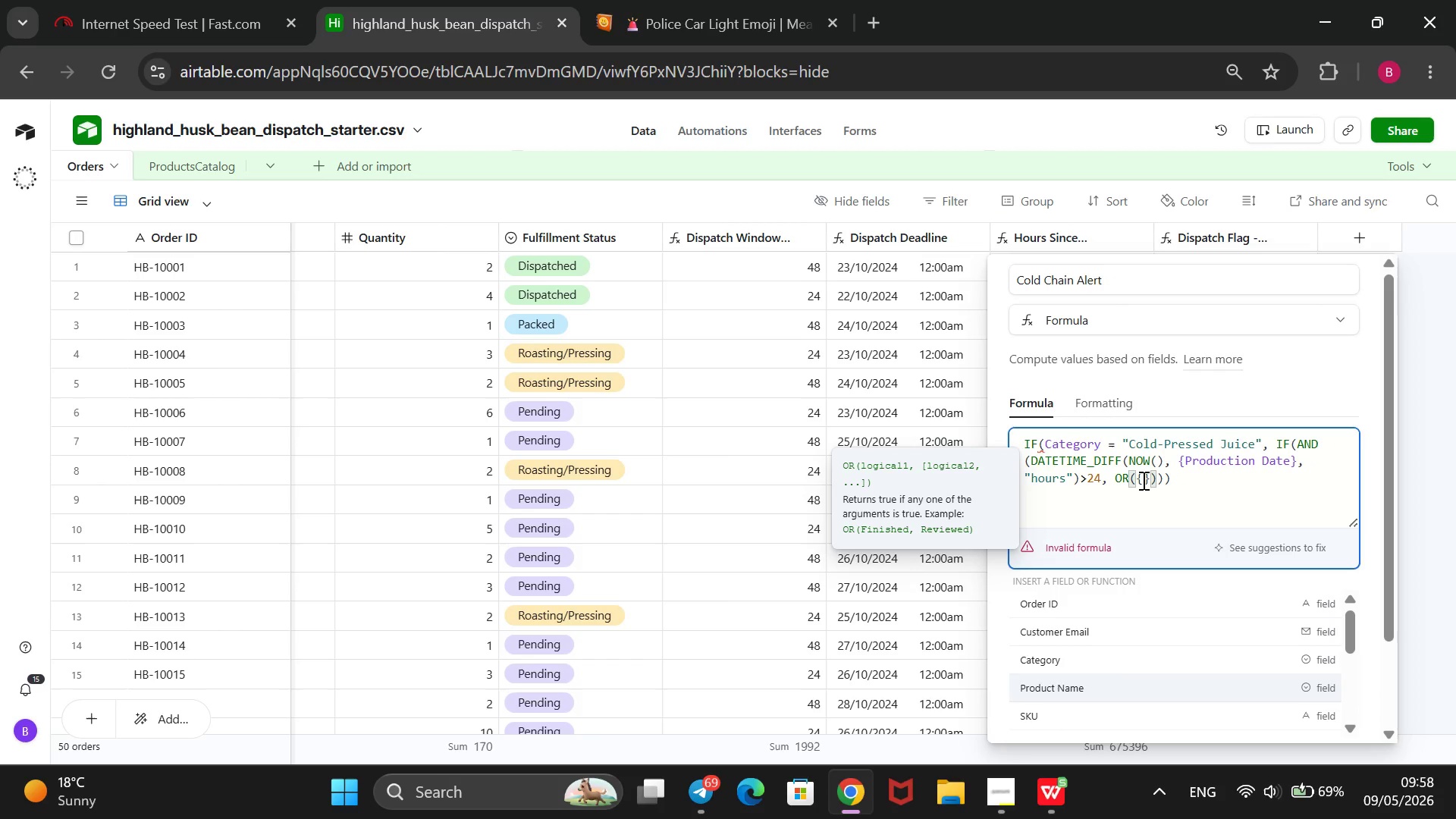 
key(ArrowDown)
 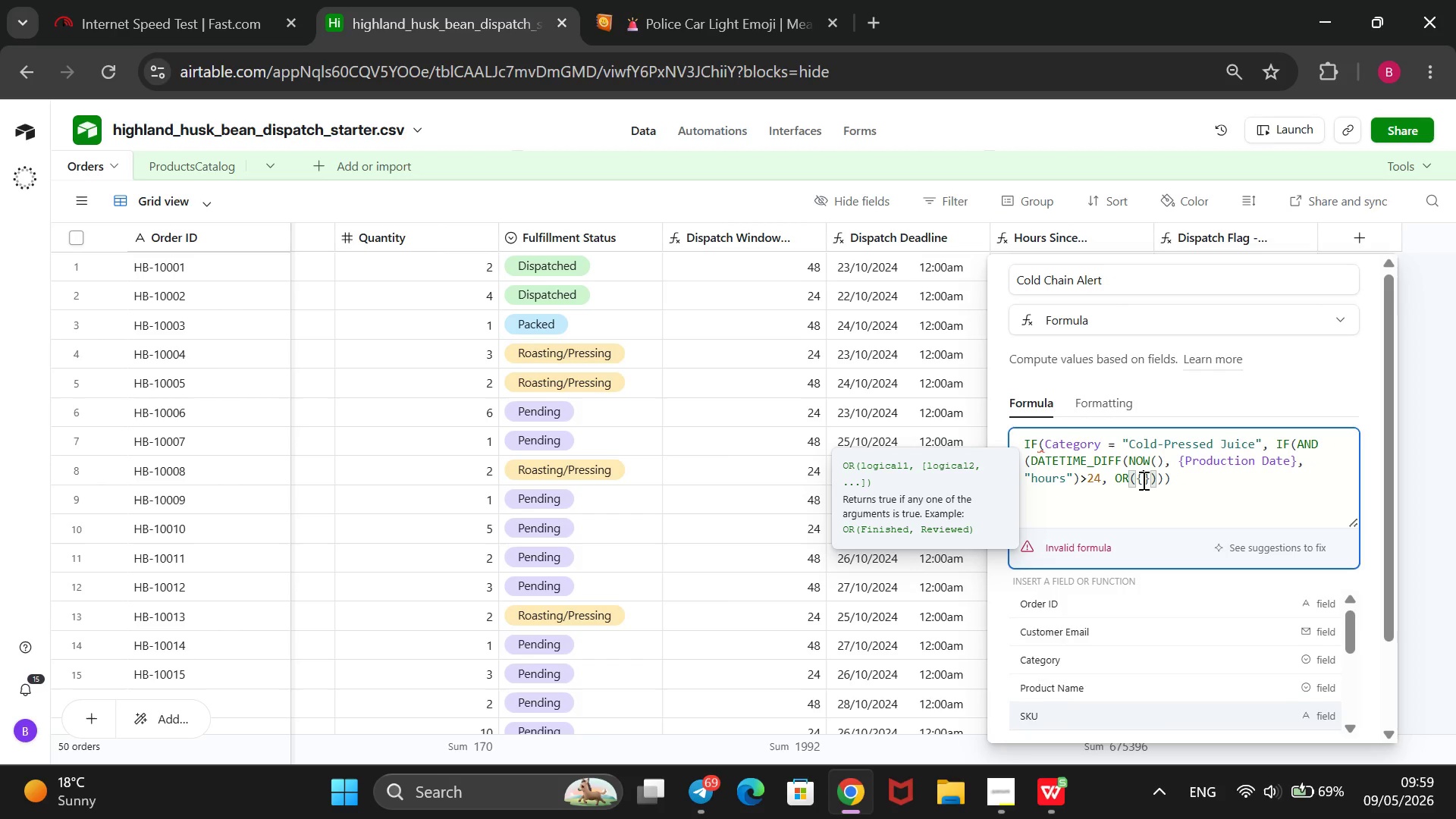 
key(ArrowDown)
 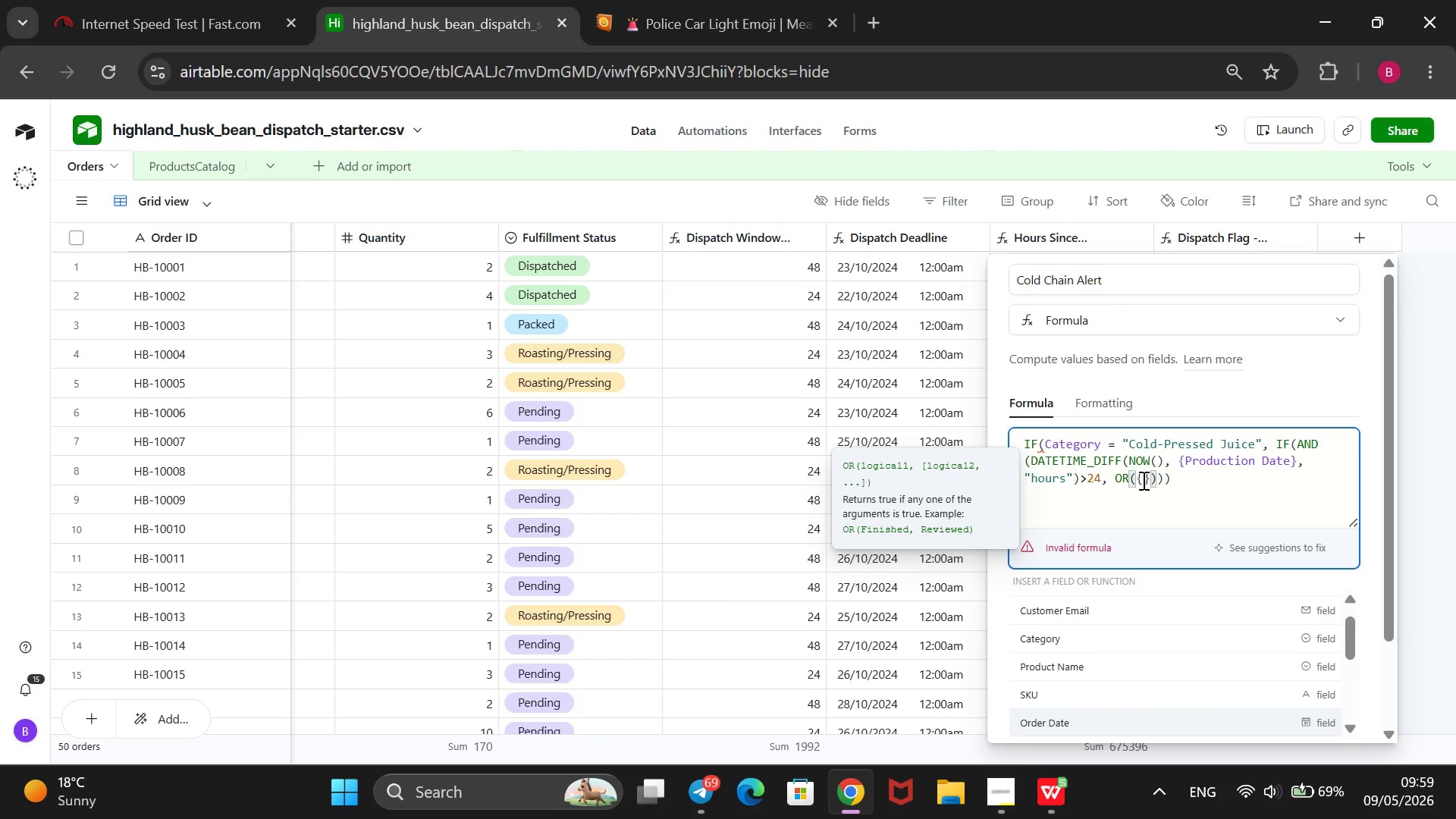 
key(ArrowDown)
 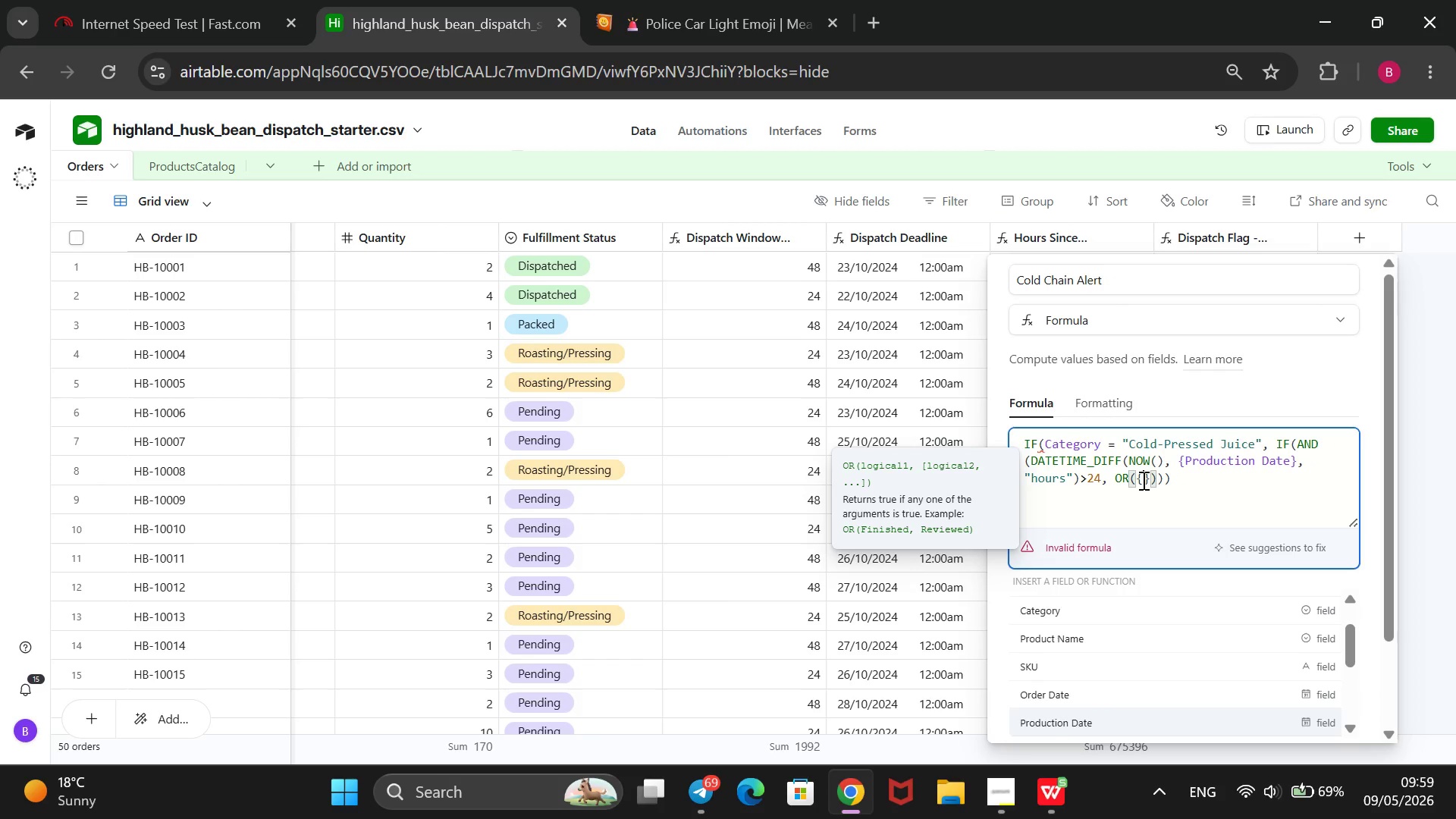 
key(ArrowDown)
 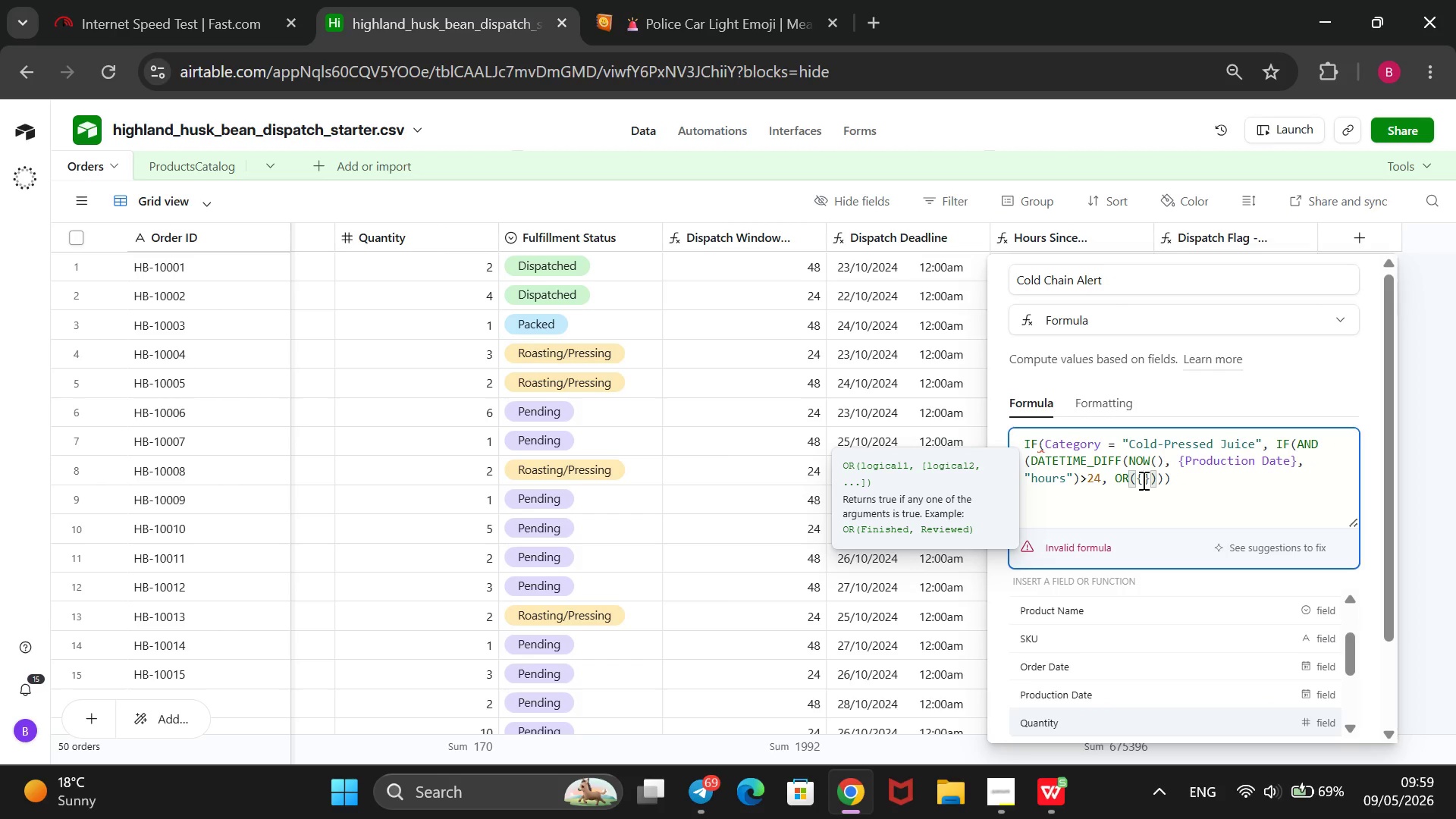 
key(ArrowDown)
 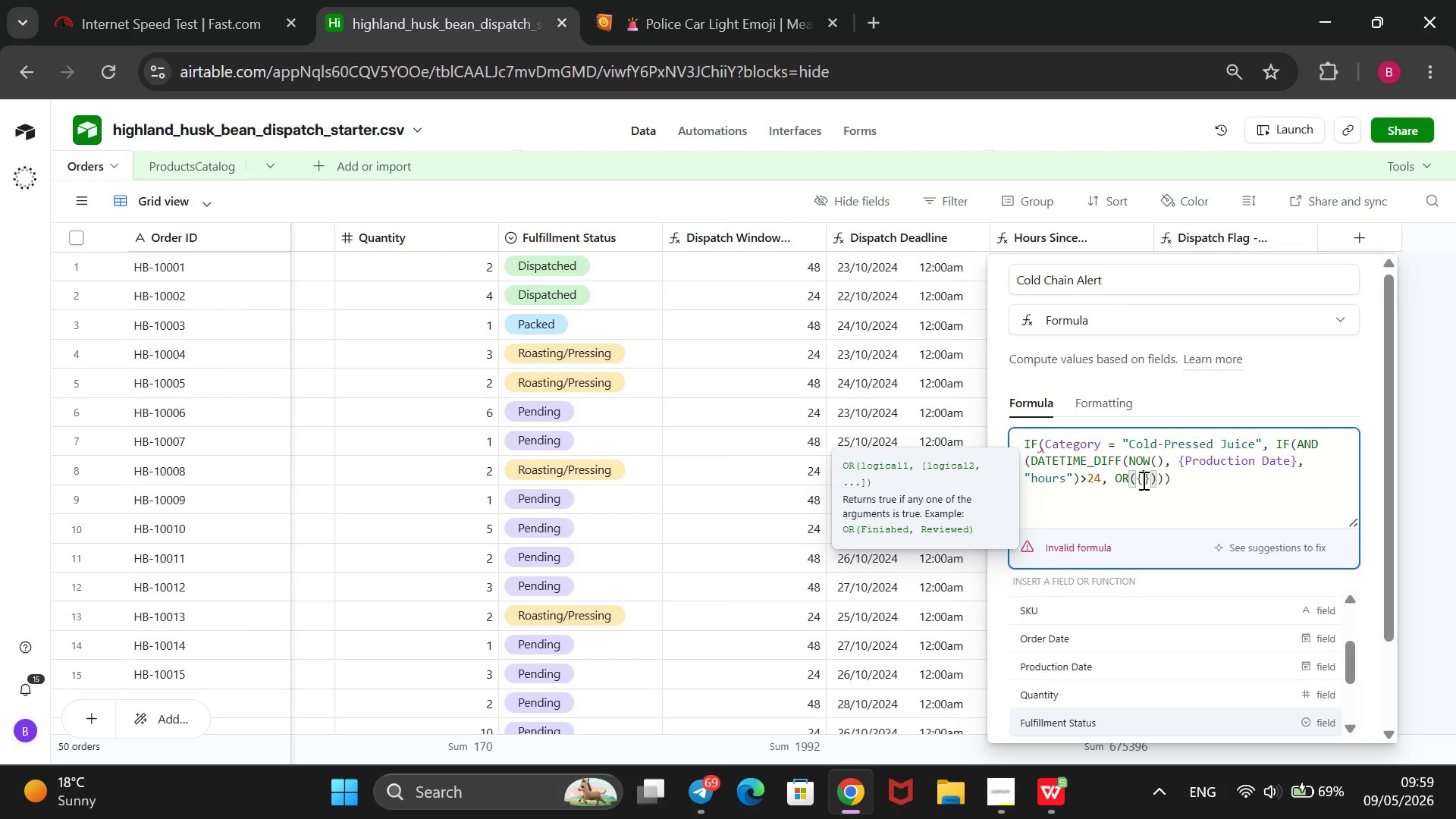 
key(Enter)
 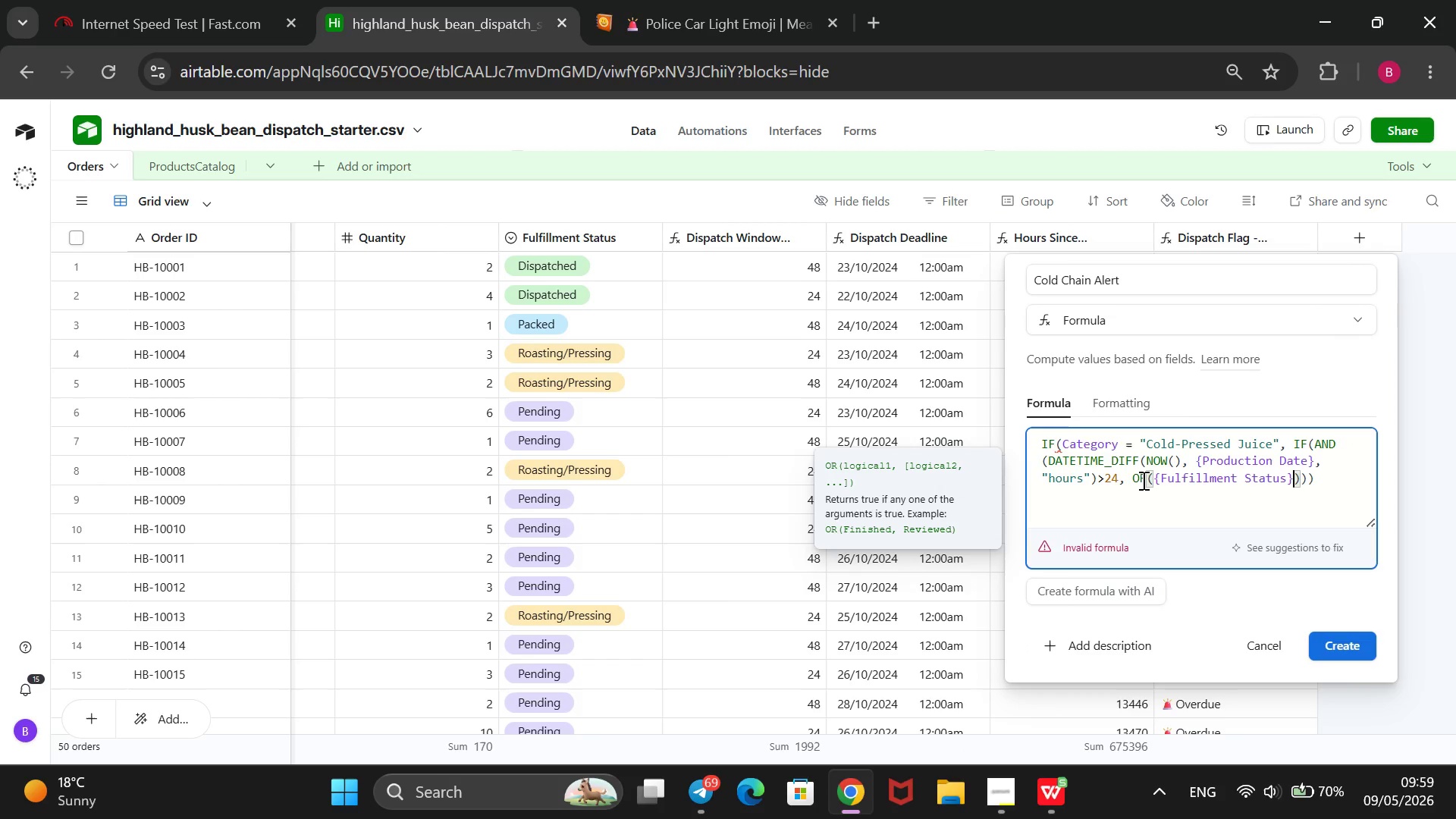 
type( = @Pending)
 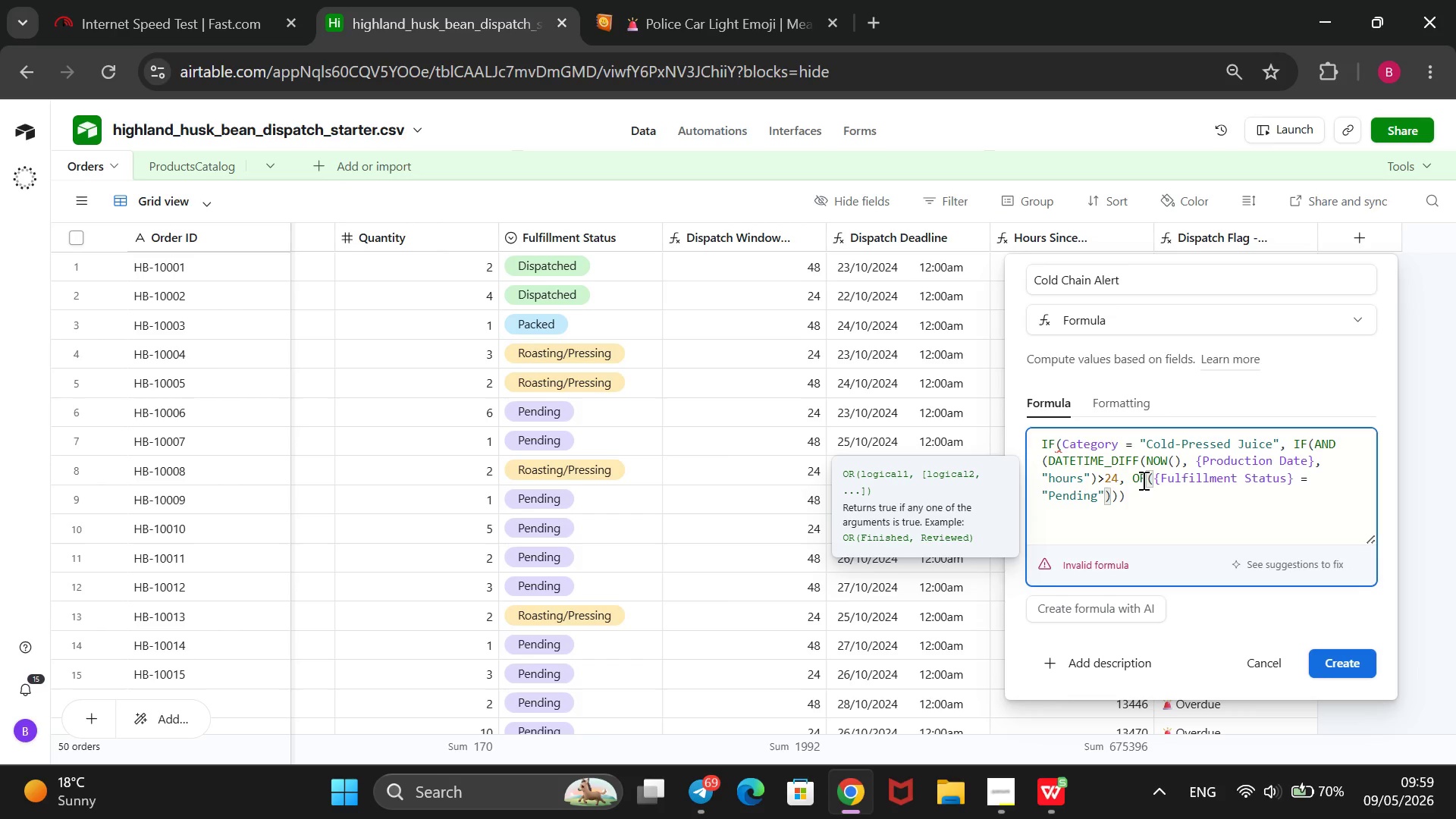 
key(ArrowRight)
 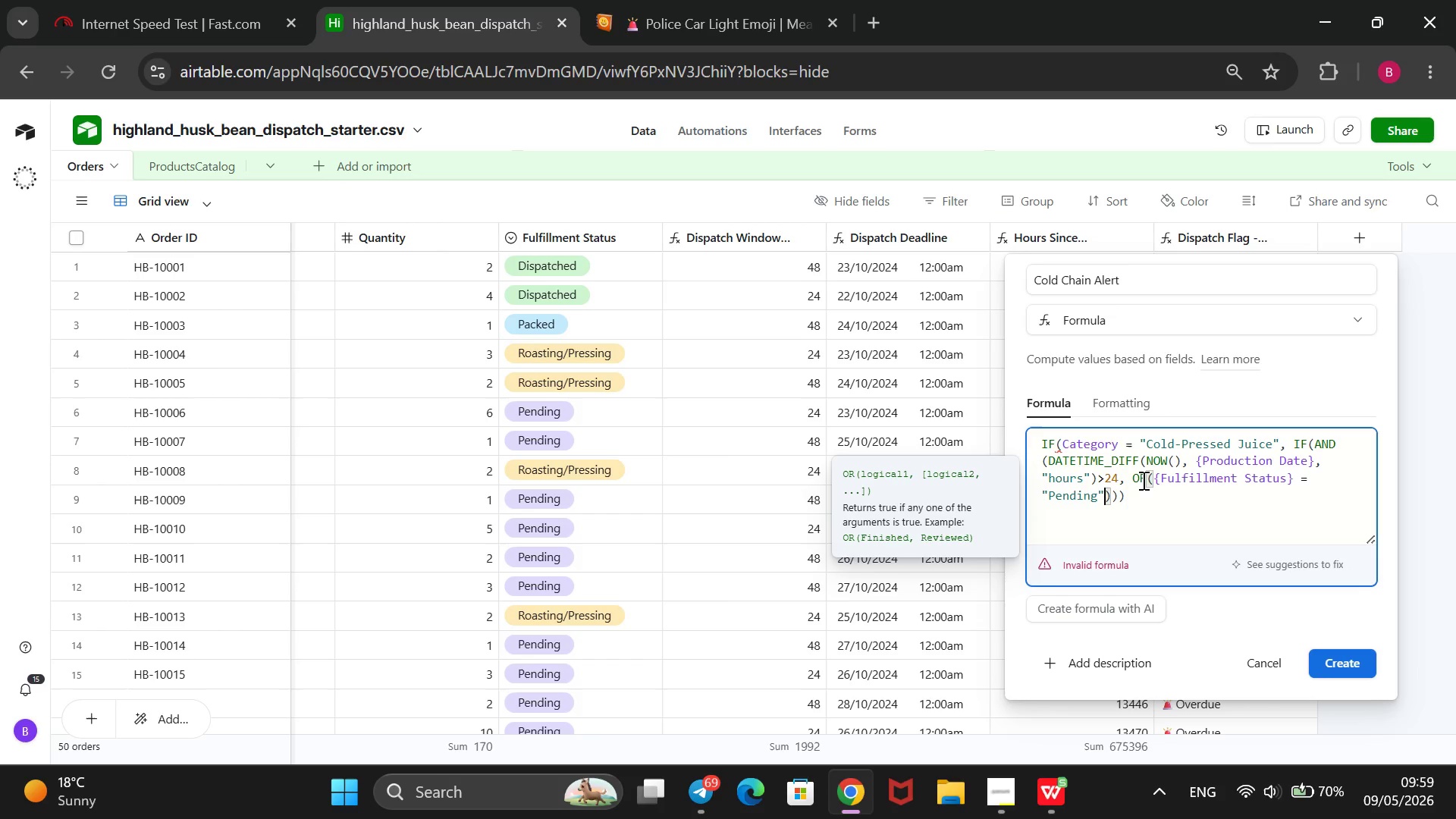 
key(Comma)
 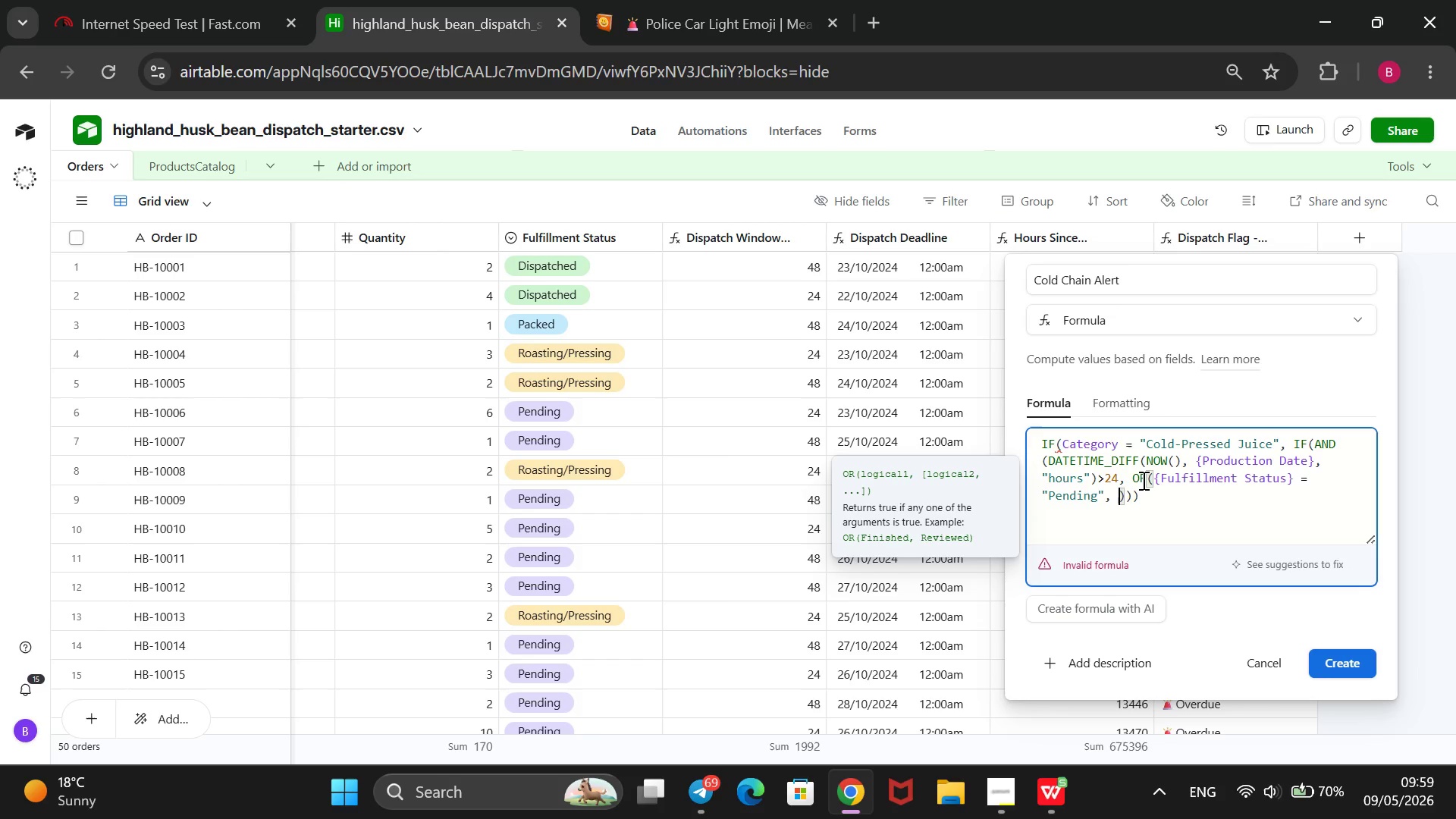 
key(Space)
 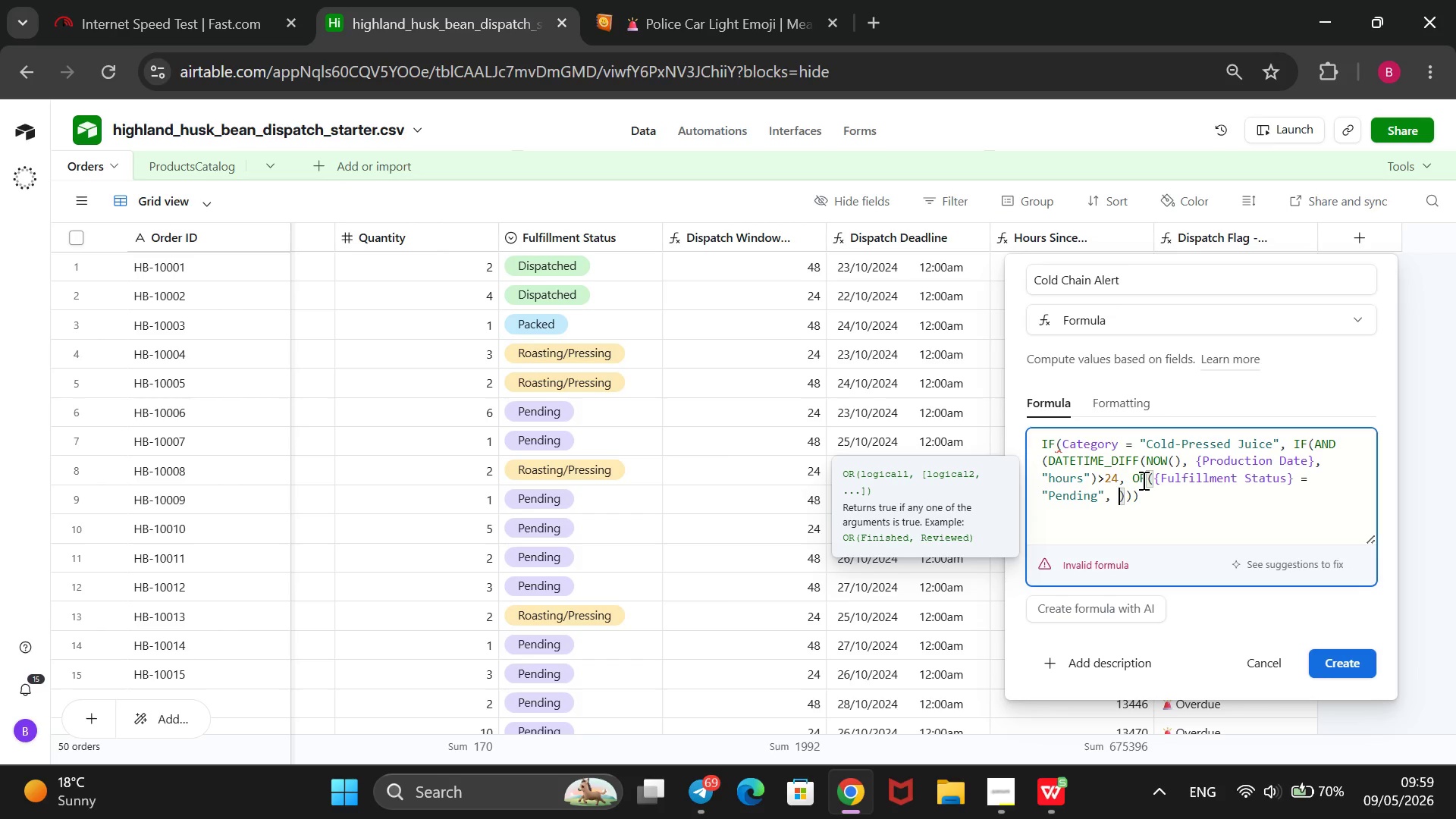 
key(Shift+ShiftRight)
 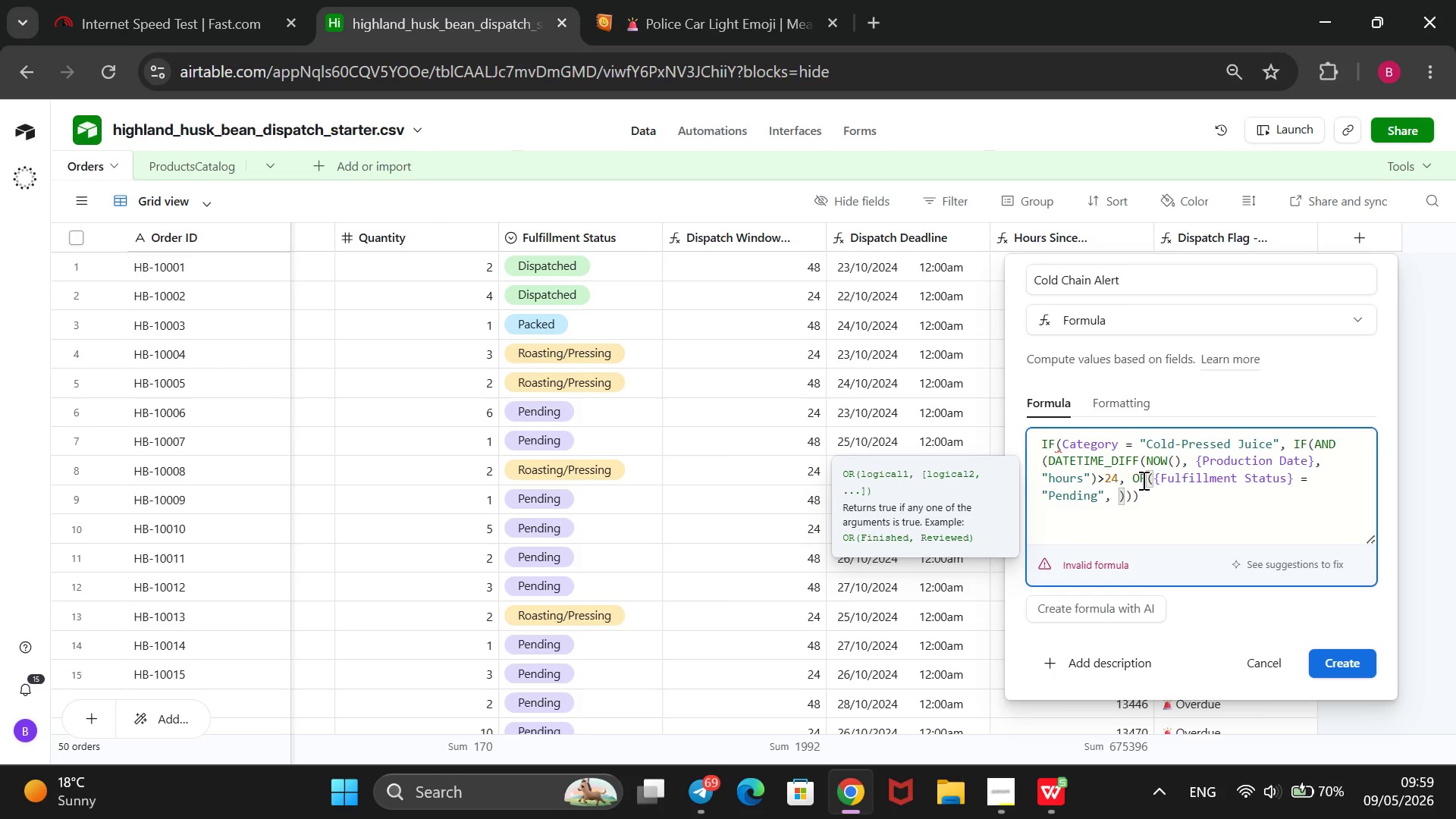 
key(Shift+BracketLeft)
 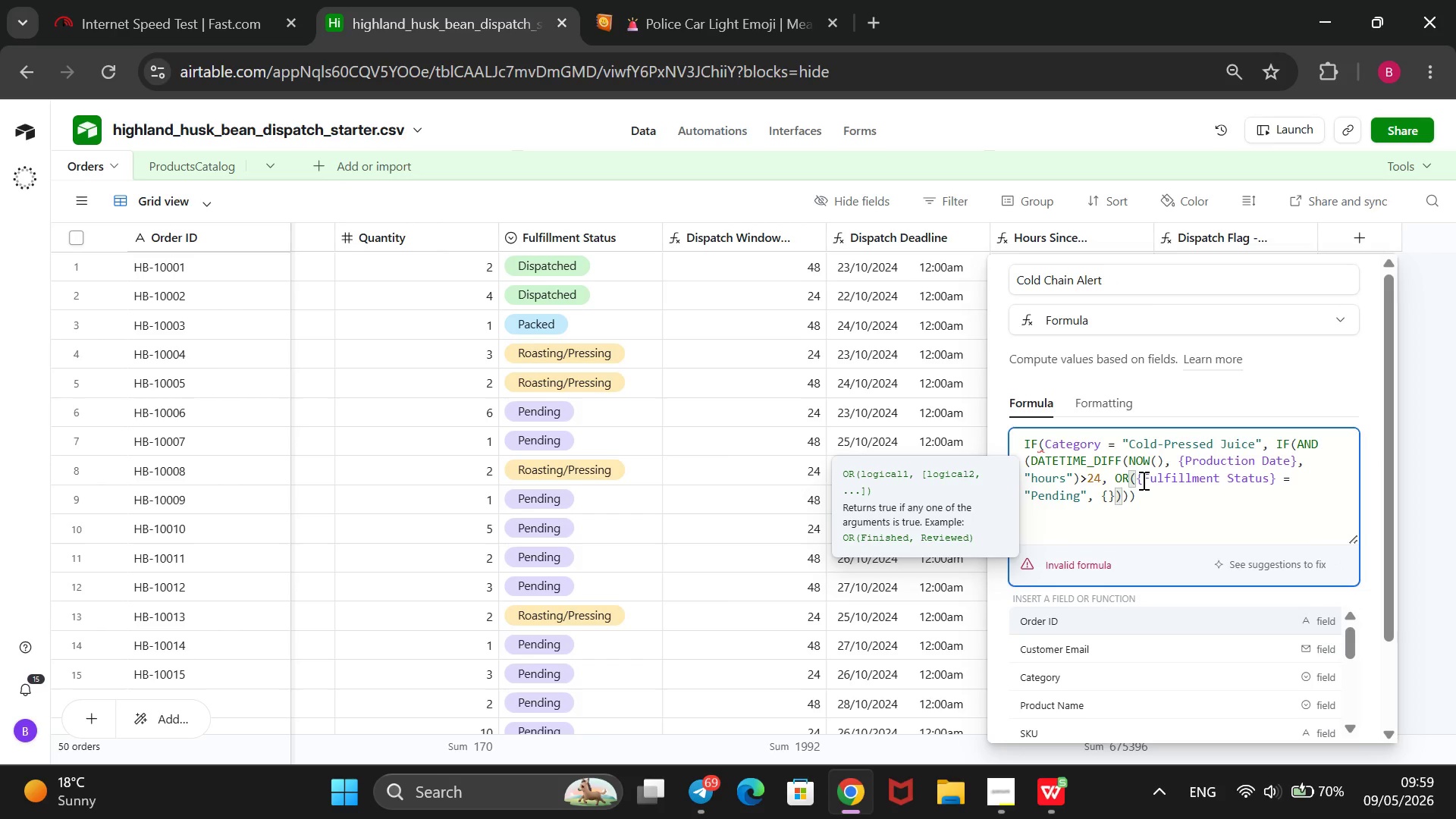 
key(ArrowDown)
 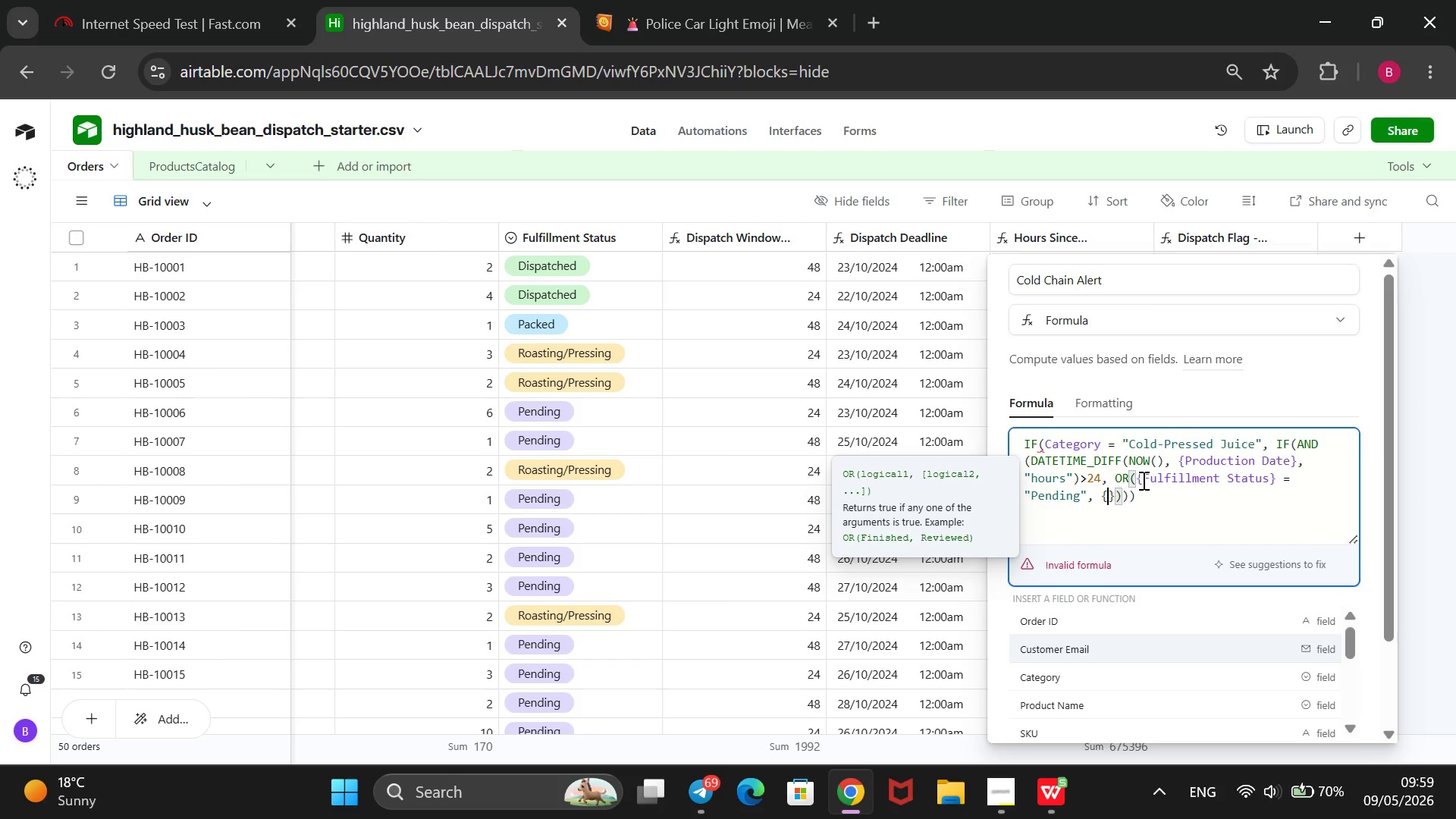 
key(ArrowDown)
 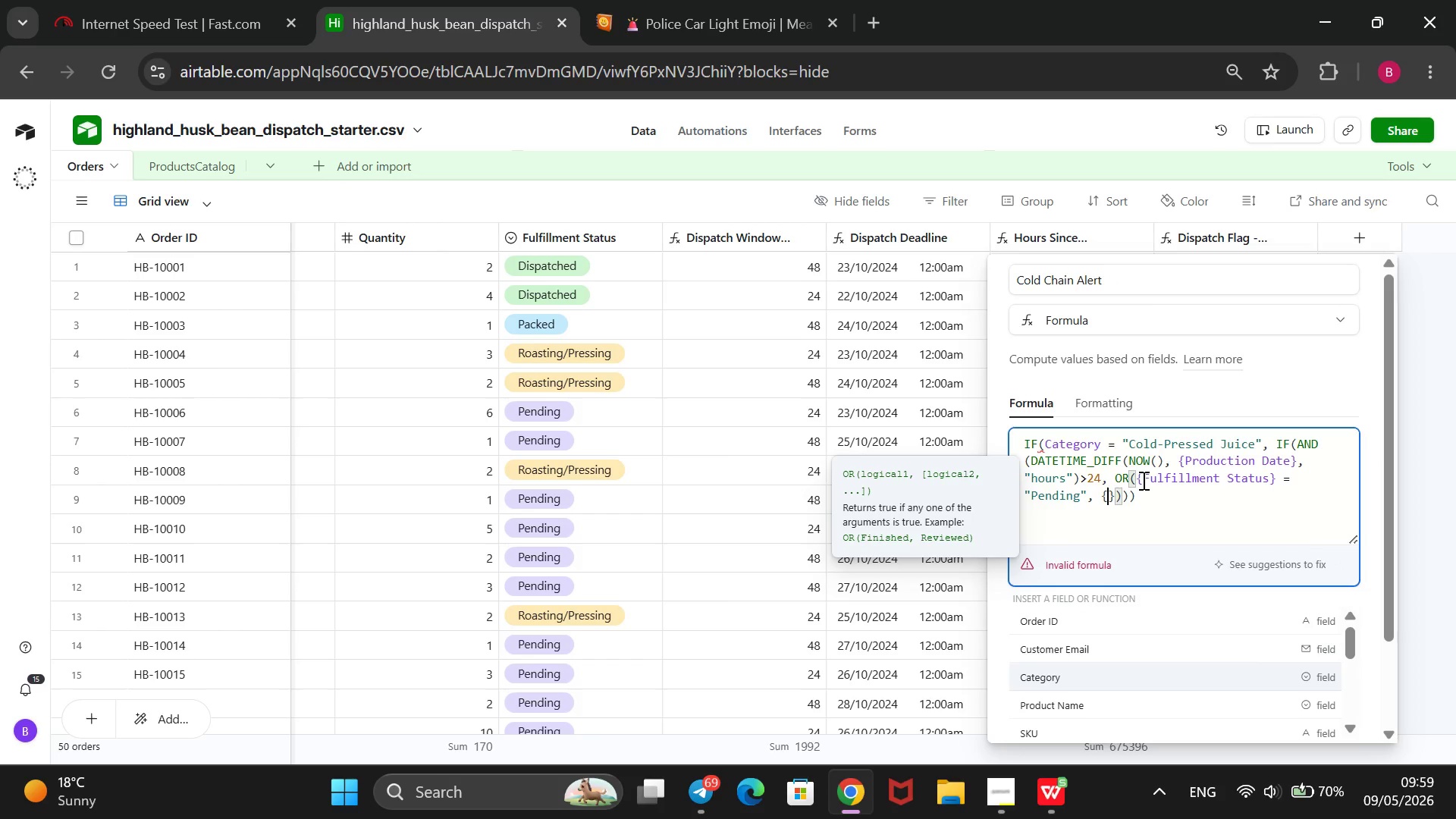 
key(ArrowDown)
 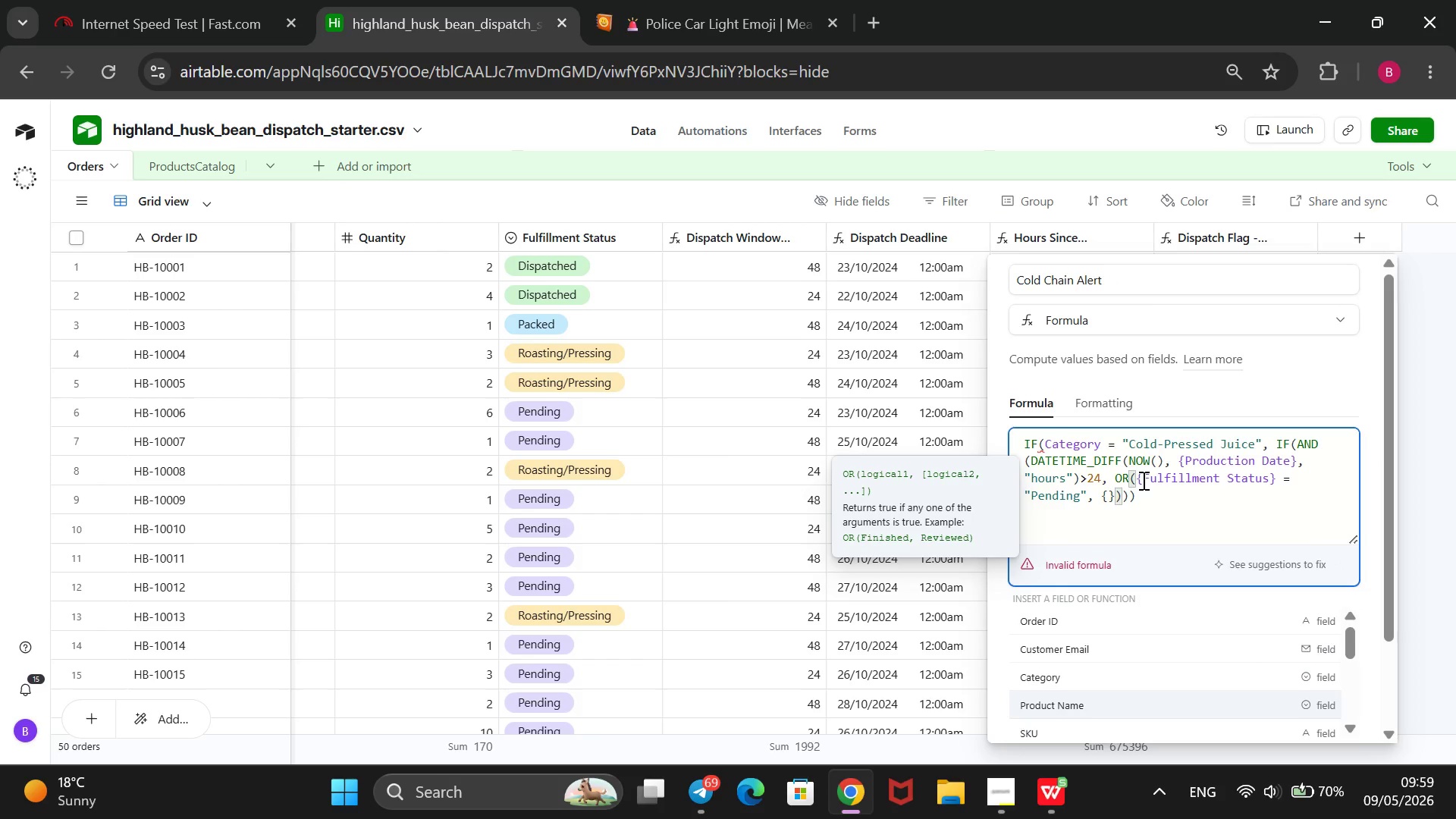 
key(ArrowDown)
 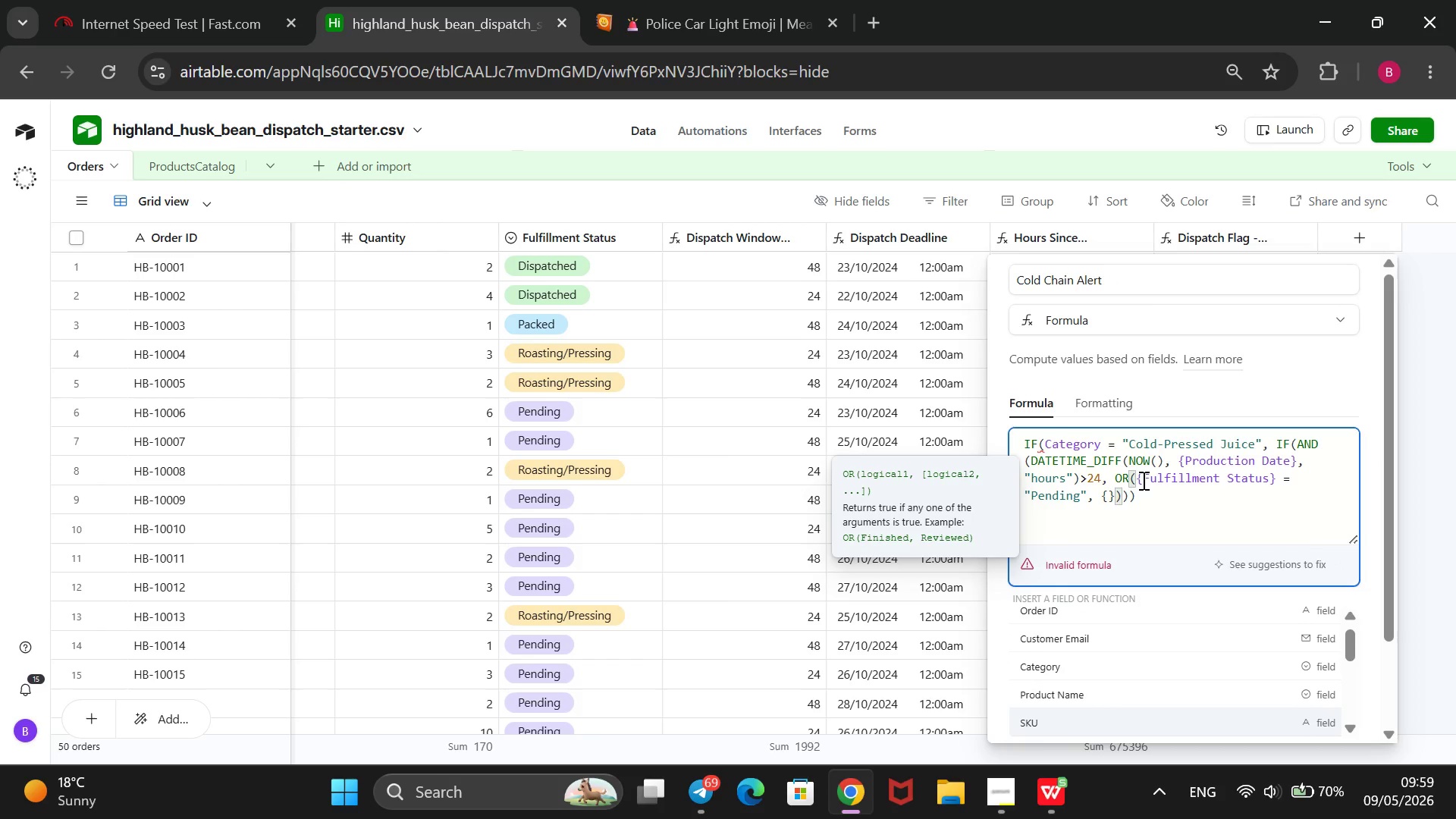 
key(ArrowDown)
 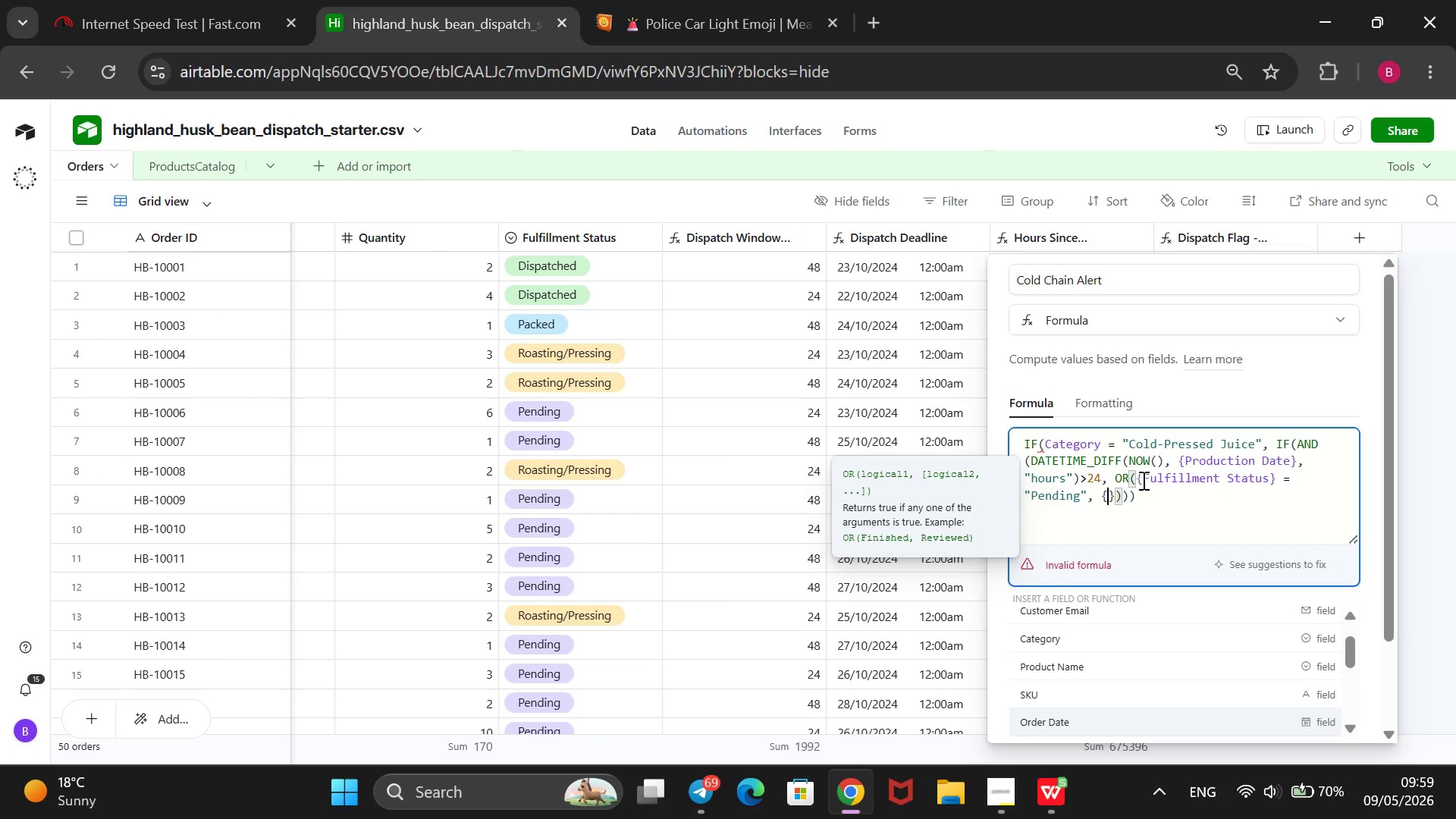 
key(ArrowDown)
 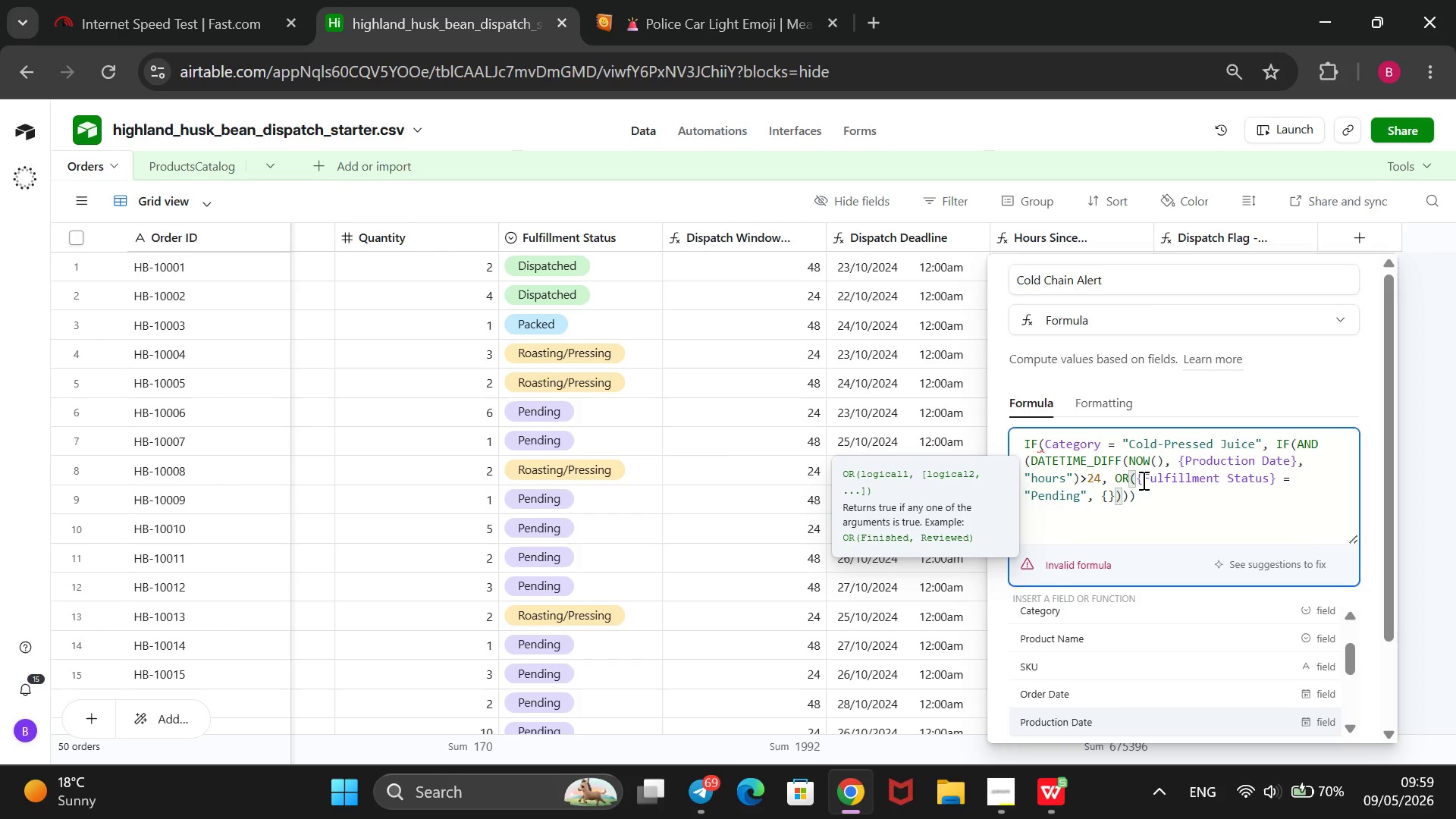 
key(ArrowDown)
 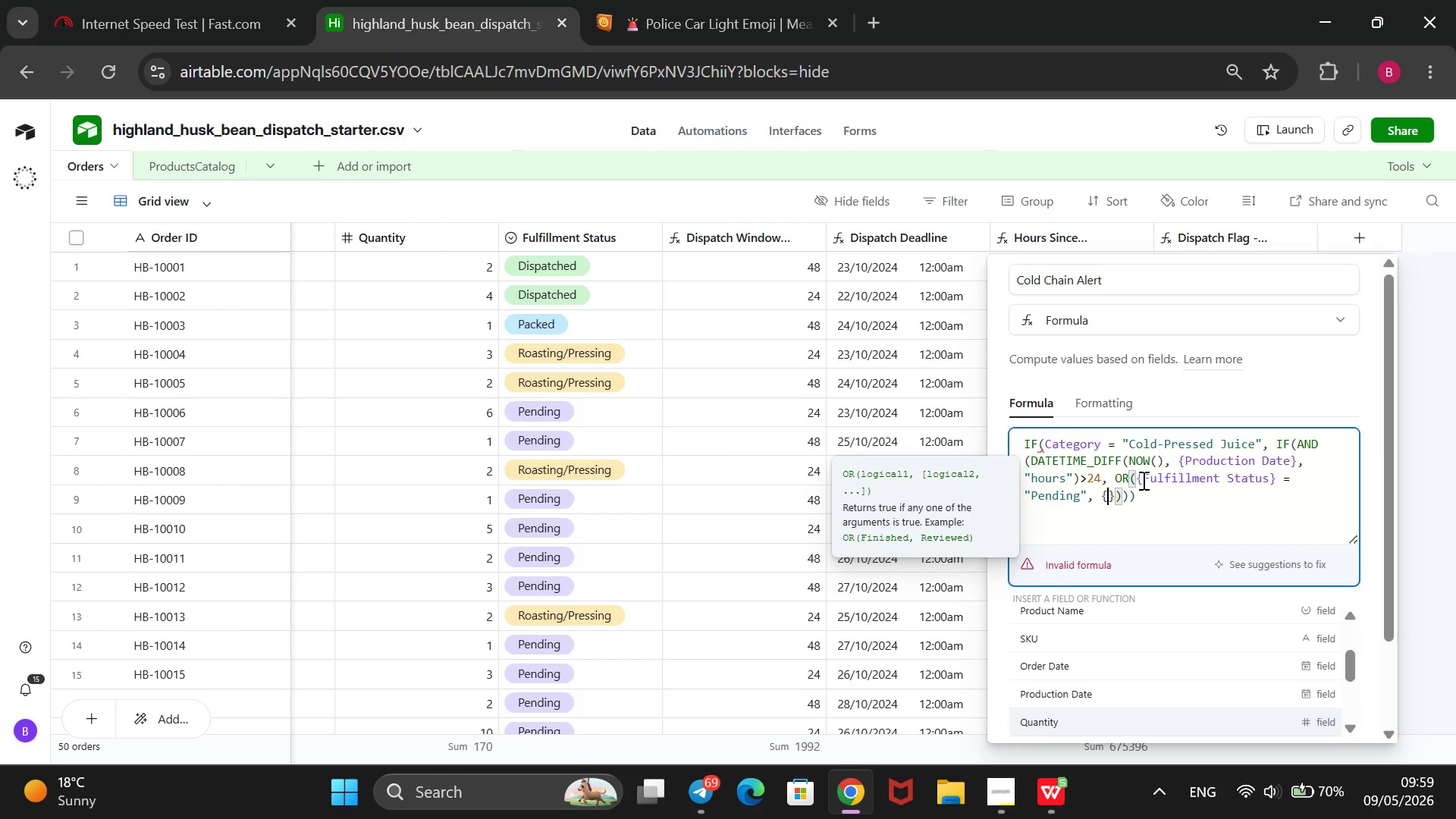 
key(ArrowDown)
 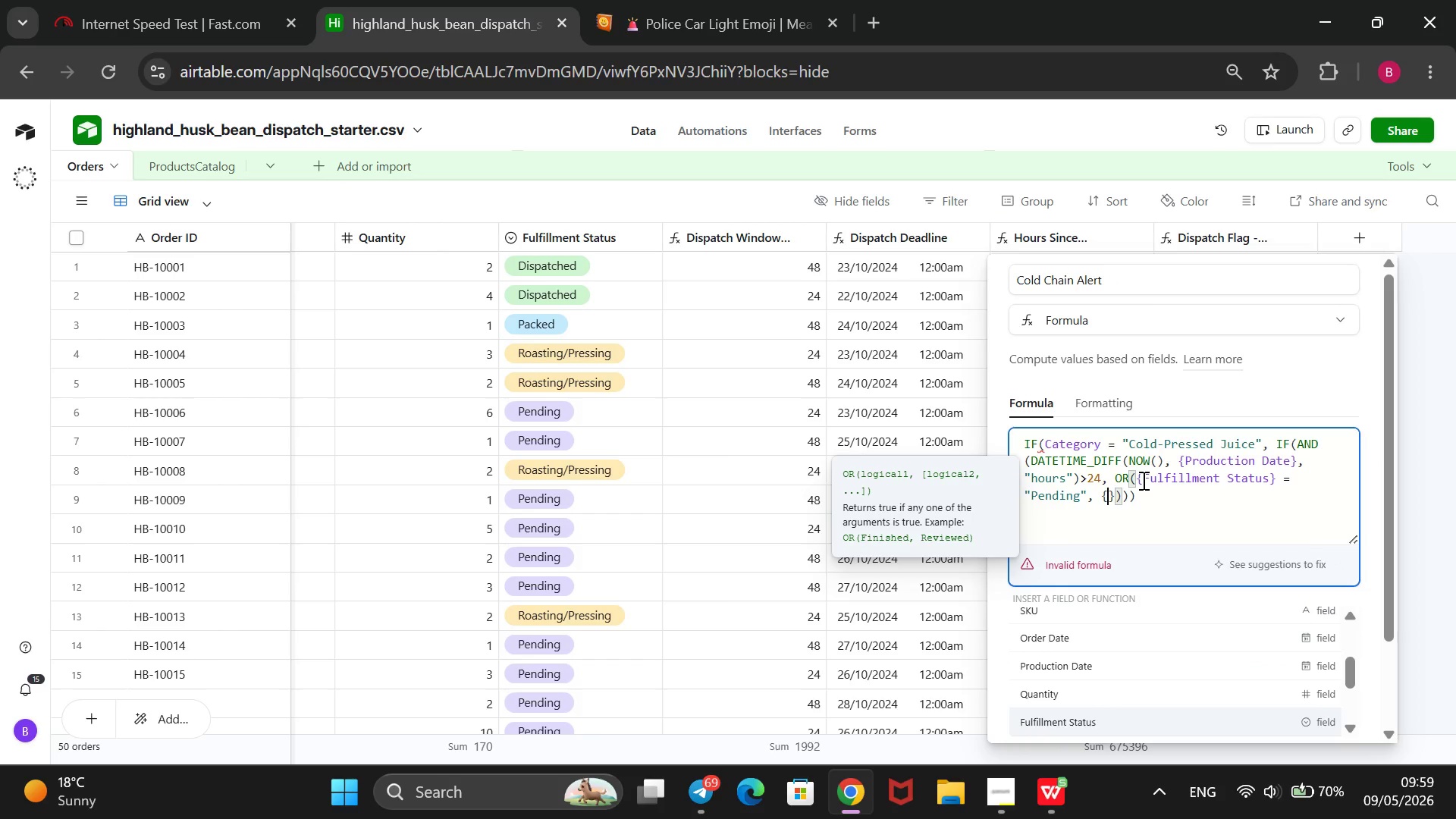 
key(Enter)
 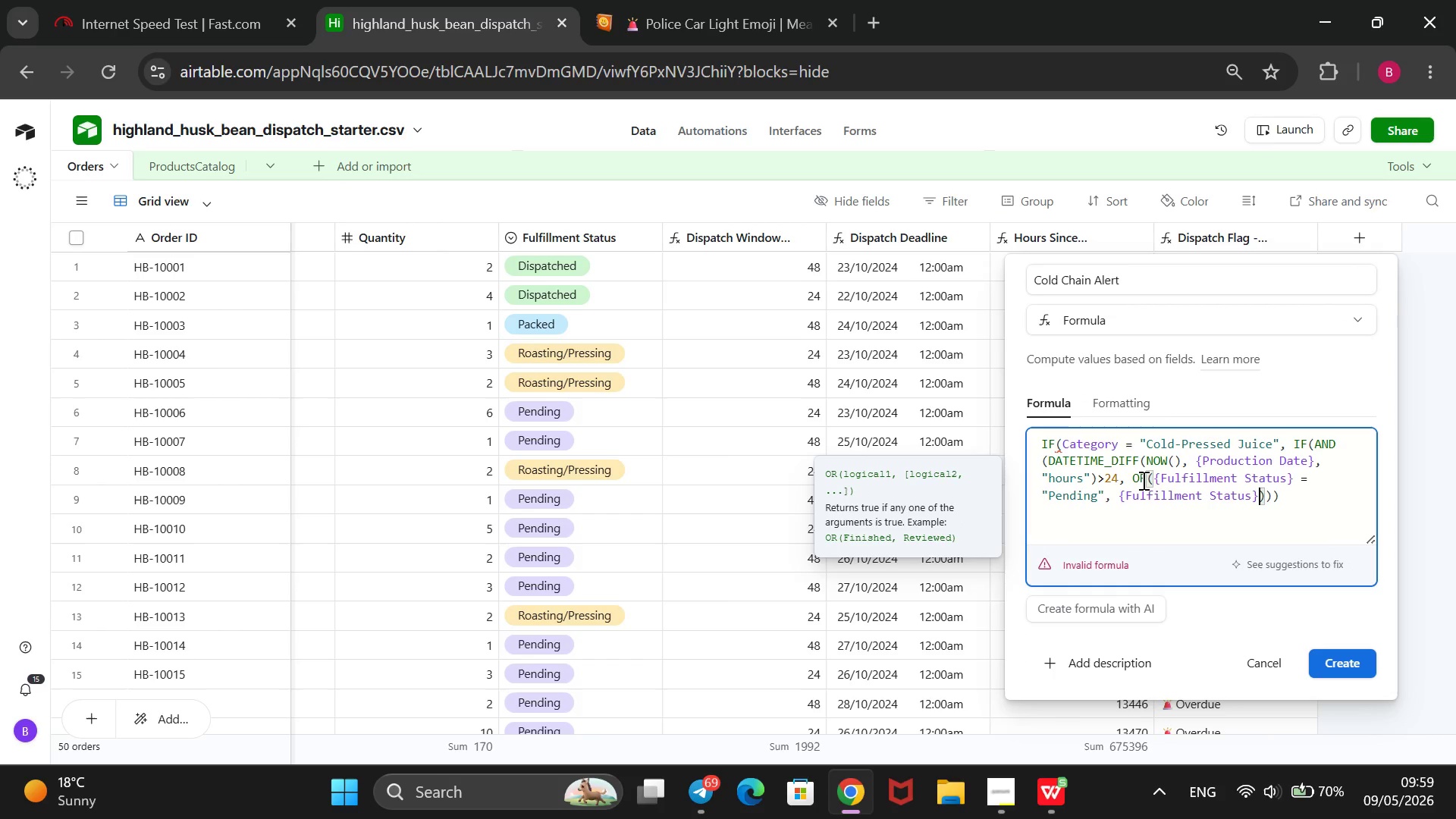 
type( = @Roasting/Pressing)
 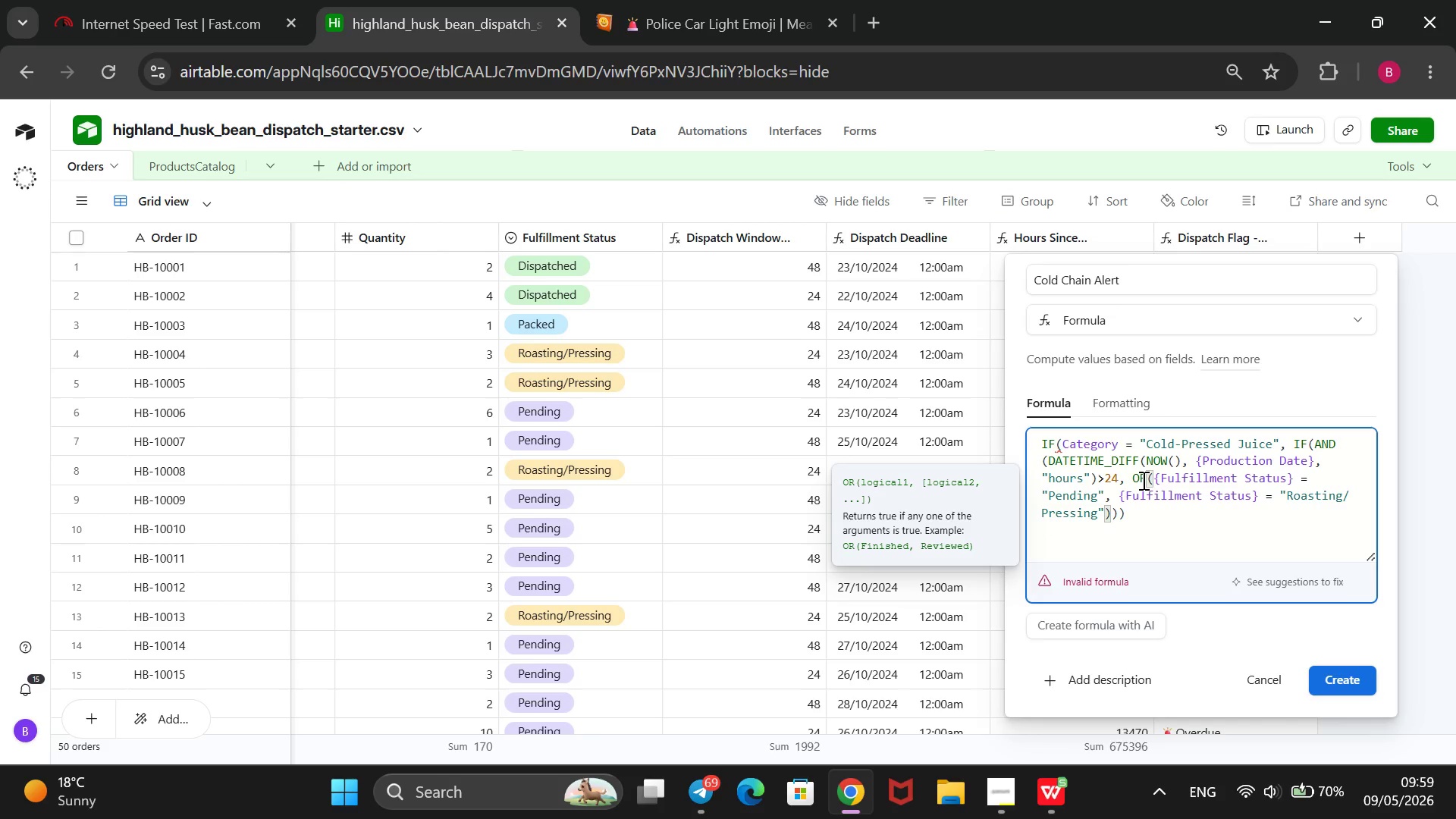 
key(ArrowRight)
 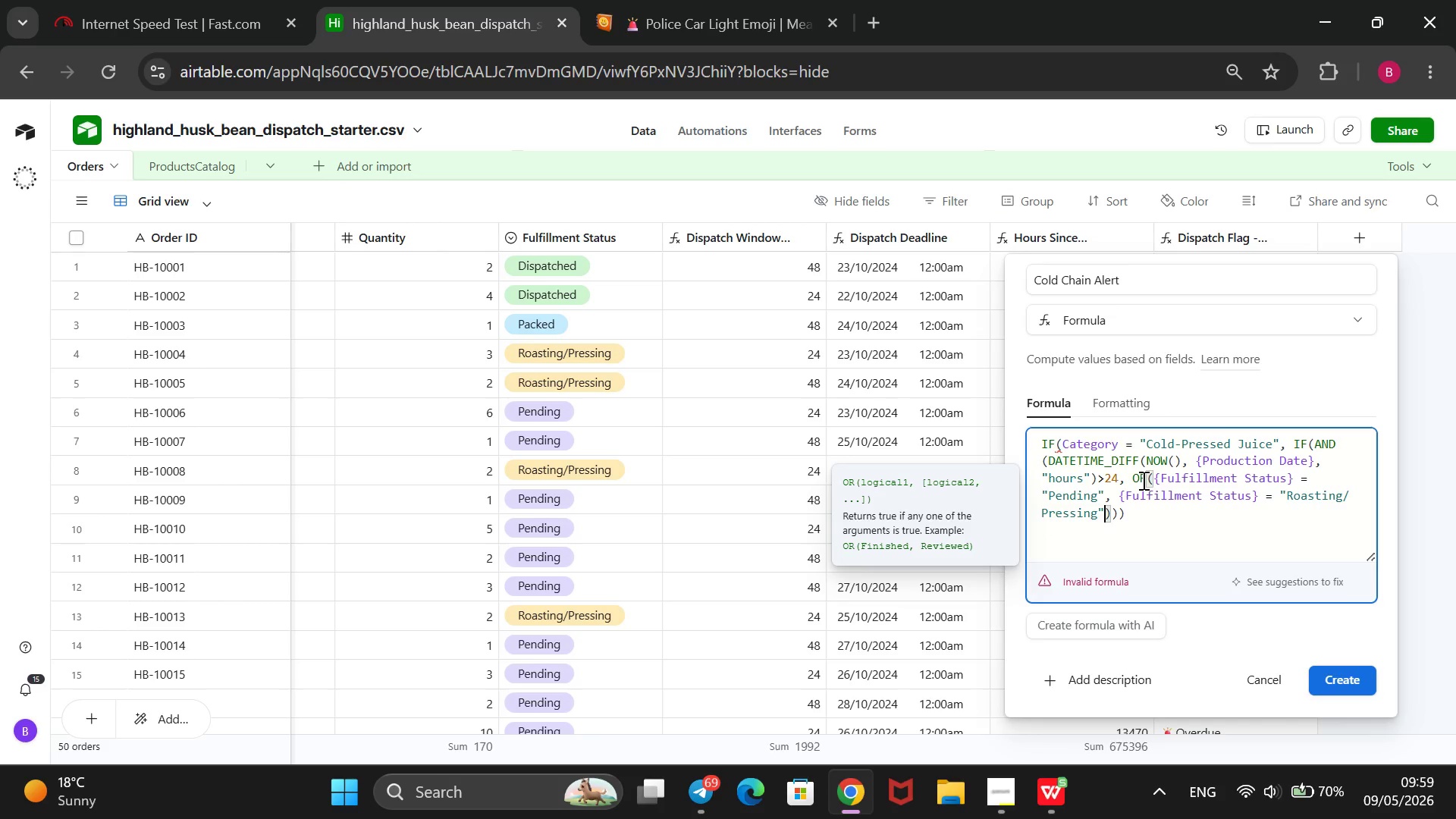 
key(ArrowRight)
 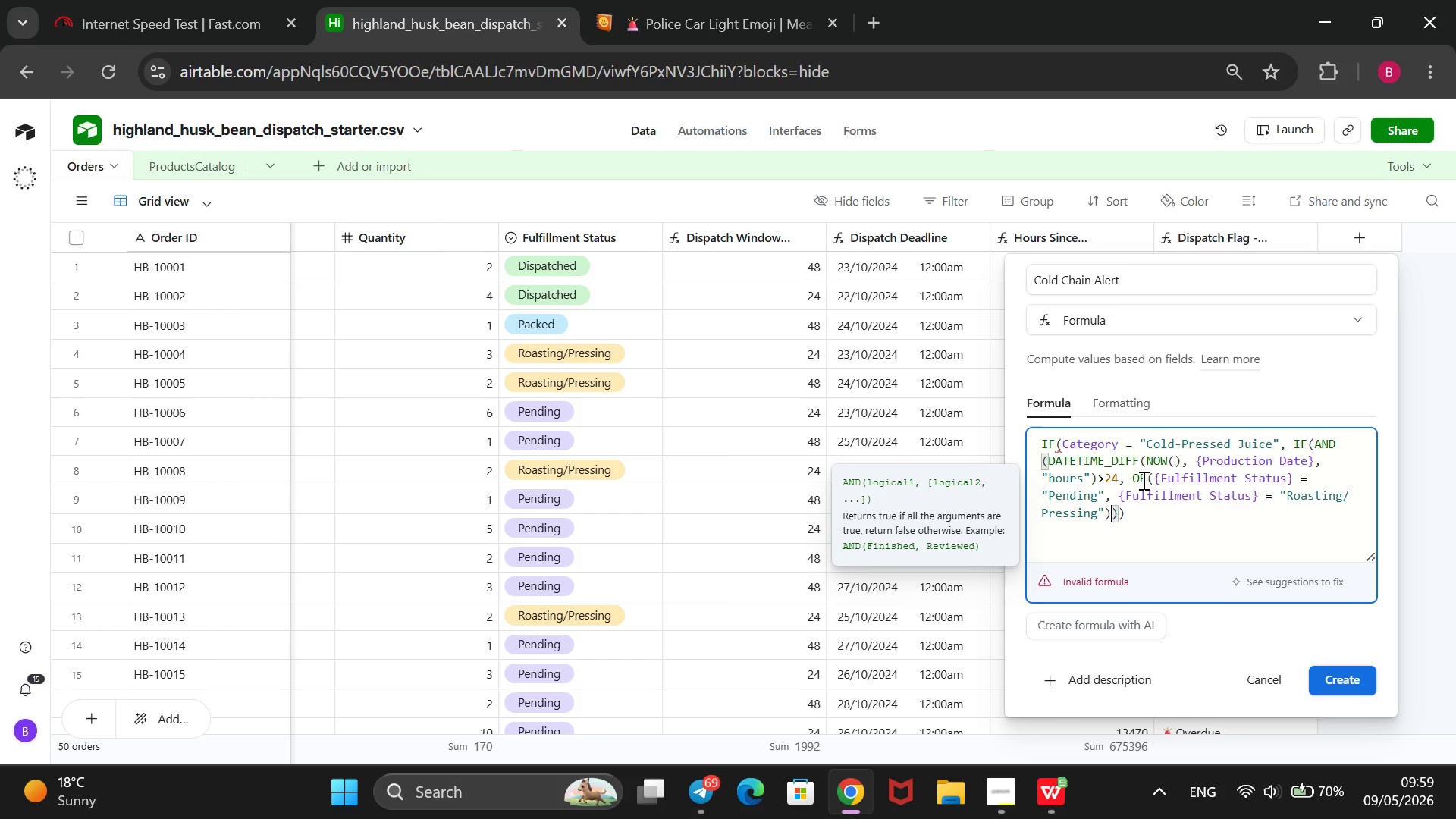 
wait(5.77)
 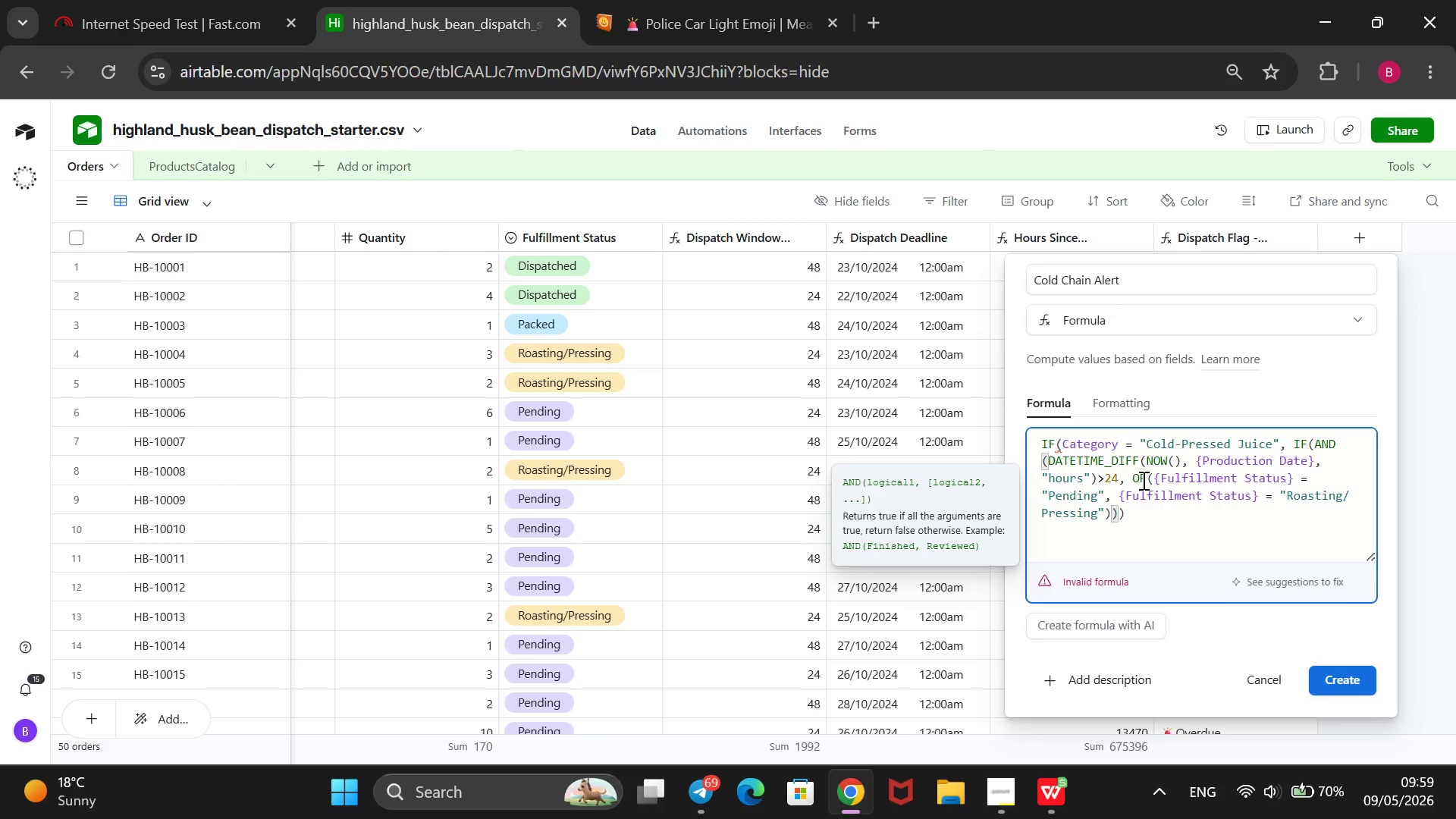 
key(ArrowRight)
 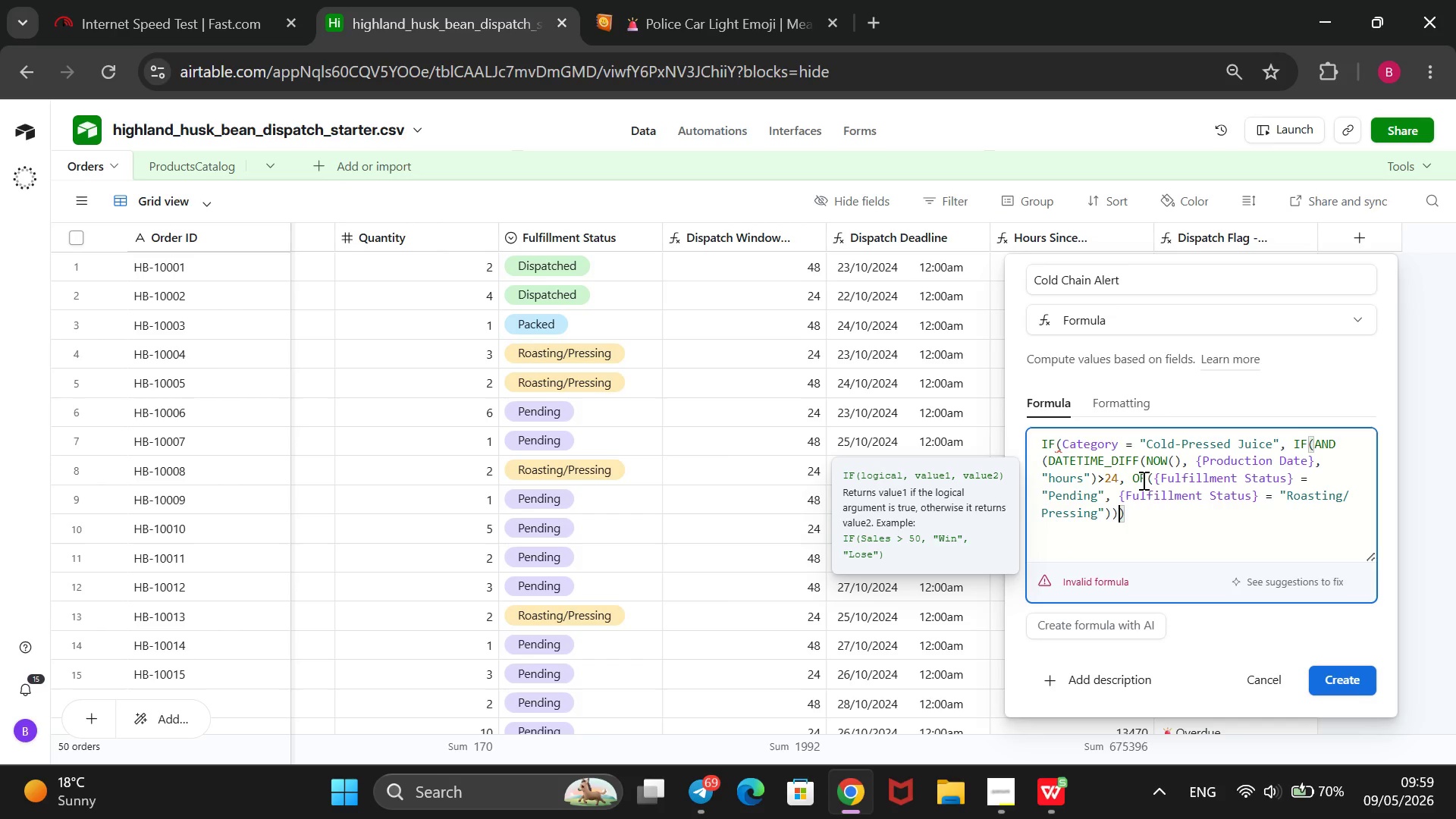 
type(, @Cold C)
key(Backspace)
key(Backspace)
key(Backspace)
key(Backspace)
key(Backspace)
type(OLD CHAIN BREACH -URGENT)
 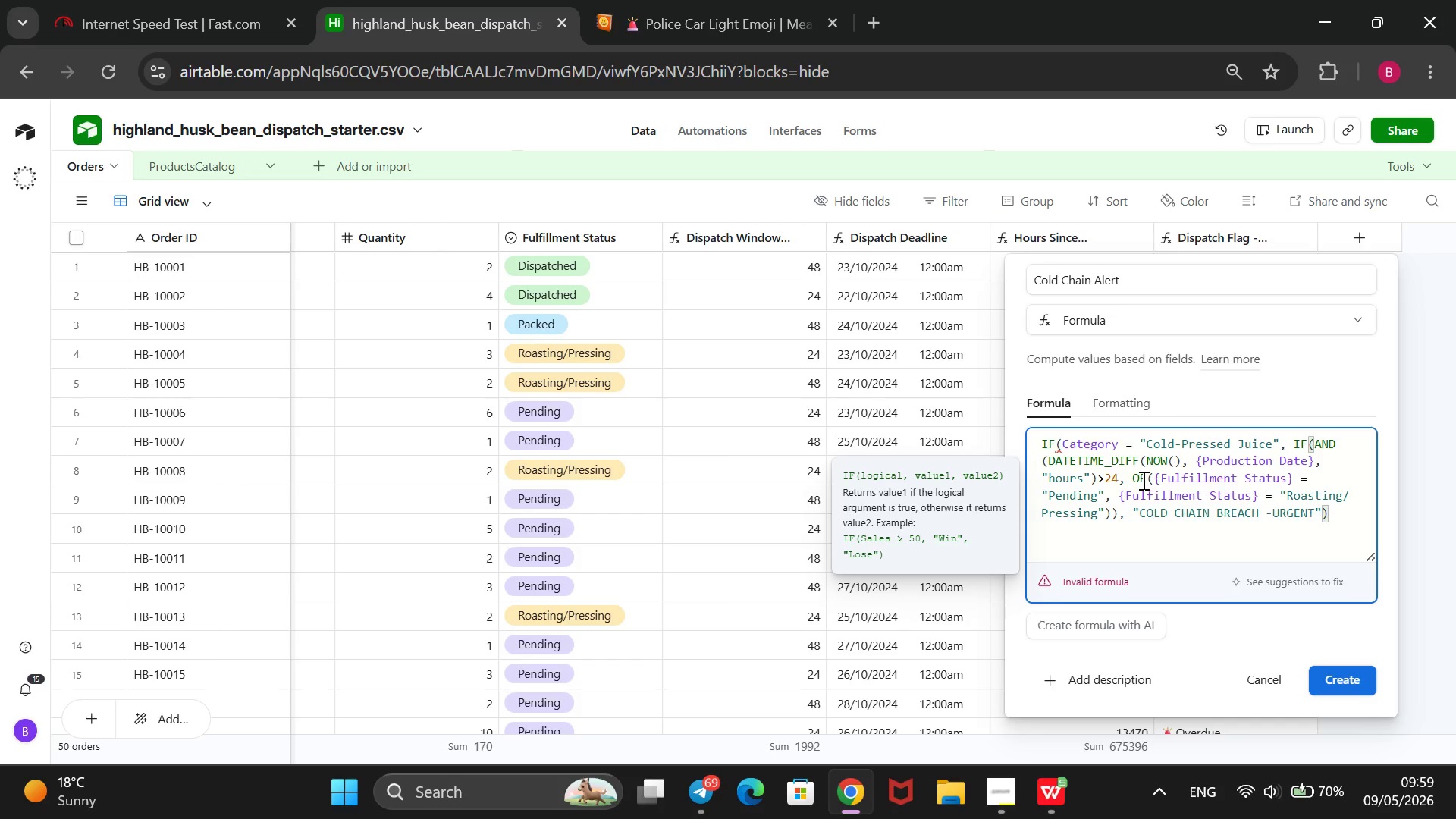 
key(ArrowRight)
 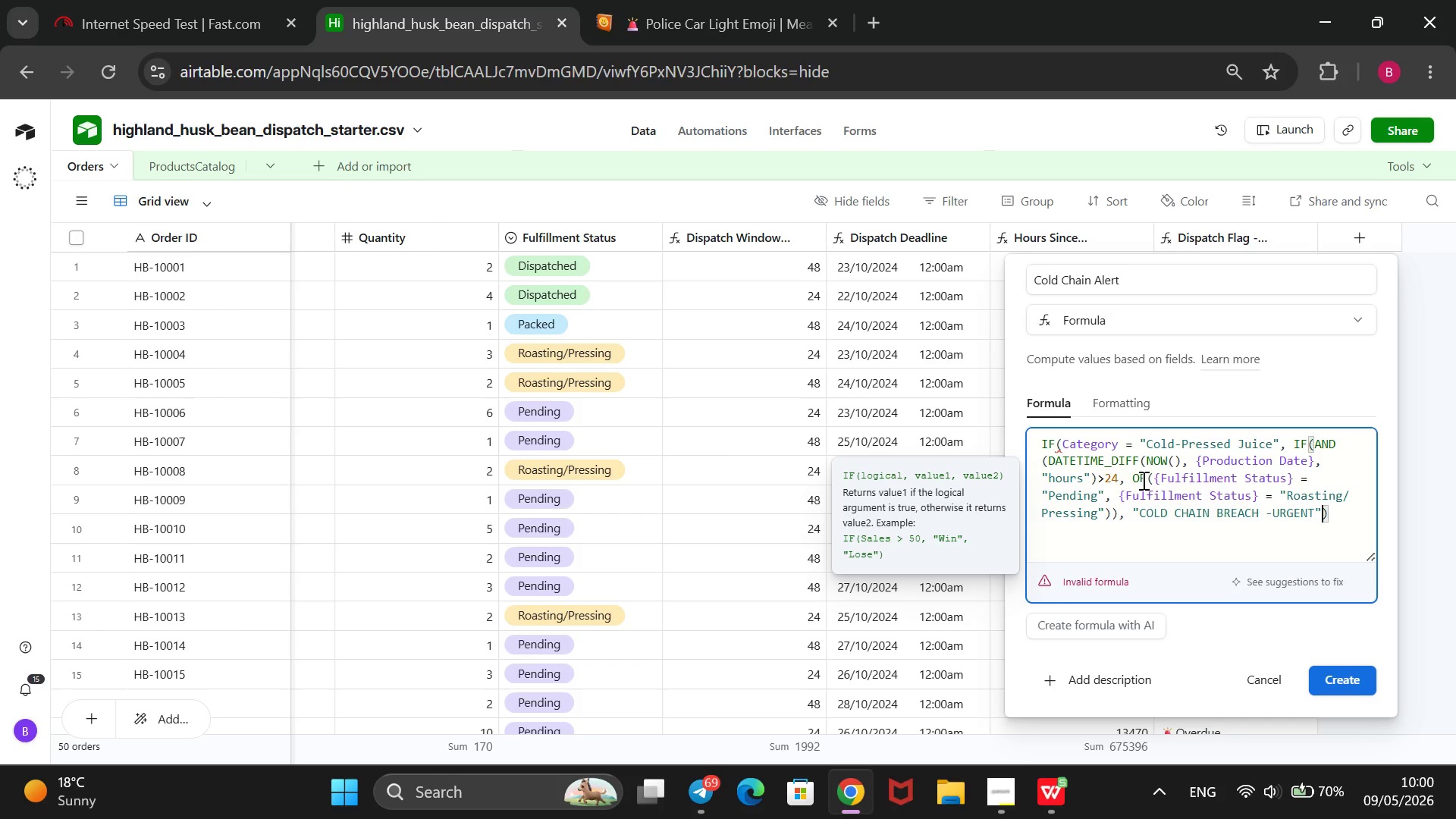 
type(, IF())
 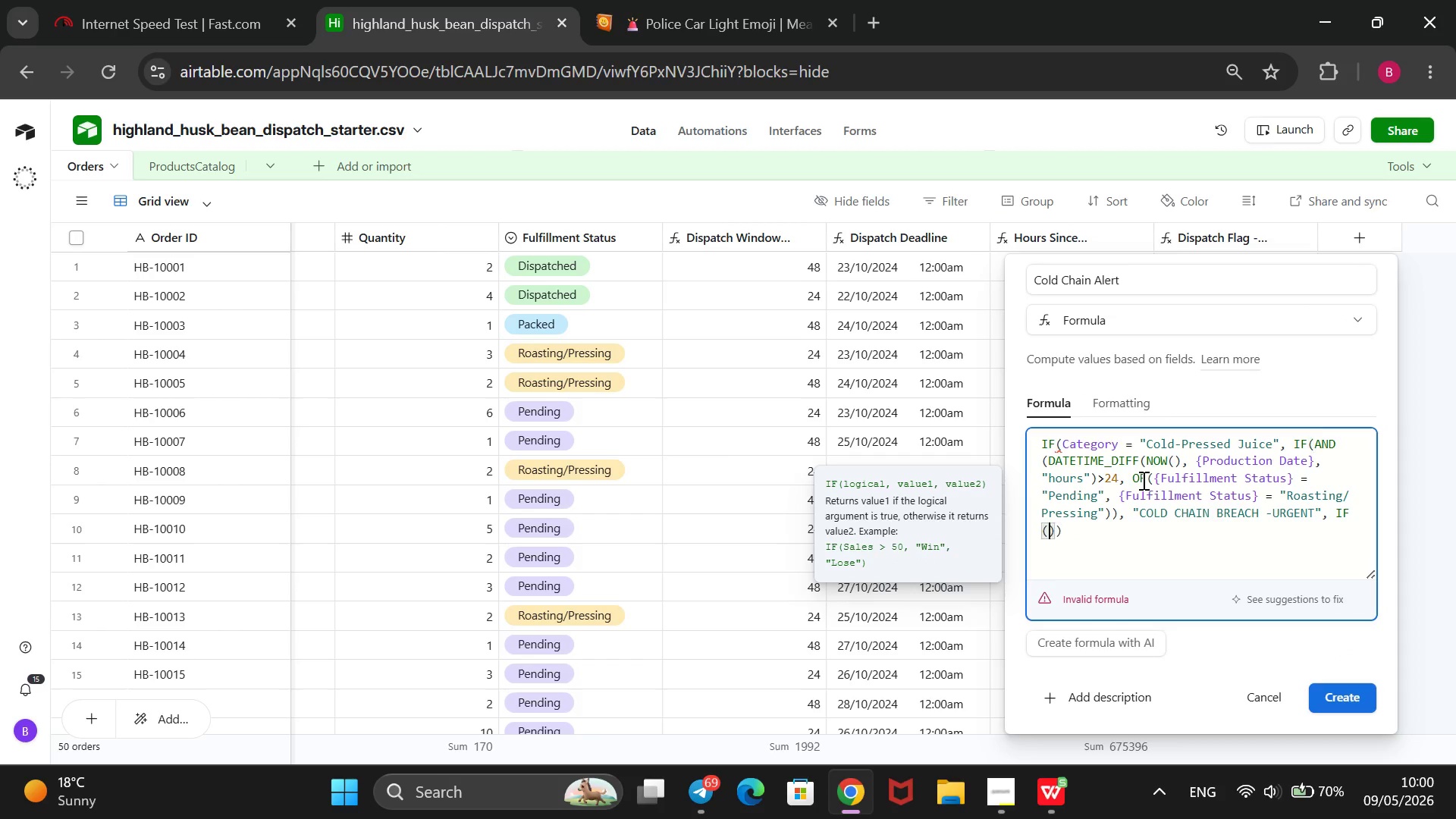 
 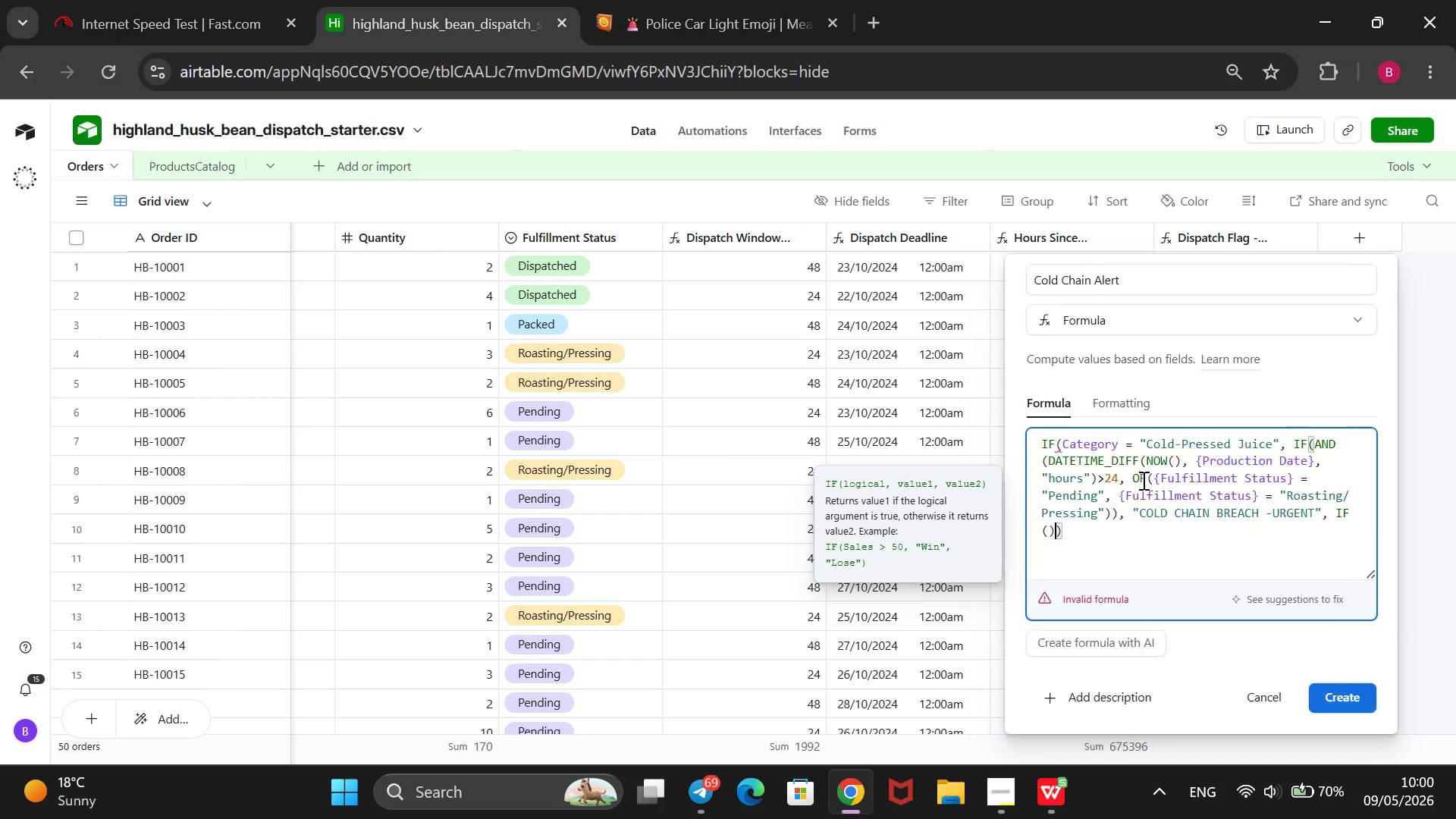 
key(ArrowLeft)
 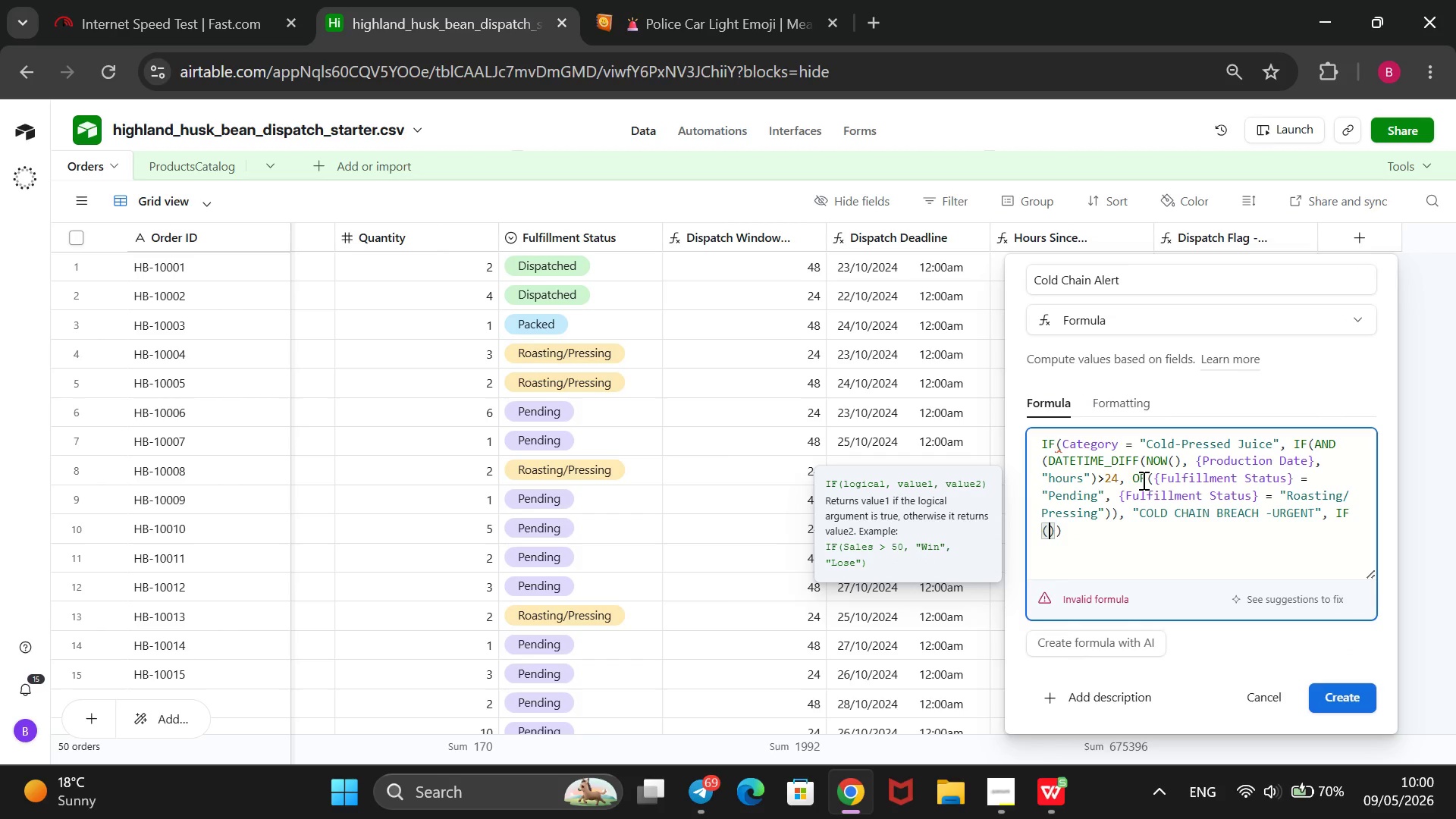 
hold_key(key=ShiftRight, duration=1.52)
 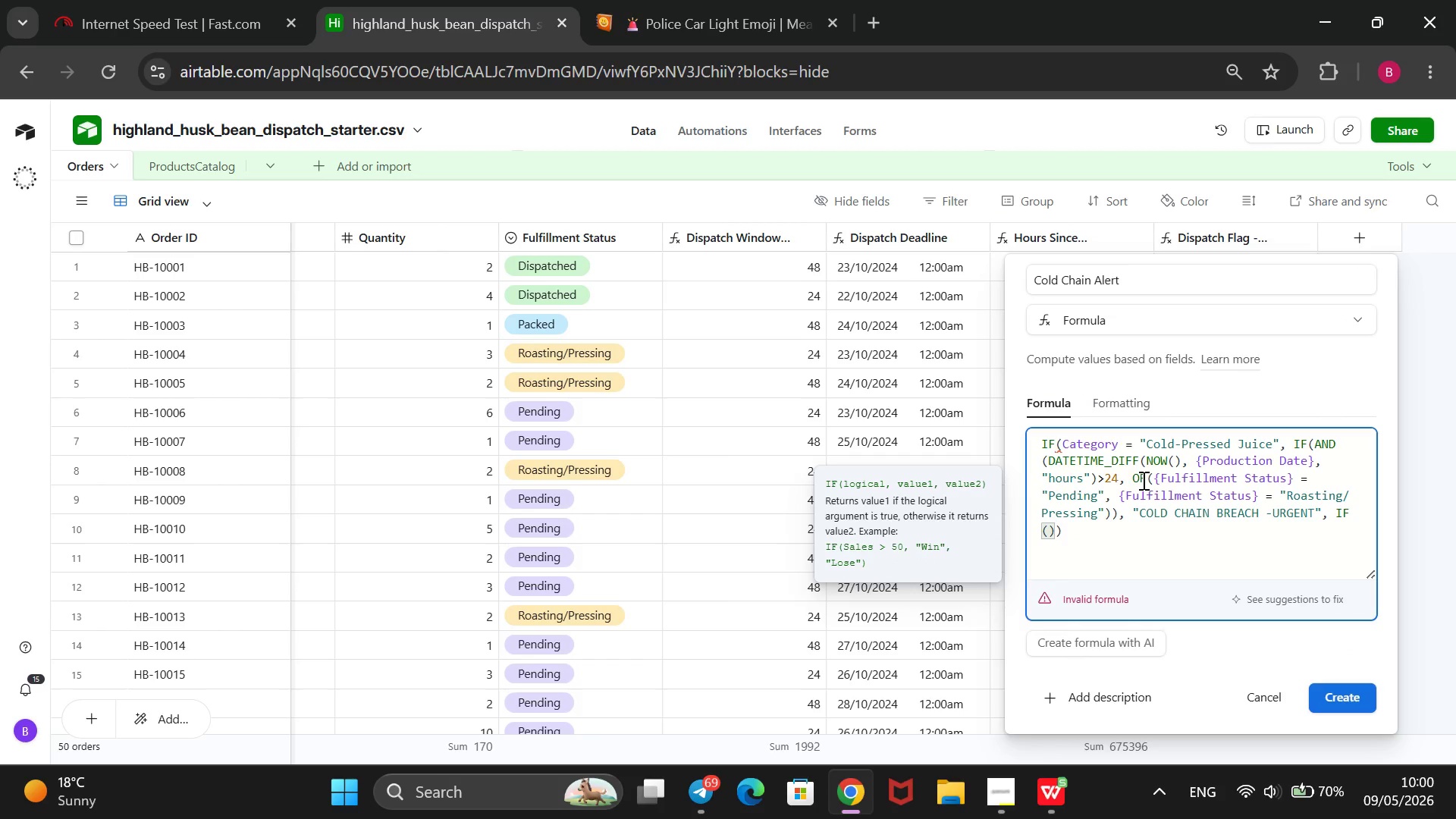 
hold_key(key=ShiftRight, duration=1.44)
 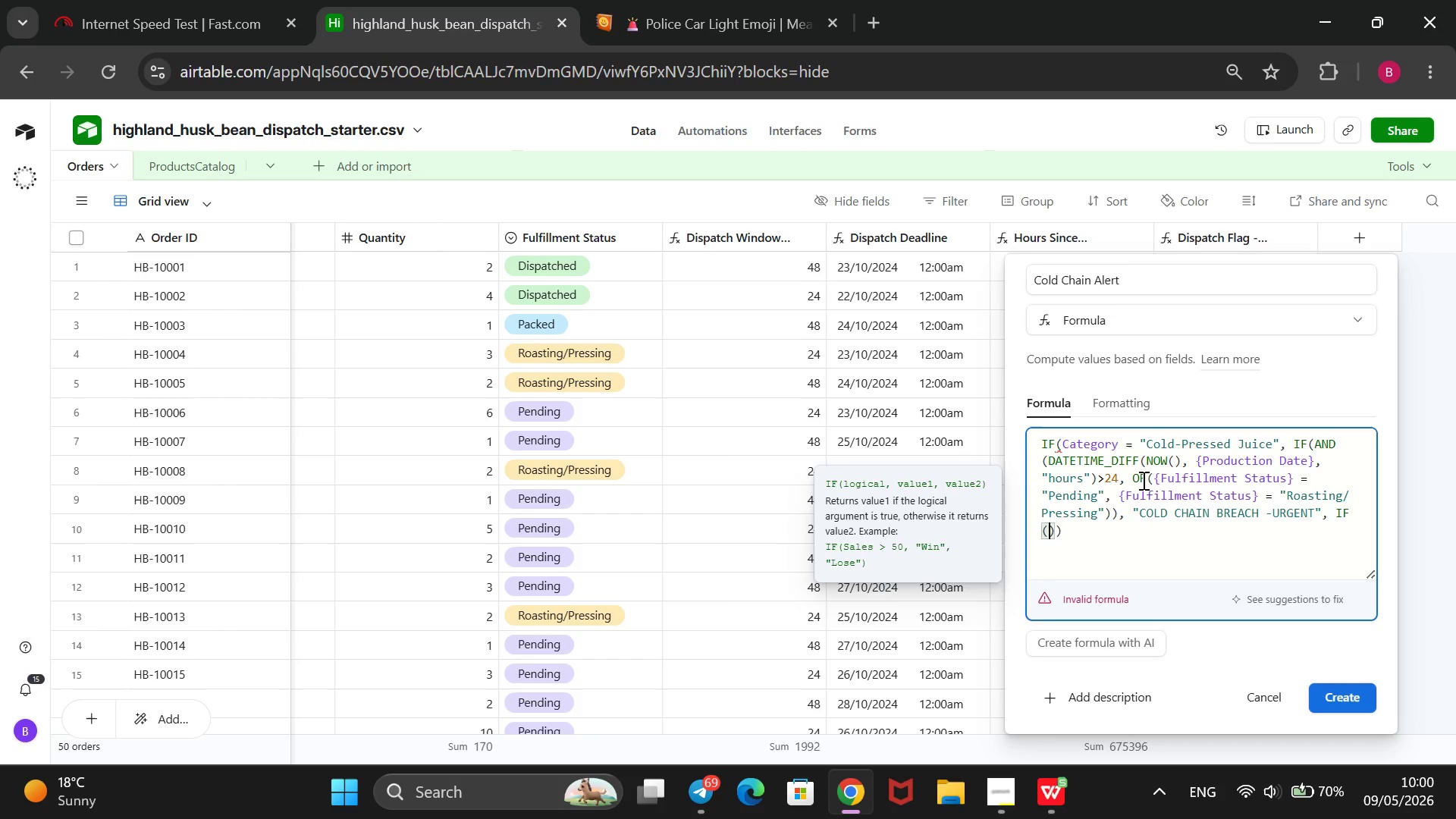 
type(DAE)
key(Backspace)
type(TETIME_DIFF())
 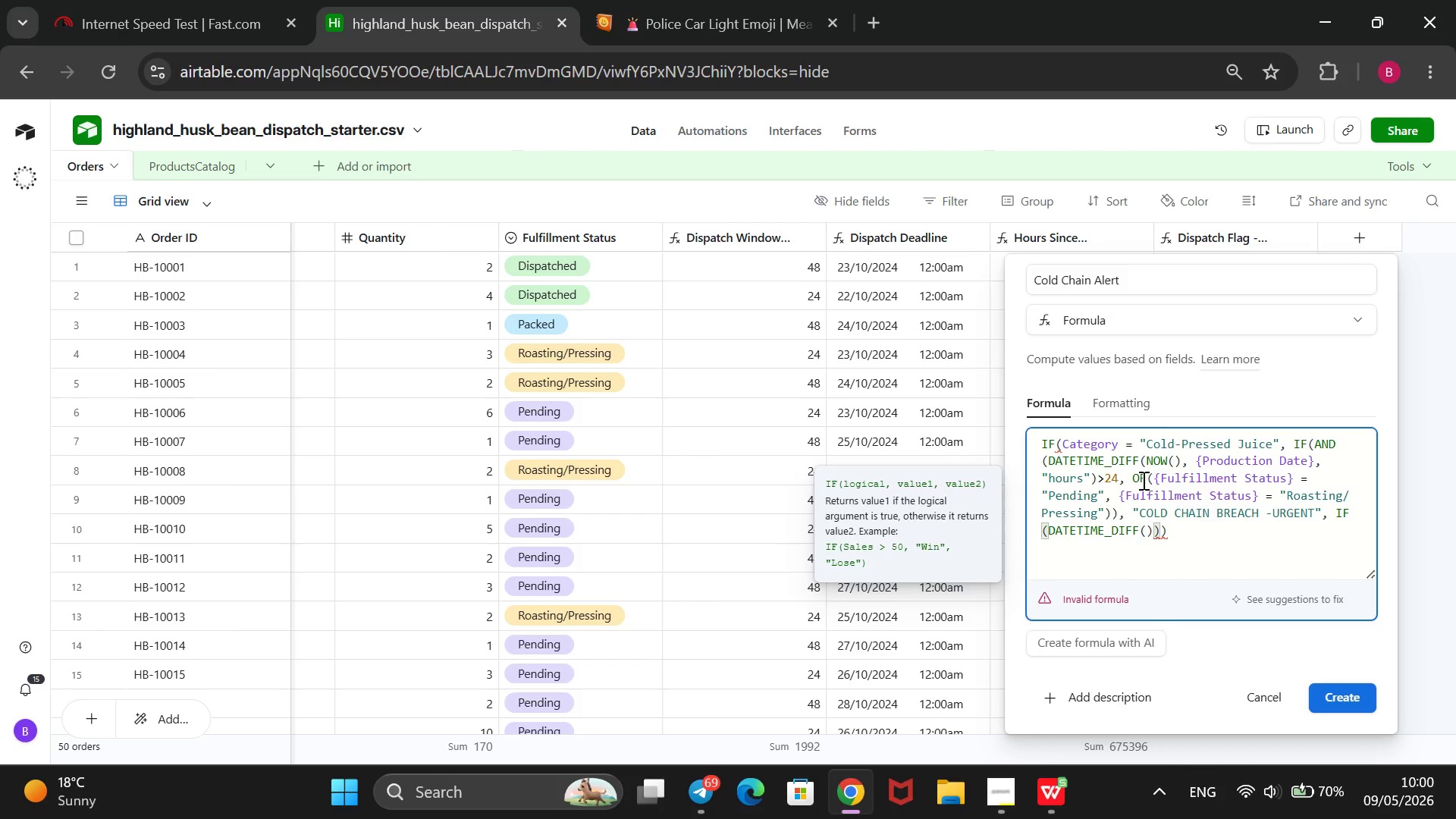 
key(ArrowLeft)
 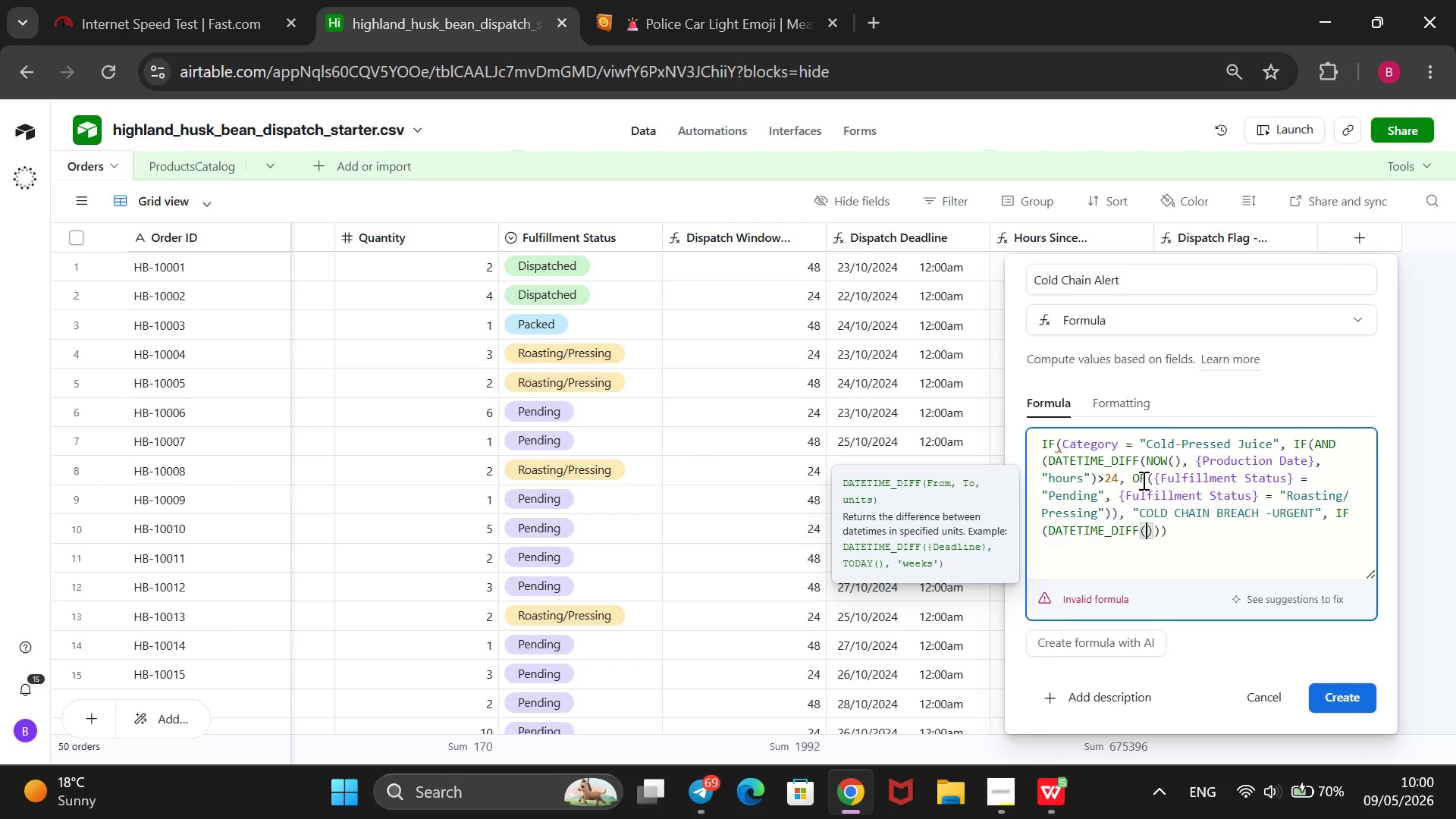 
type(NOW, {)
 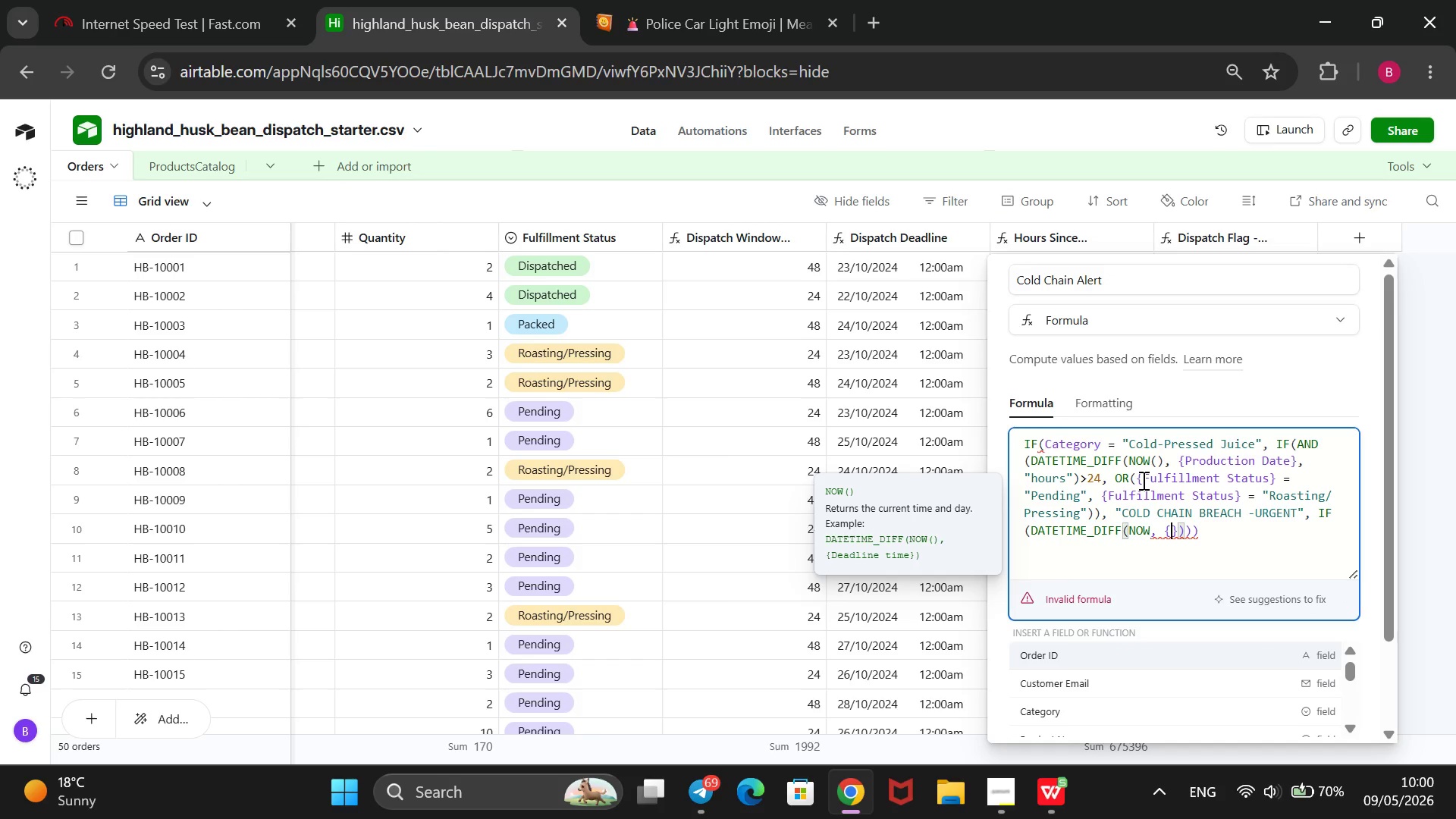 
key(ArrowDown)
 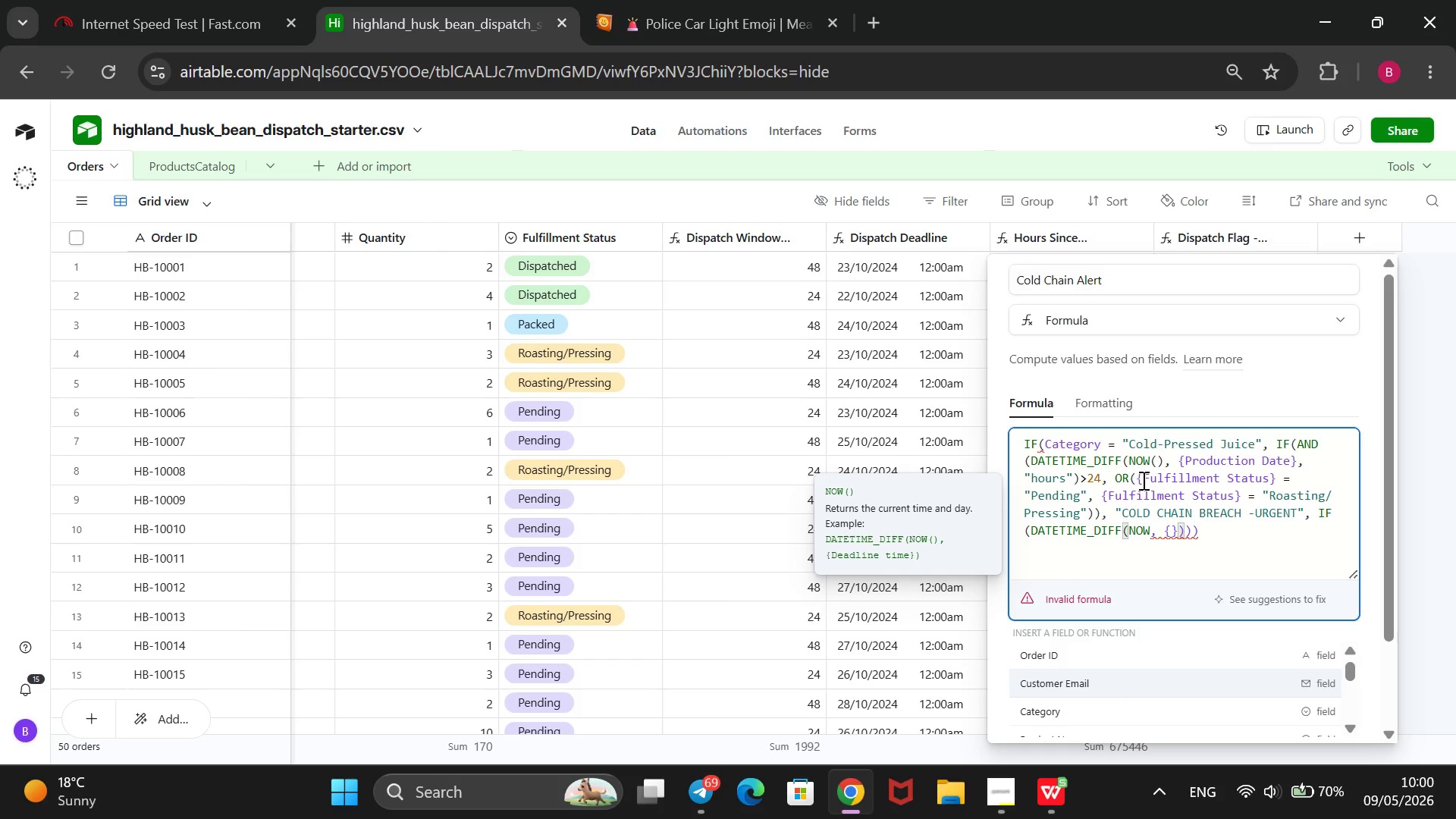 
key(ArrowDown)
 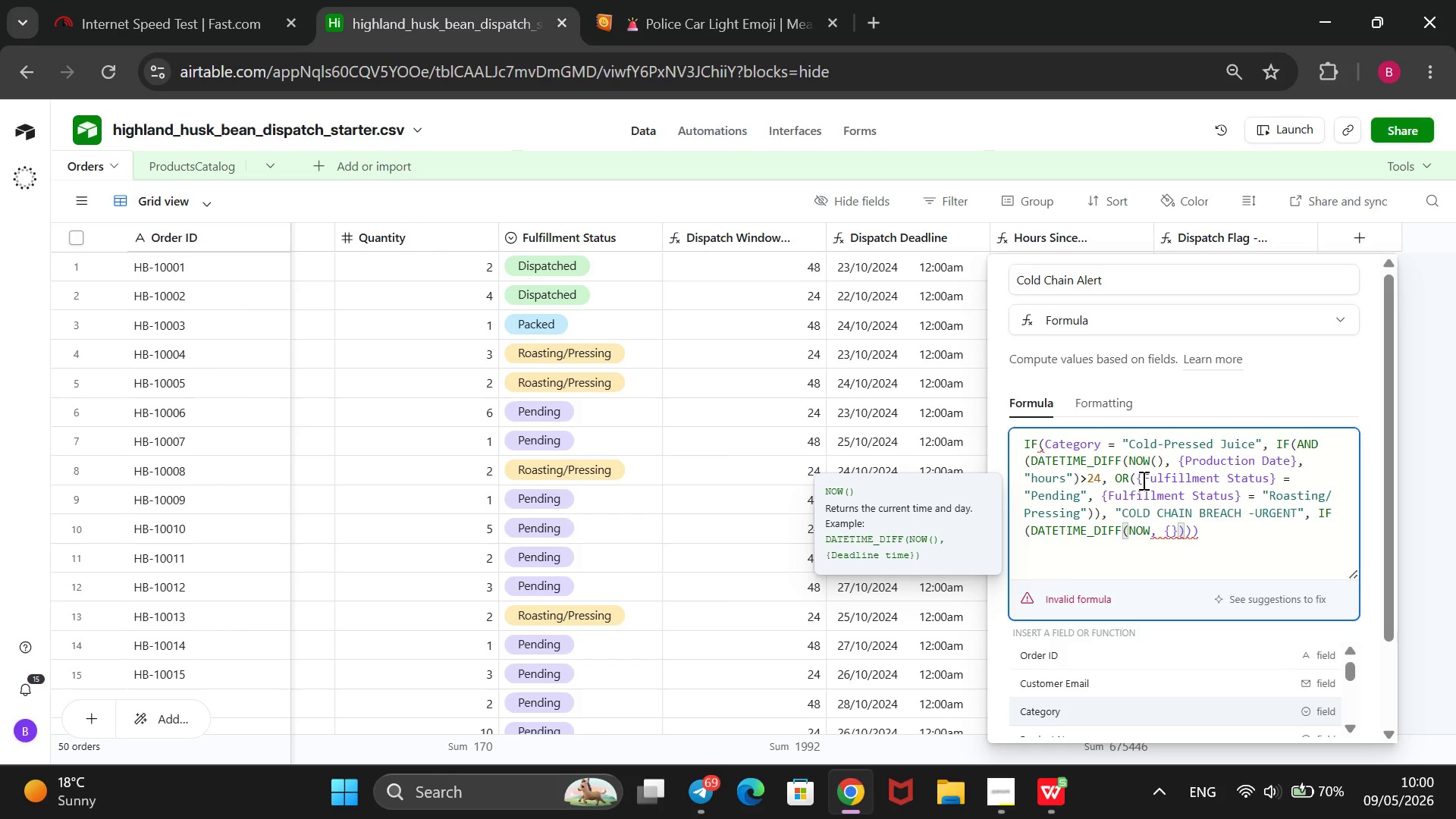 
key(ArrowDown)
 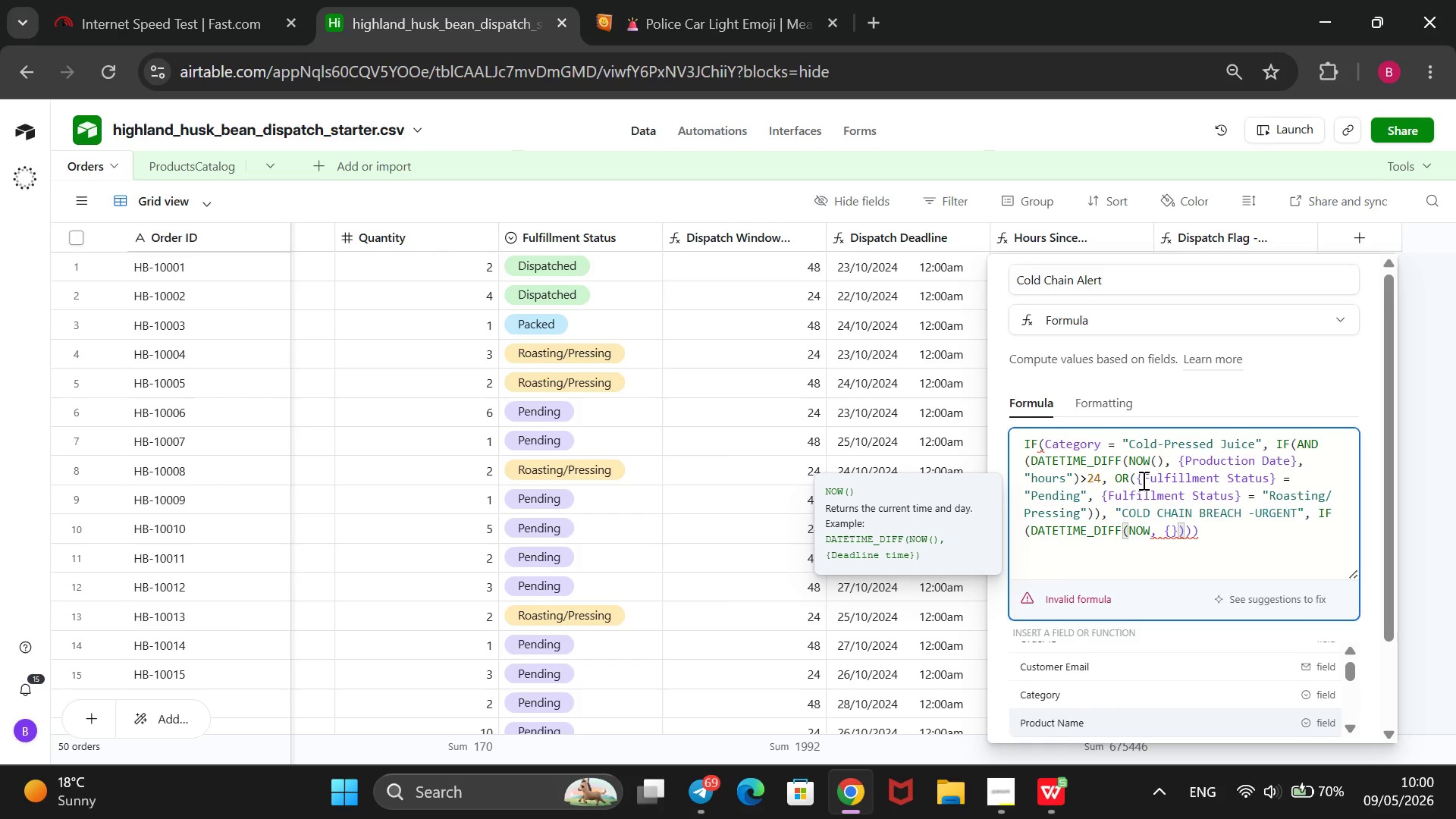 
key(ArrowDown)
 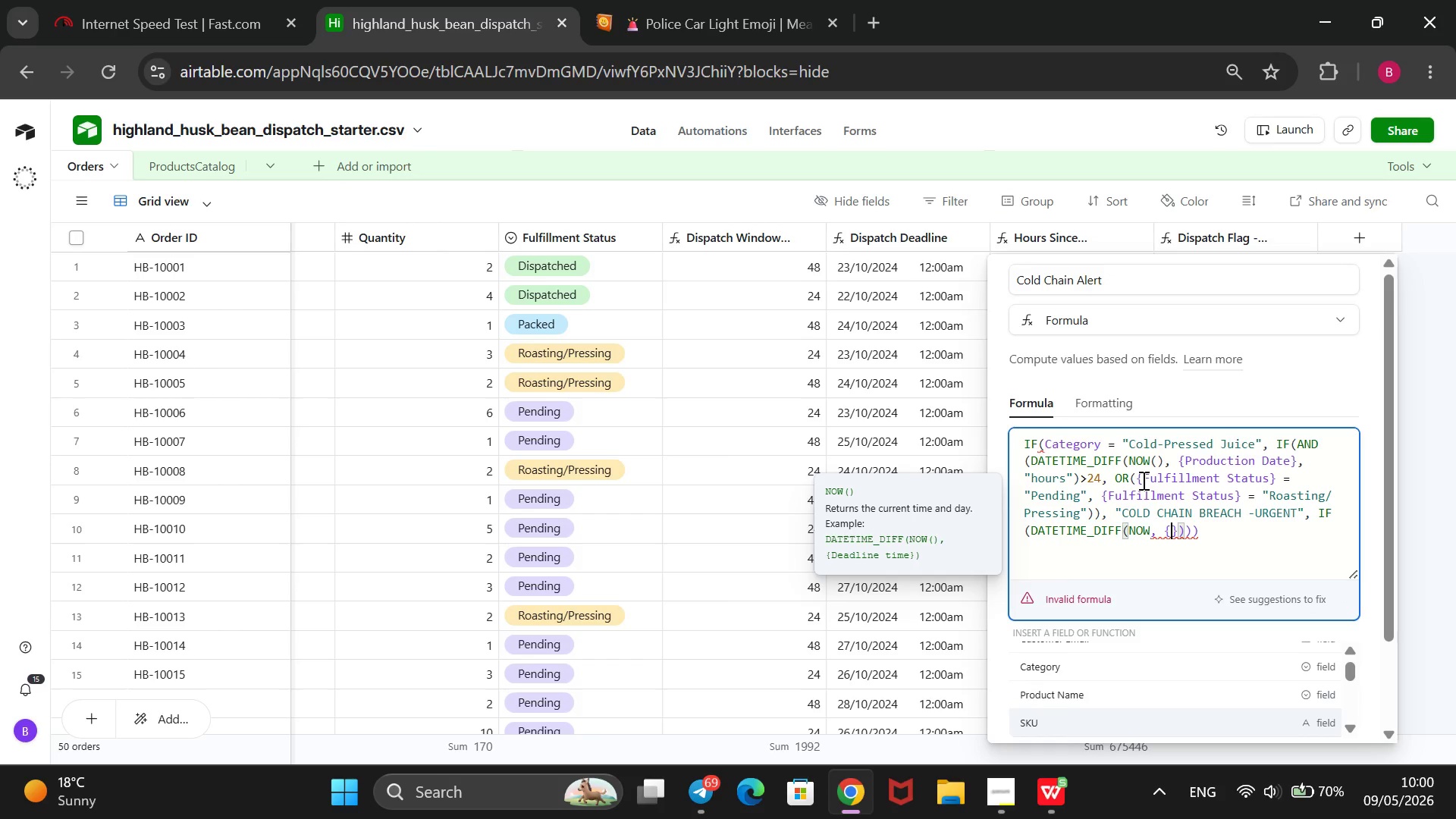 
key(ArrowDown)
 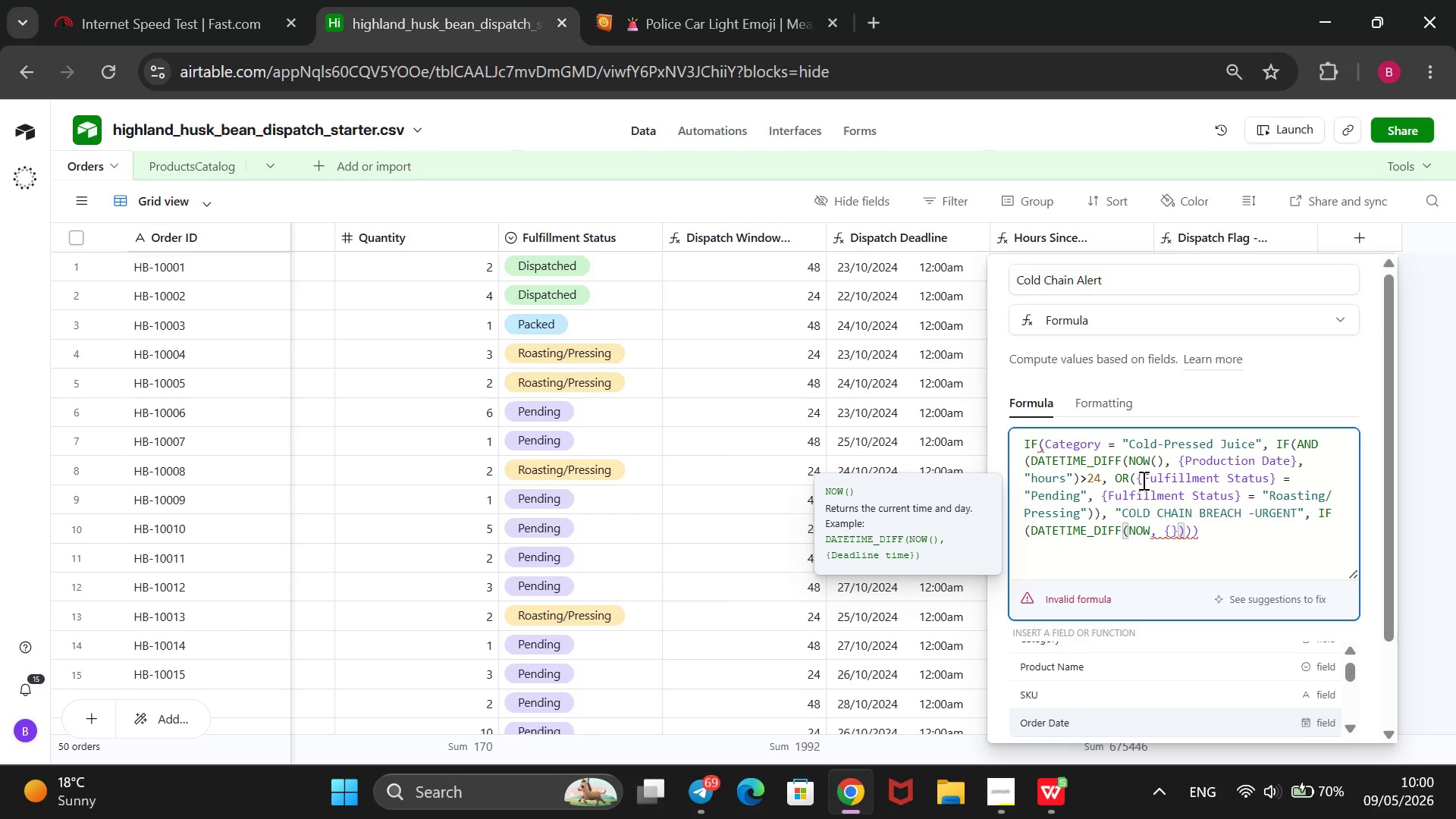 
key(ArrowDown)
 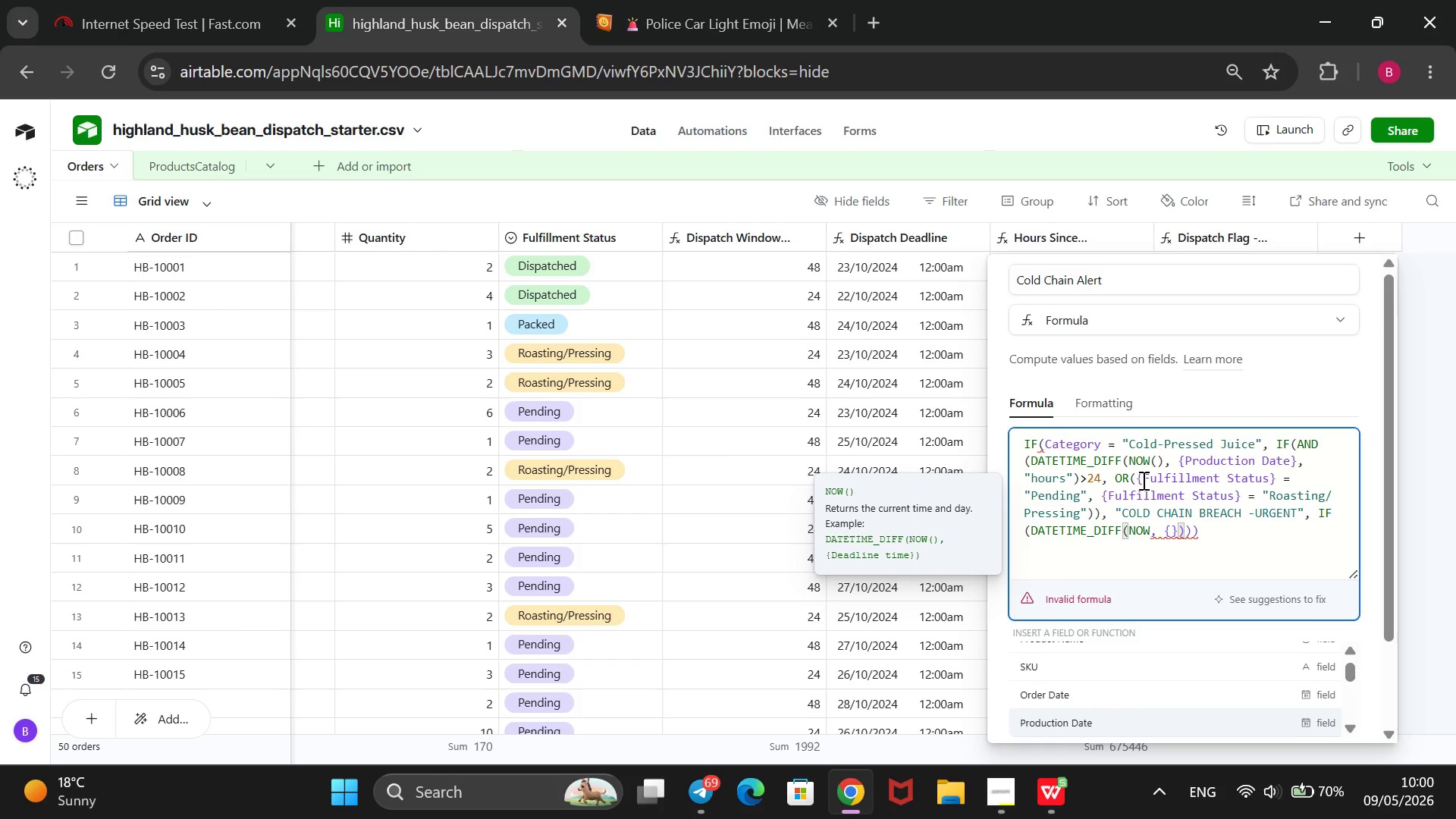 
key(Enter)
 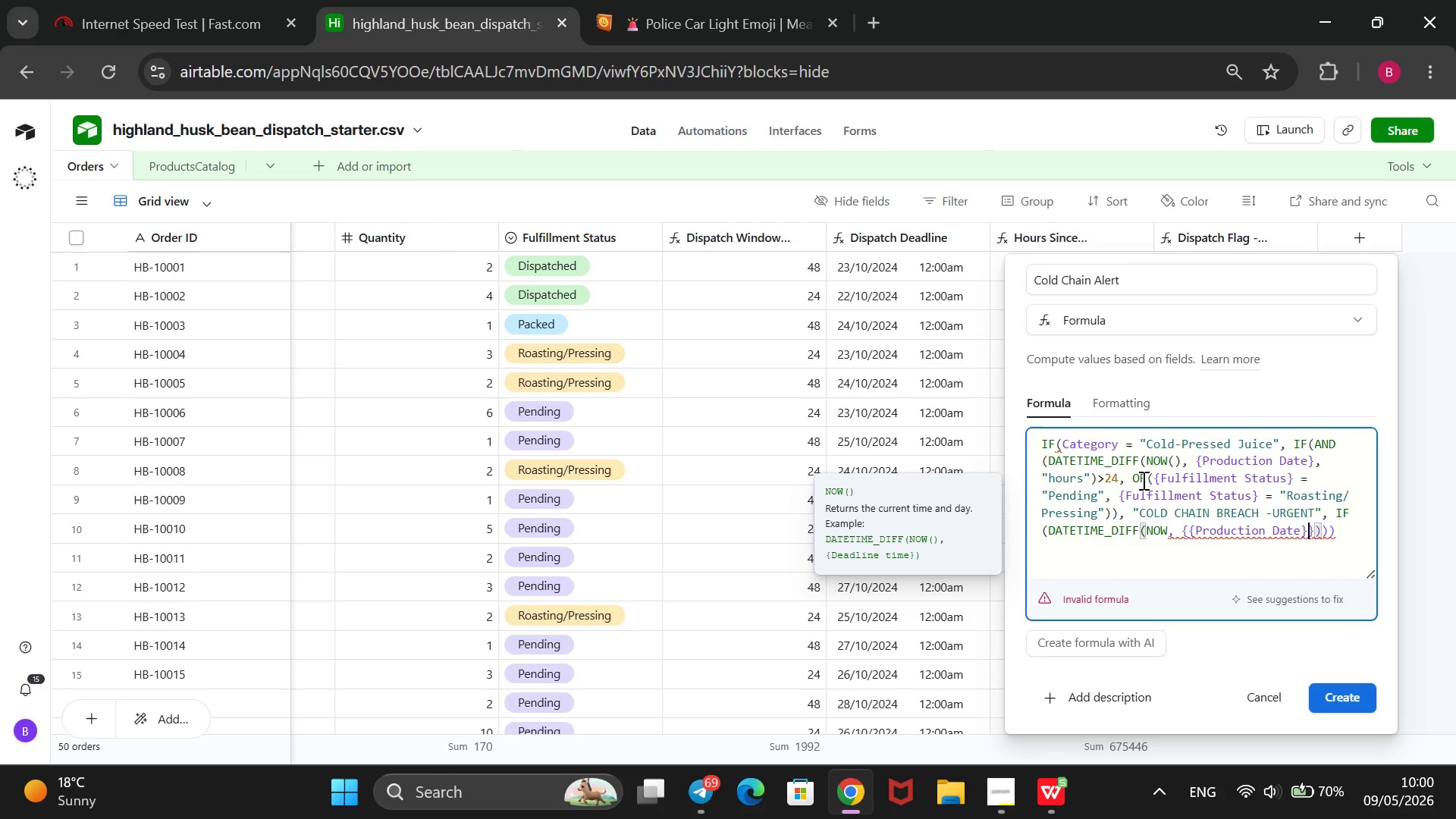 
key(Comma)
 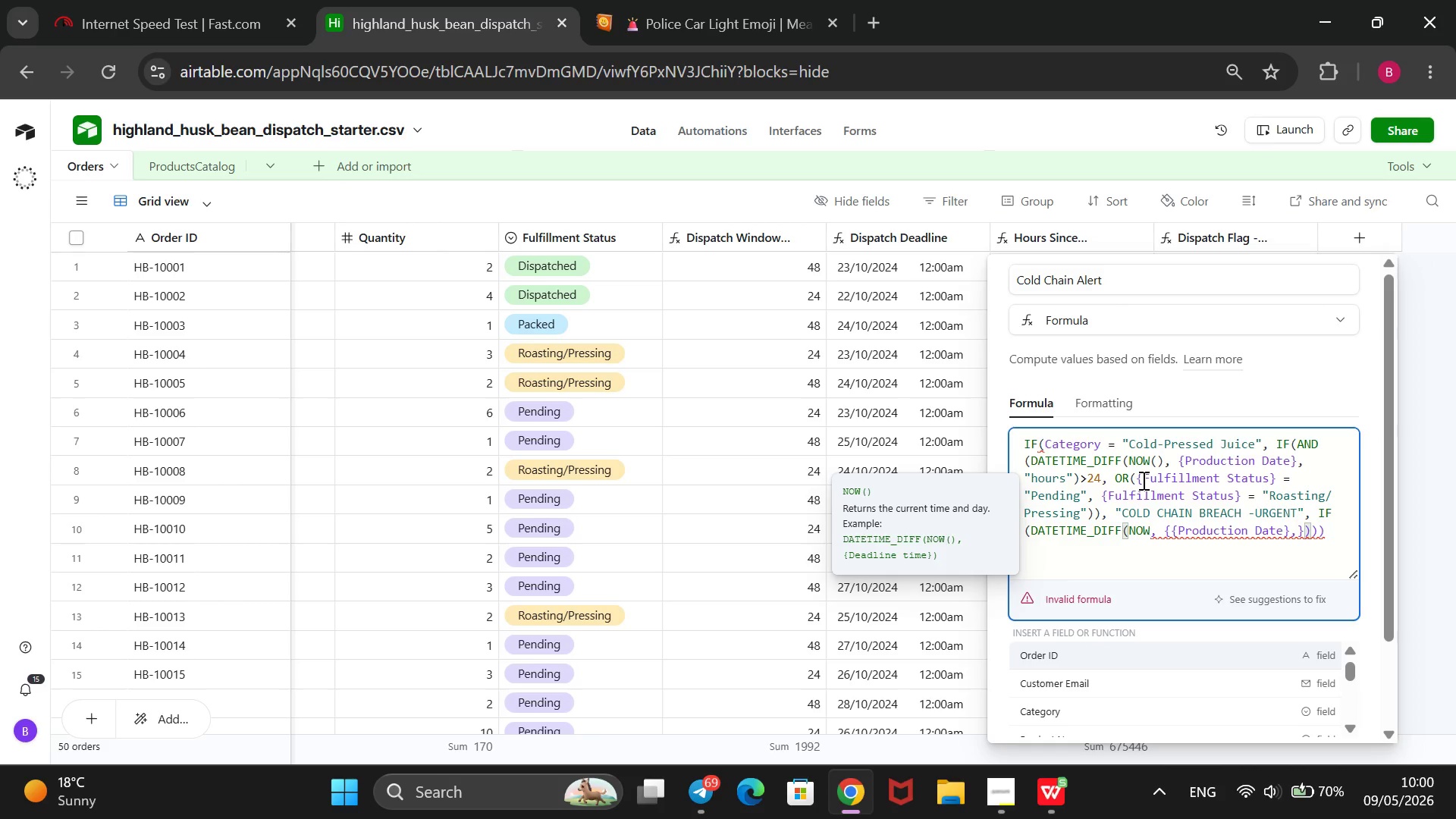 
wait(7.44)
 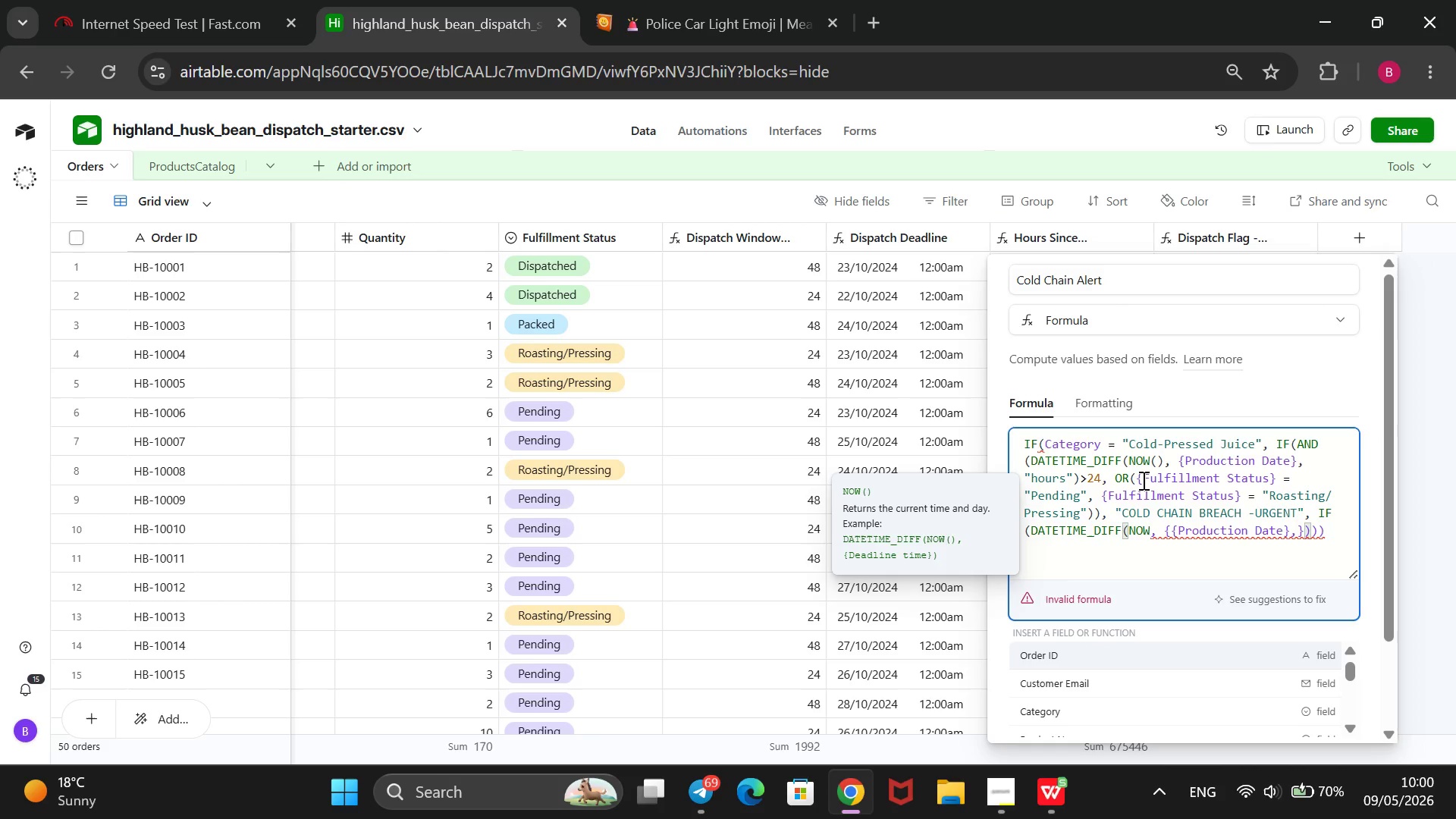 
left_click([1156, 527])
 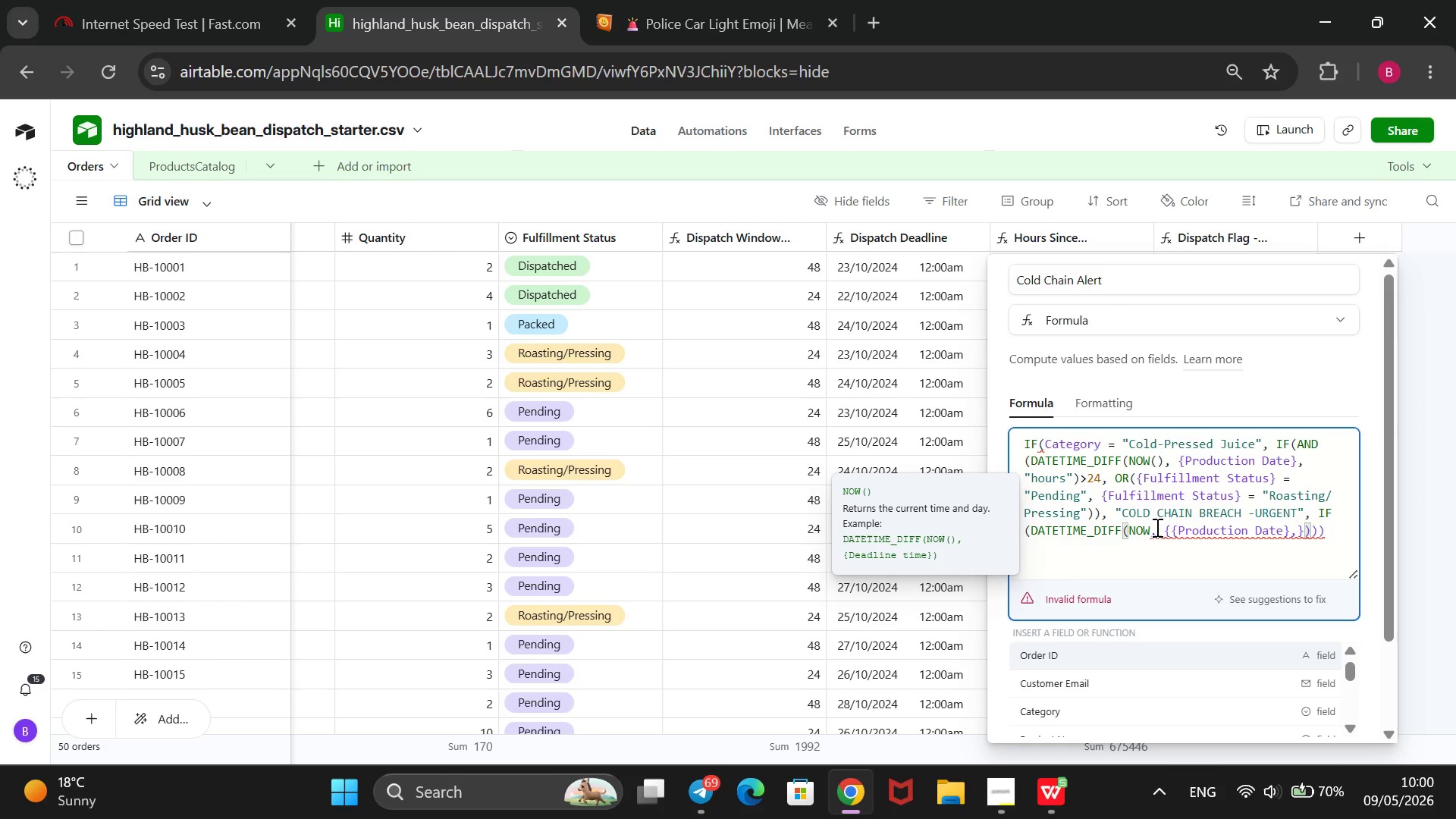 
key(ArrowLeft)
 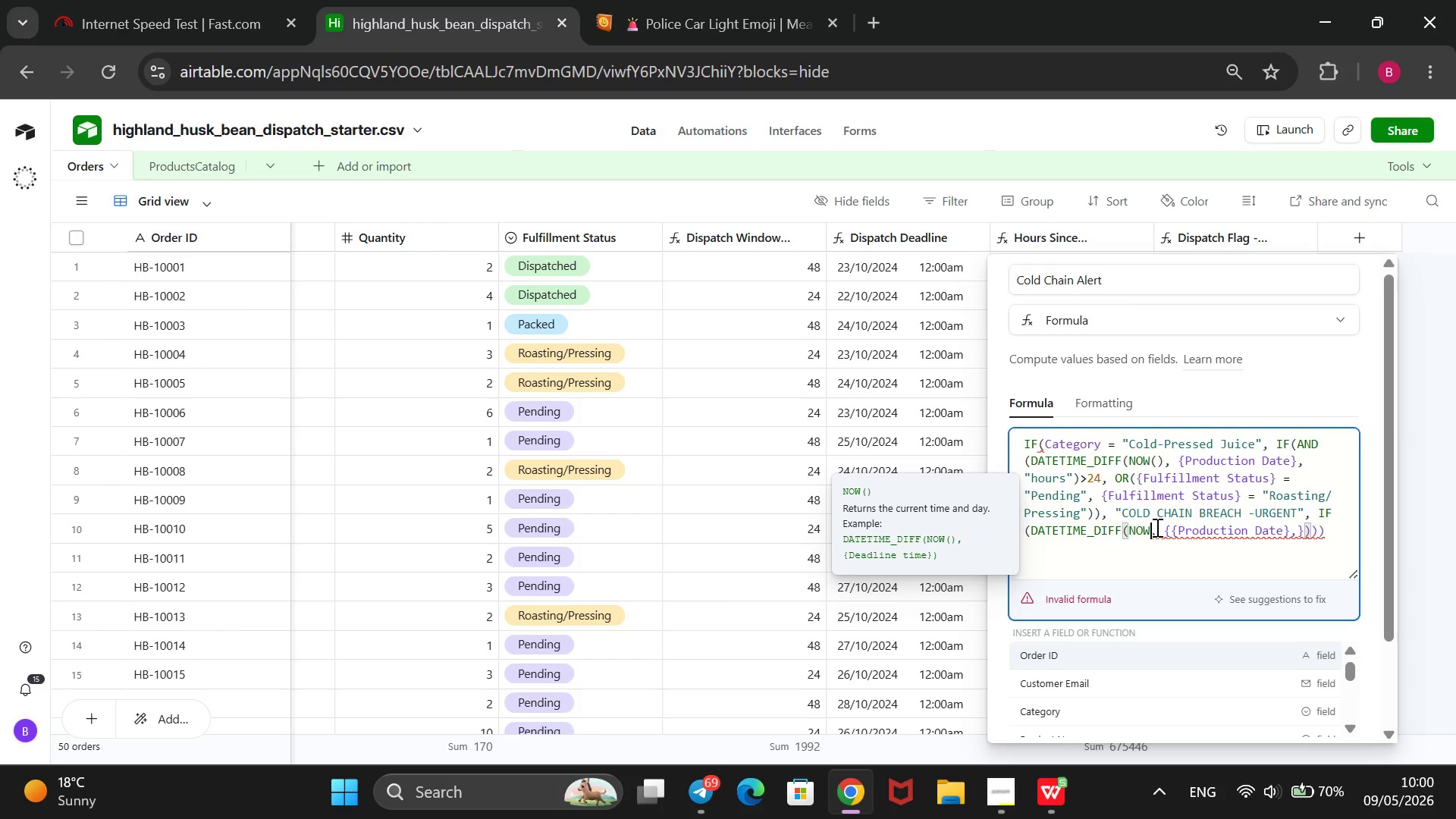 
hold_key(key=ShiftRight, duration=1.09)
 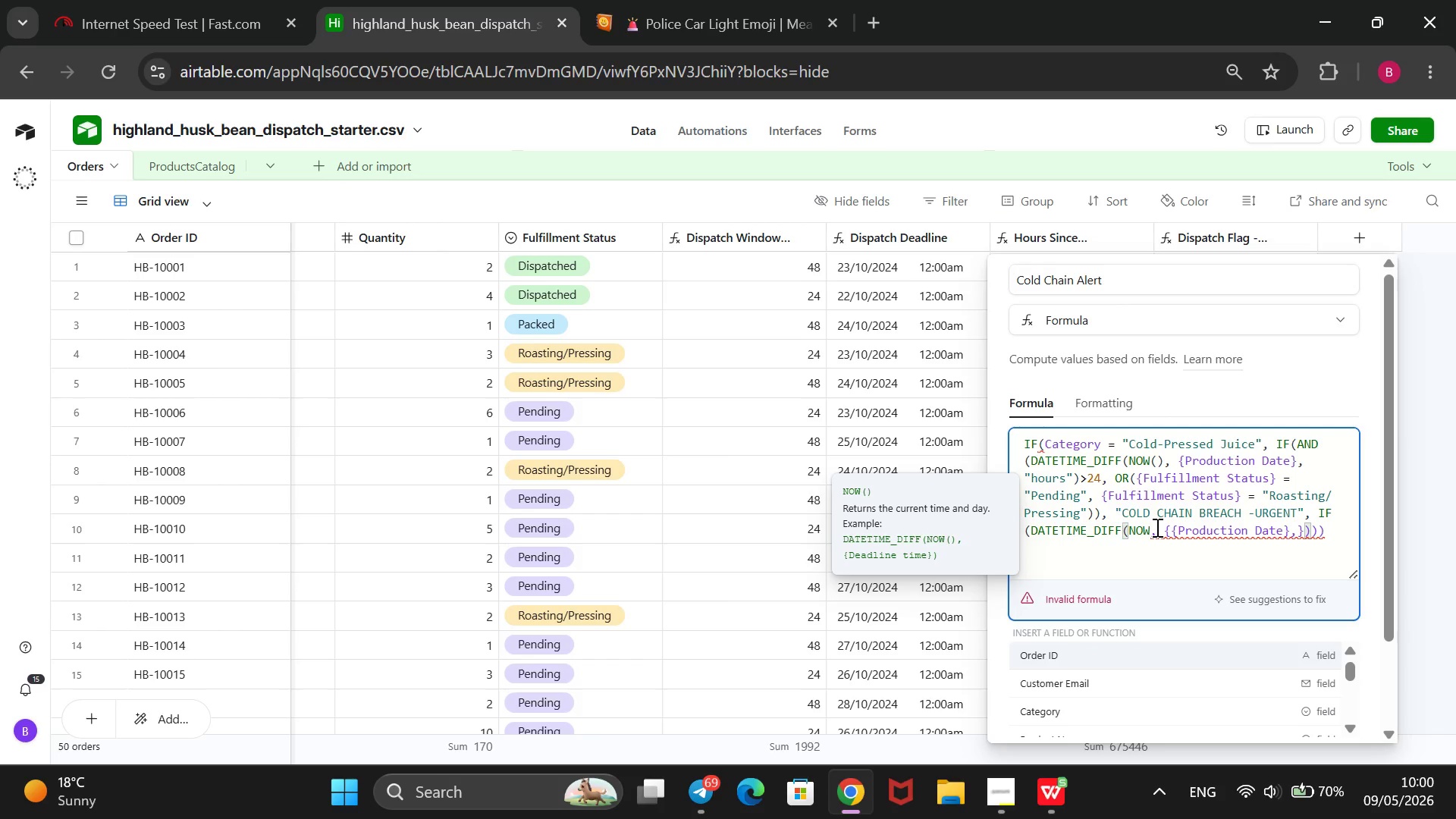 
type(())
 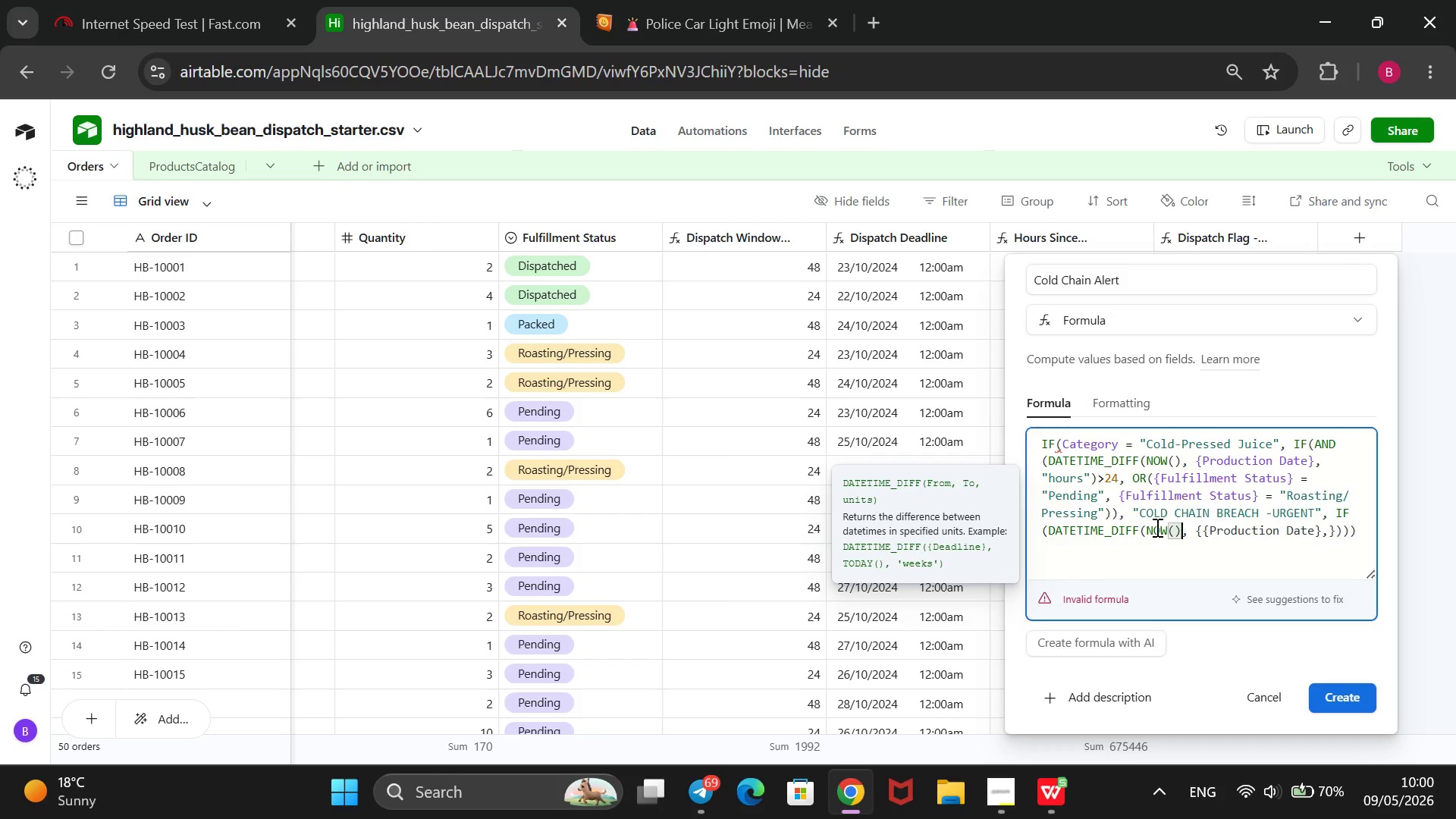 
hold_key(key=ArrowRight, duration=1.24)
 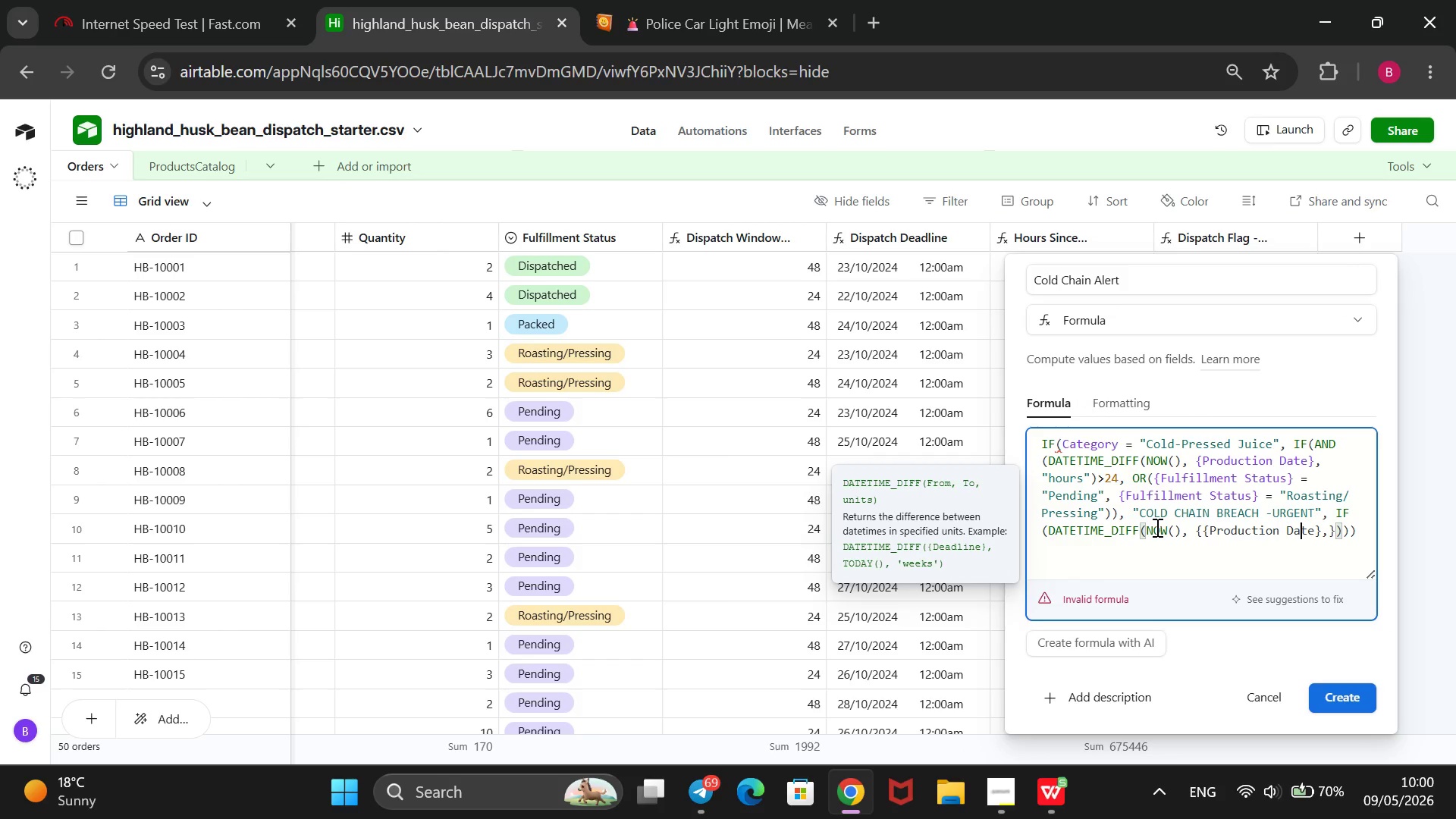 
hold_key(key=ArrowRight, duration=0.7)
 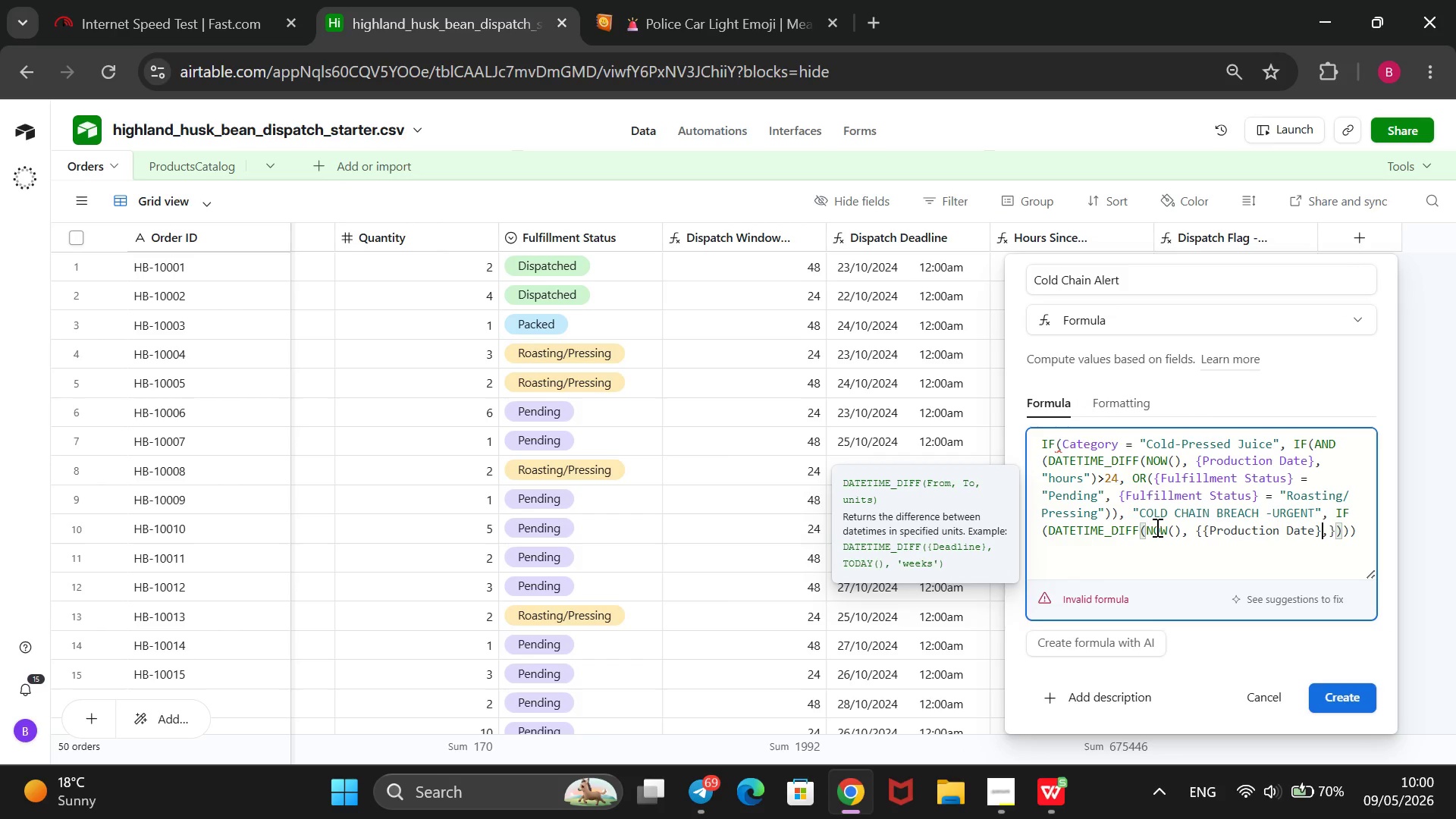 
key(ArrowRight)
 